 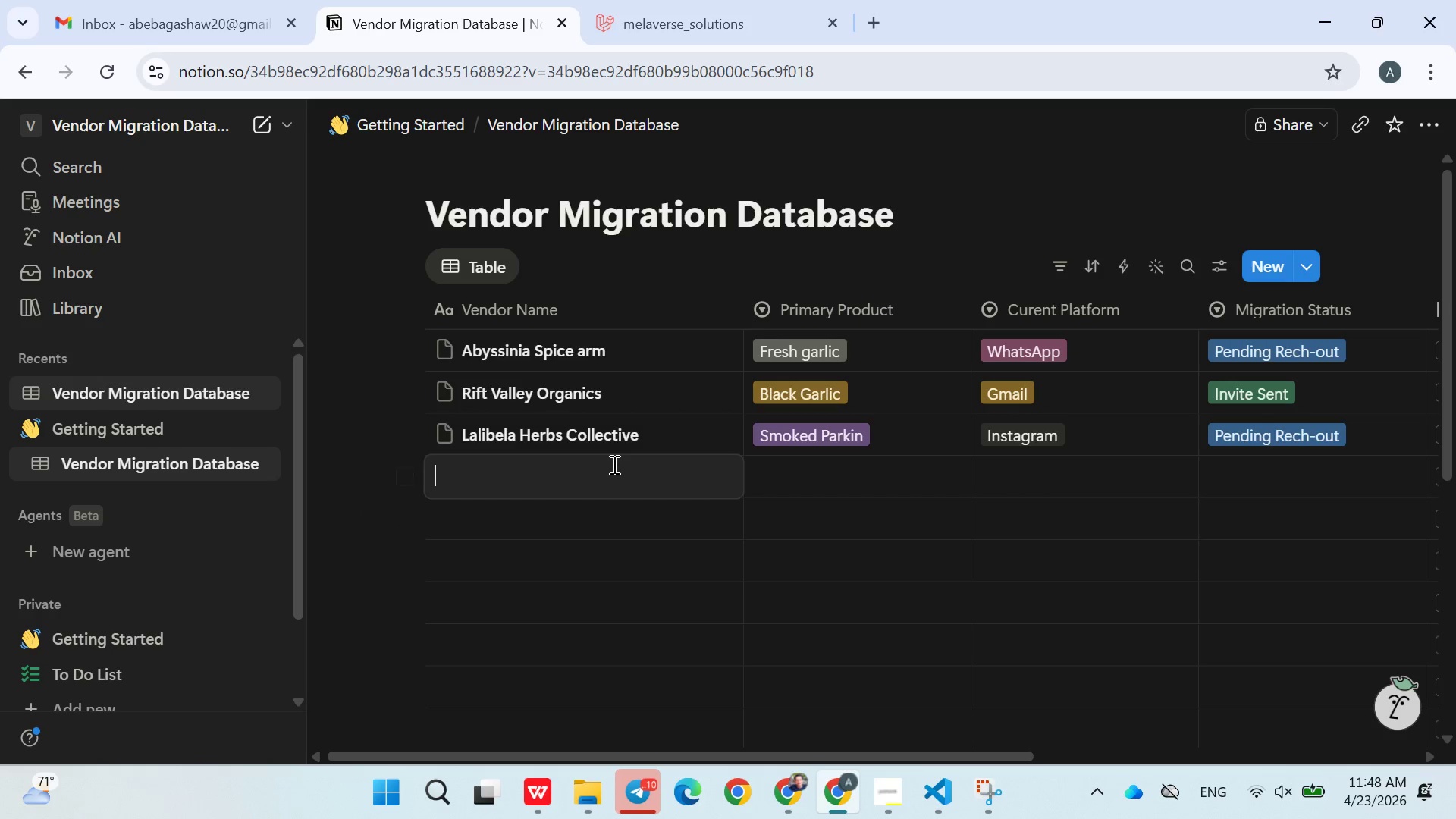 
type(Merkato Spice Traders)
 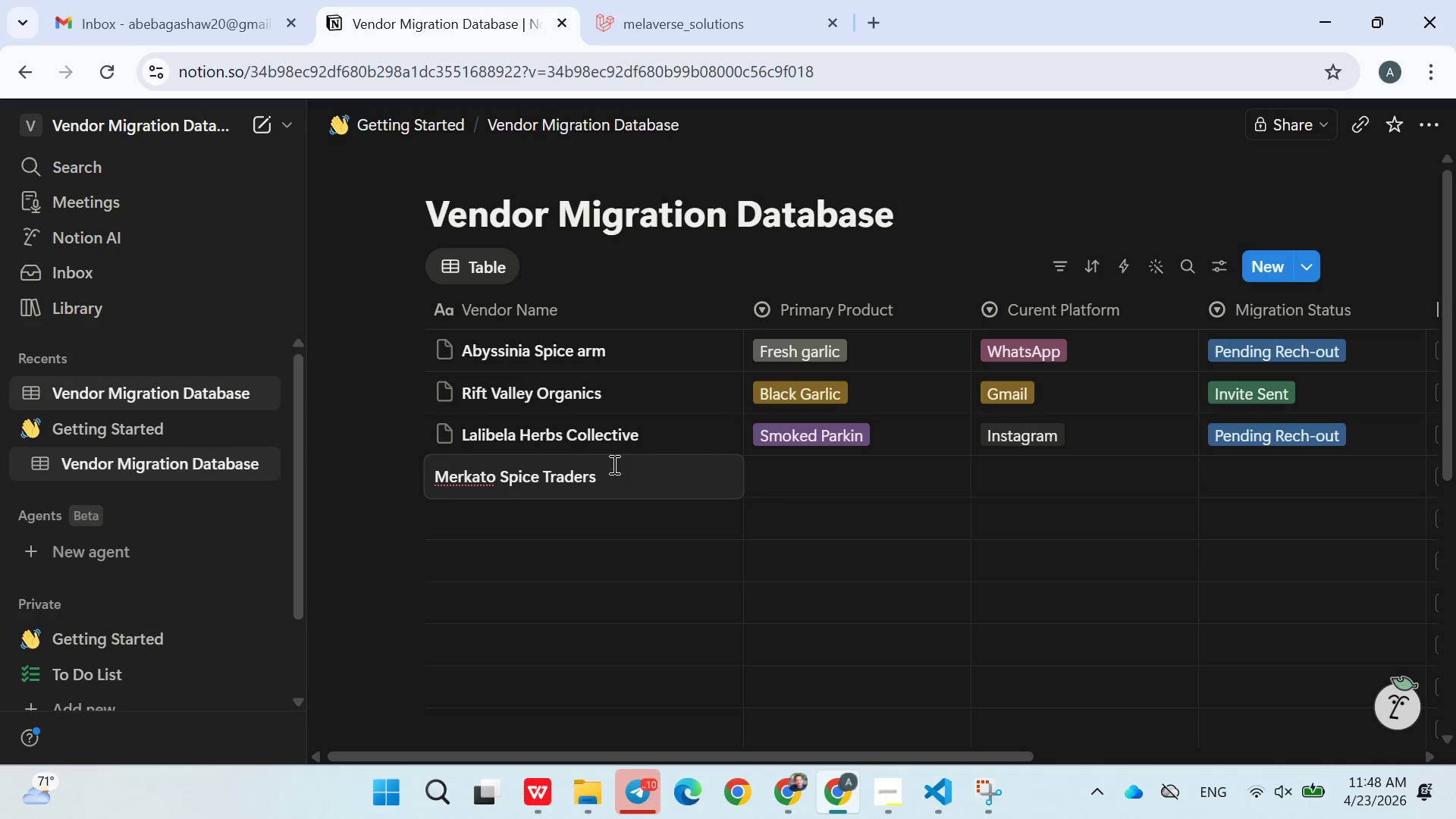 
left_click_drag(start_coordinate=[832, 497], to_coordinate=[828, 489])
 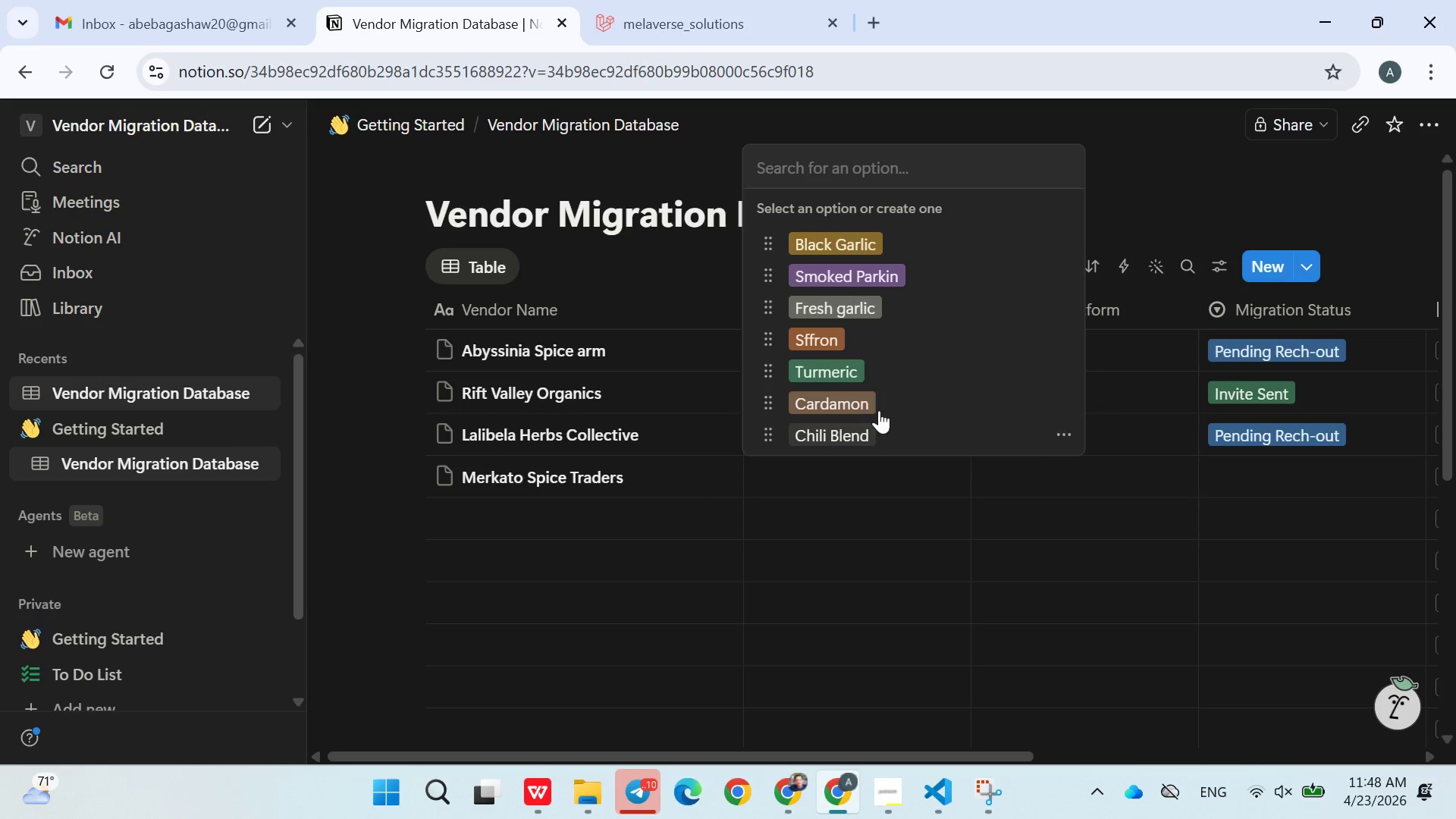 
double_click([820, 477])
 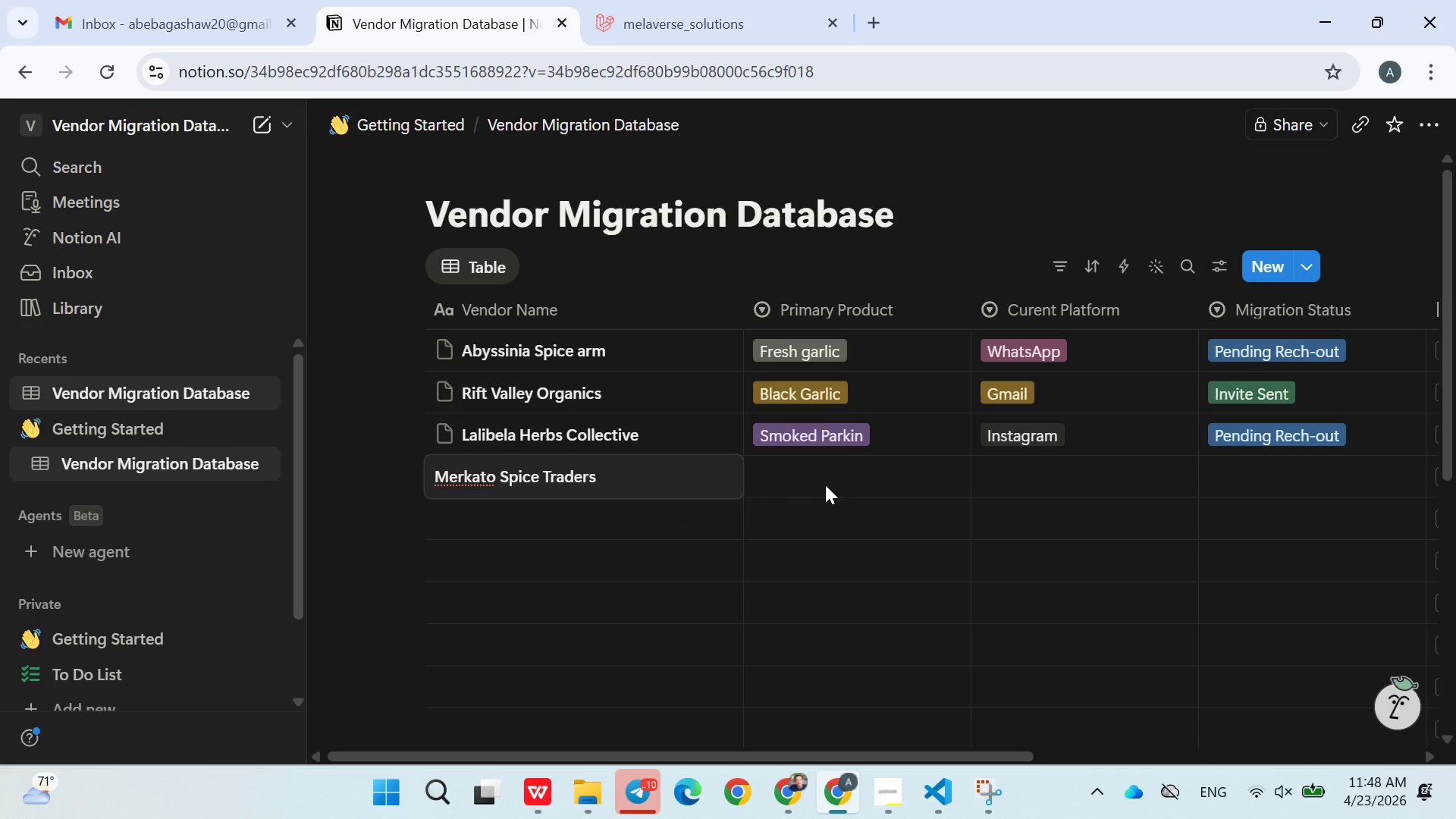 
left_click([858, 366])
 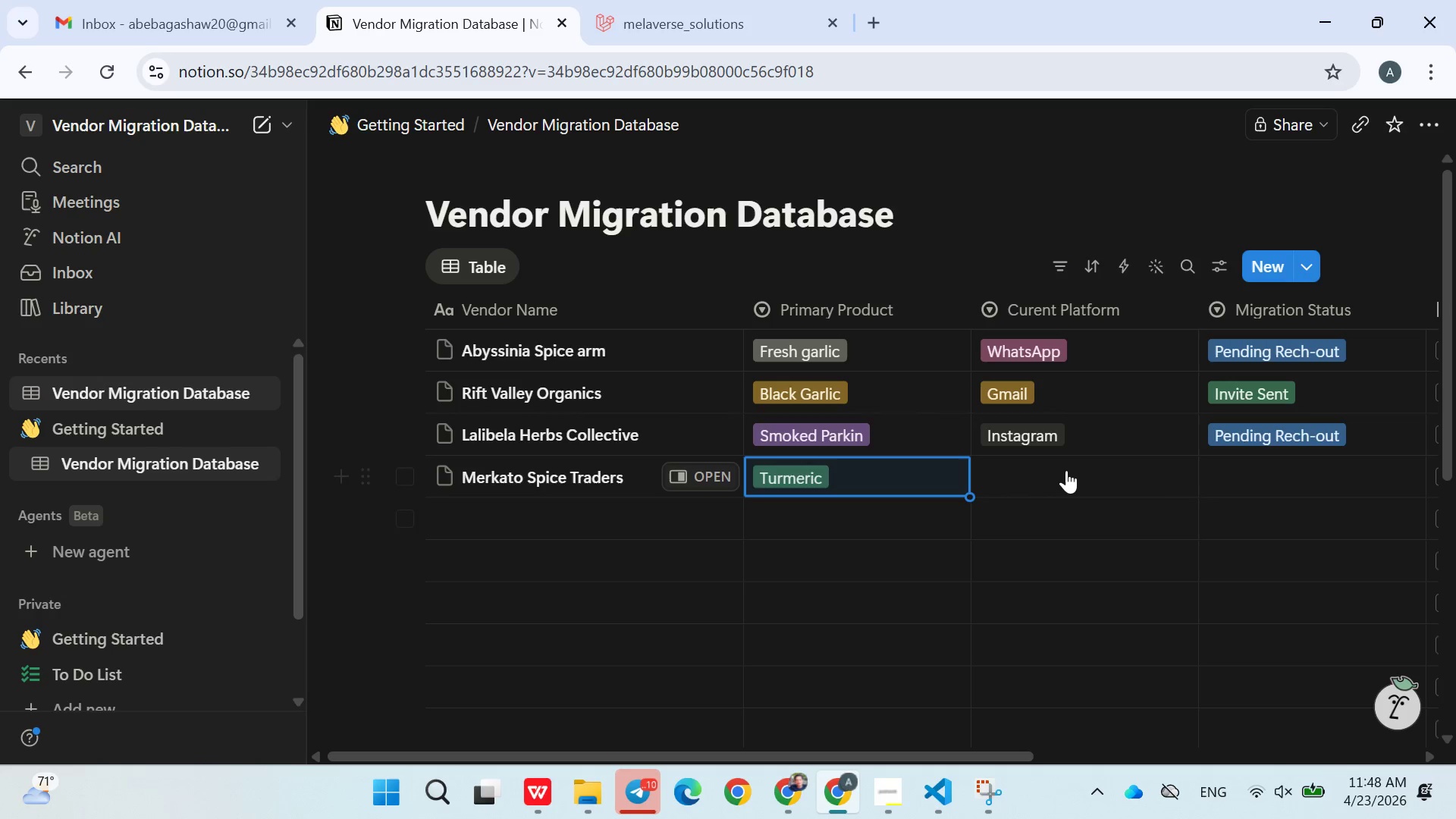 
left_click([1066, 470])
 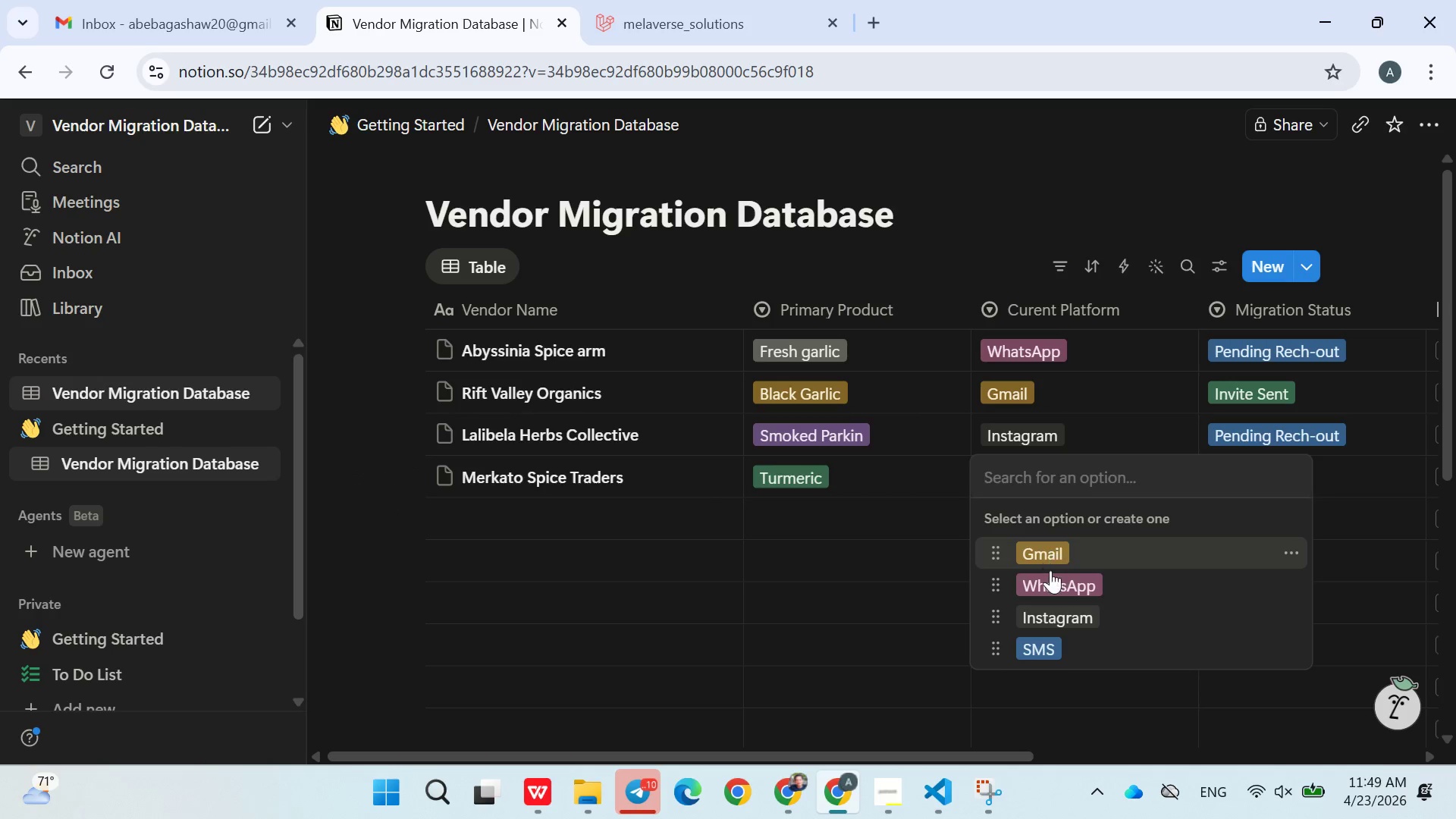 
left_click([1061, 638])
 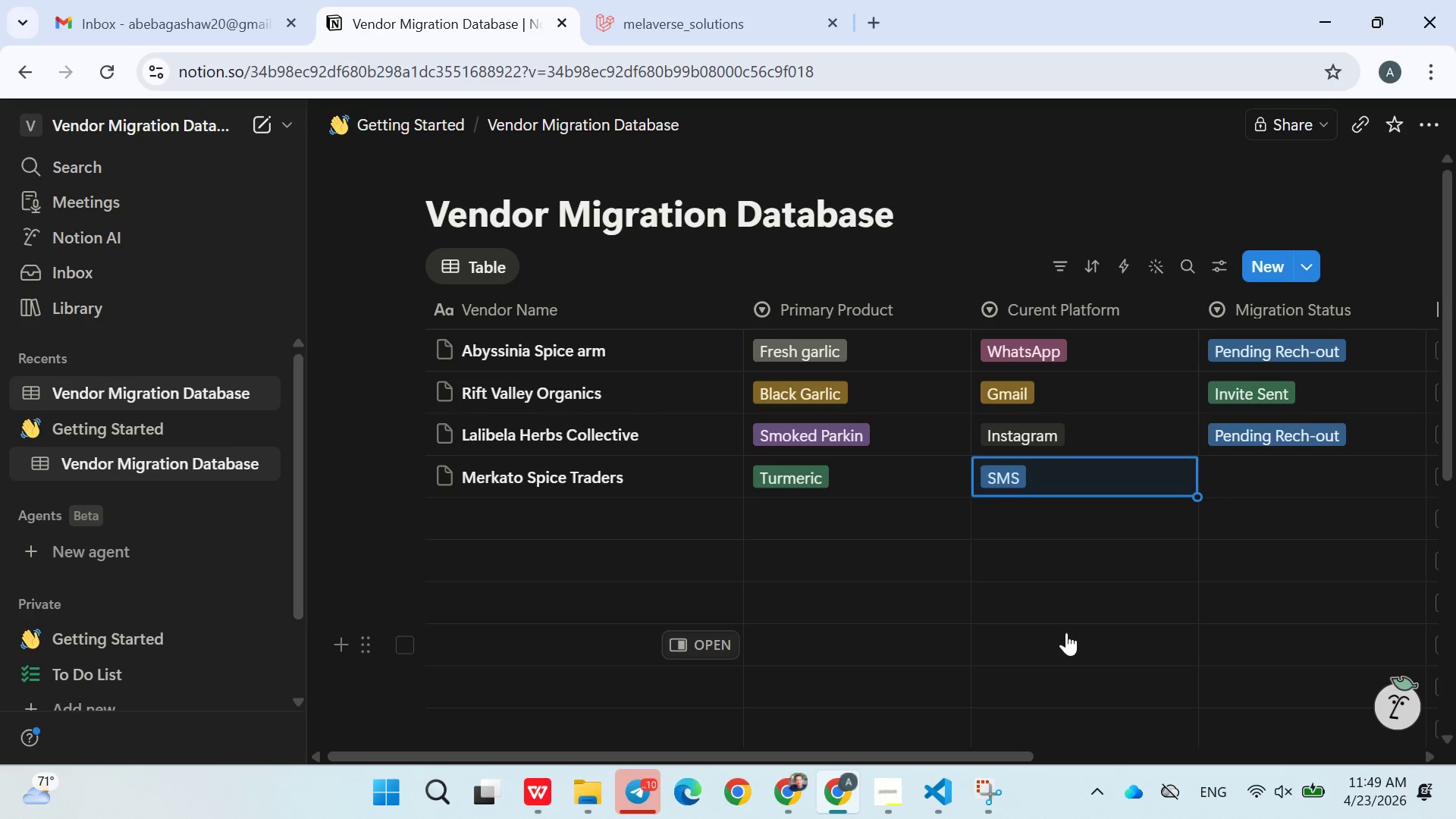 
left_click([1247, 478])
 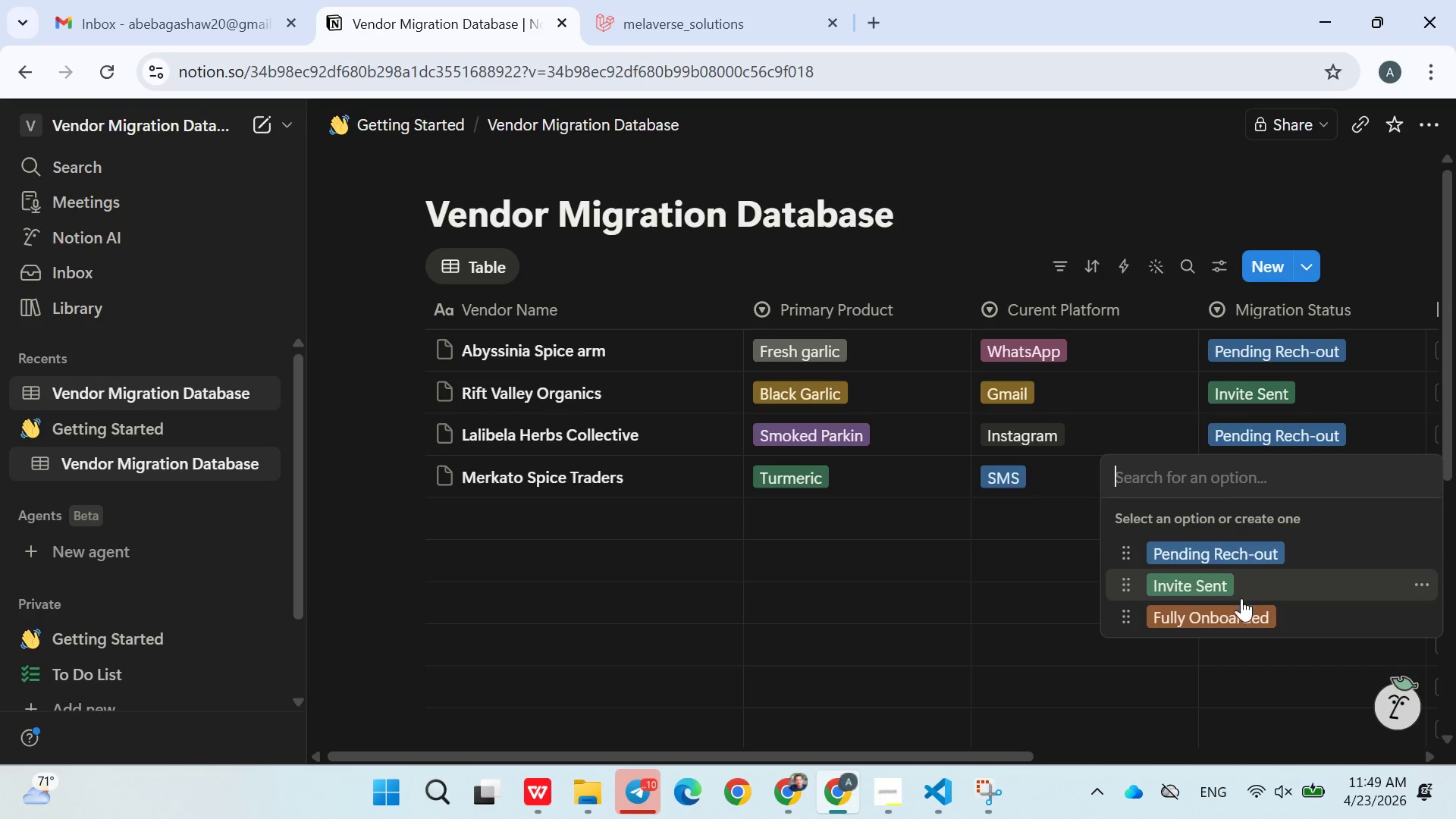 
left_click([1213, 618])
 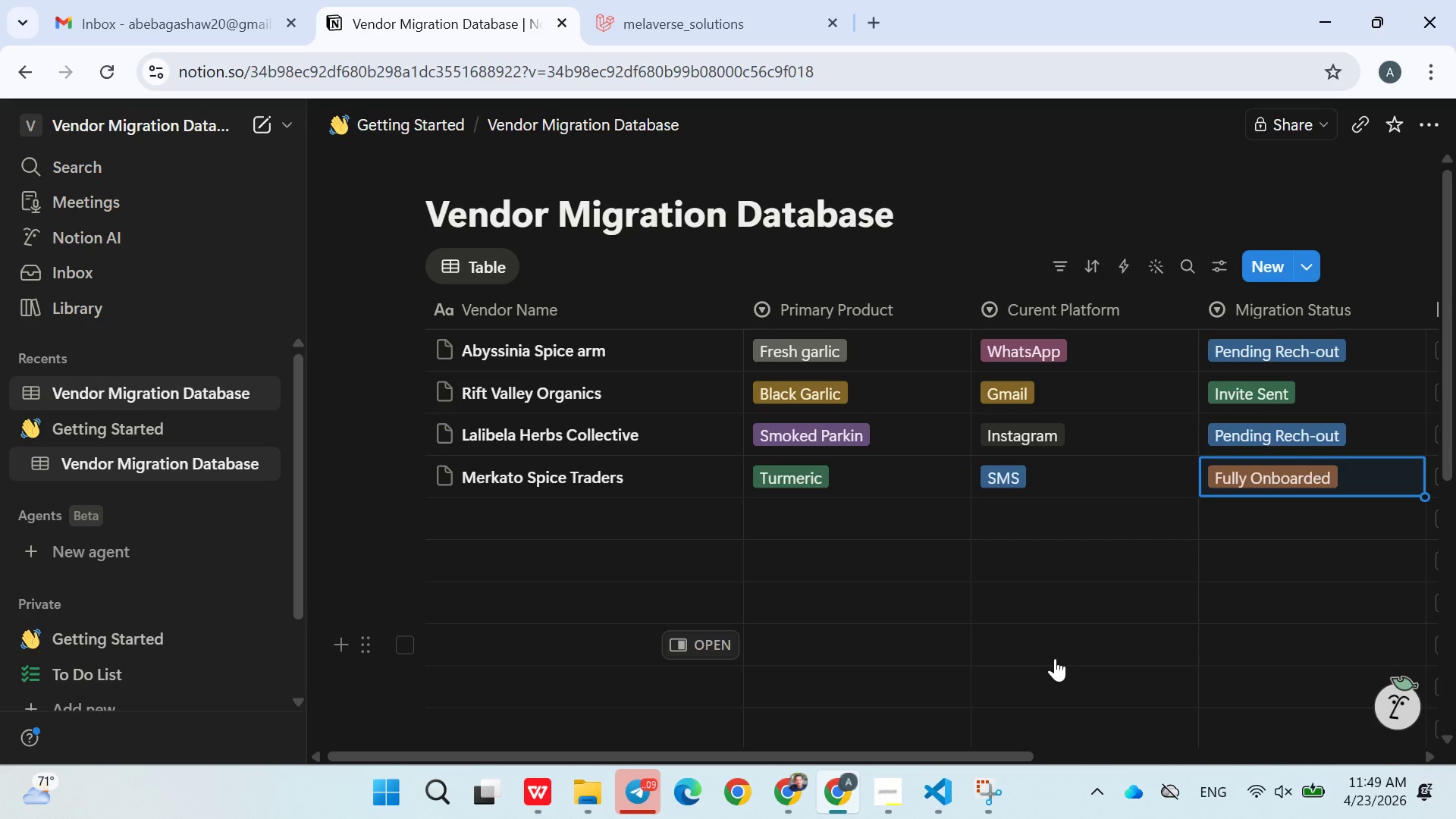 
wait(42.98)
 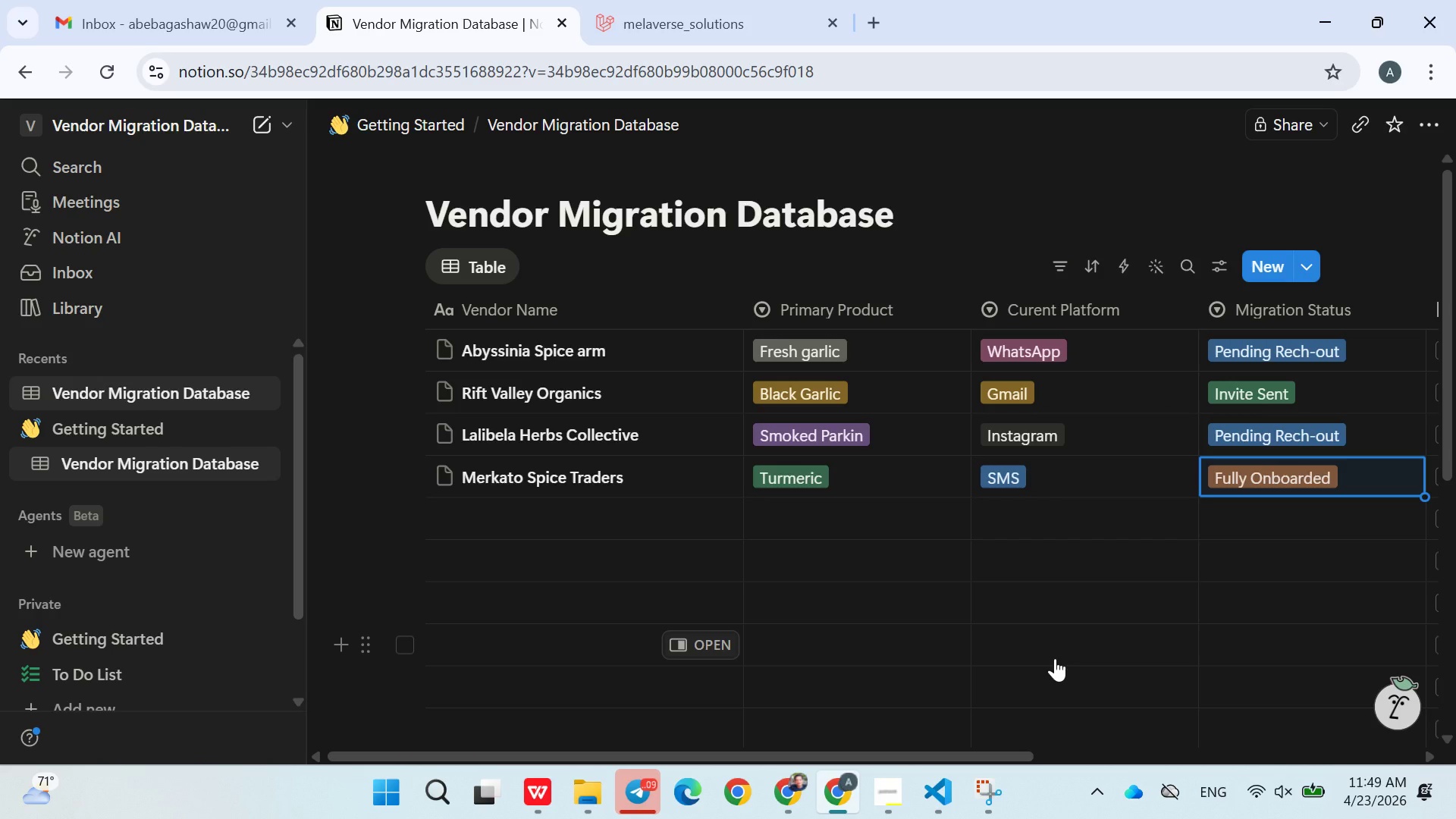 
left_click([548, 521])
 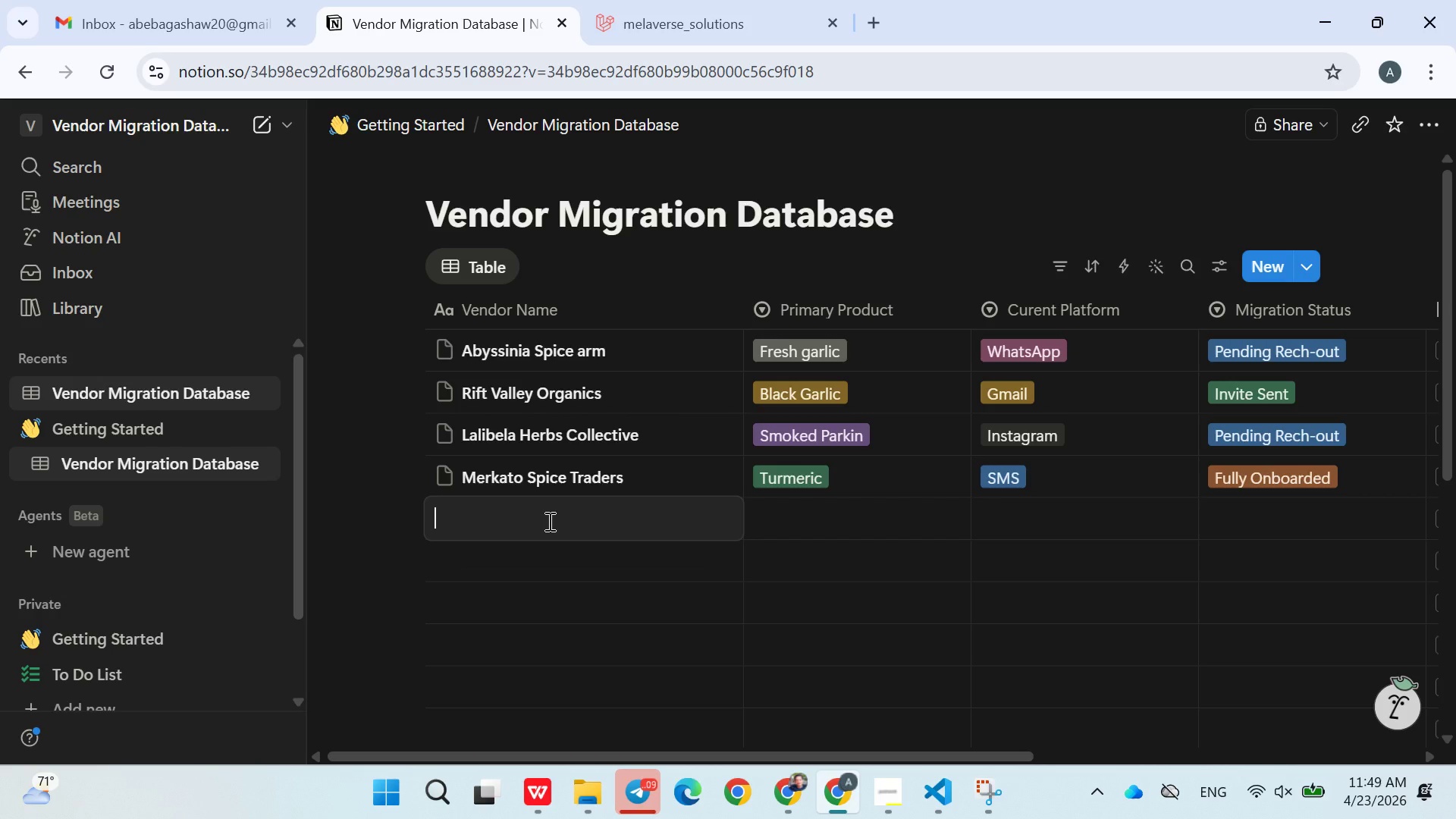 
wait(7.77)
 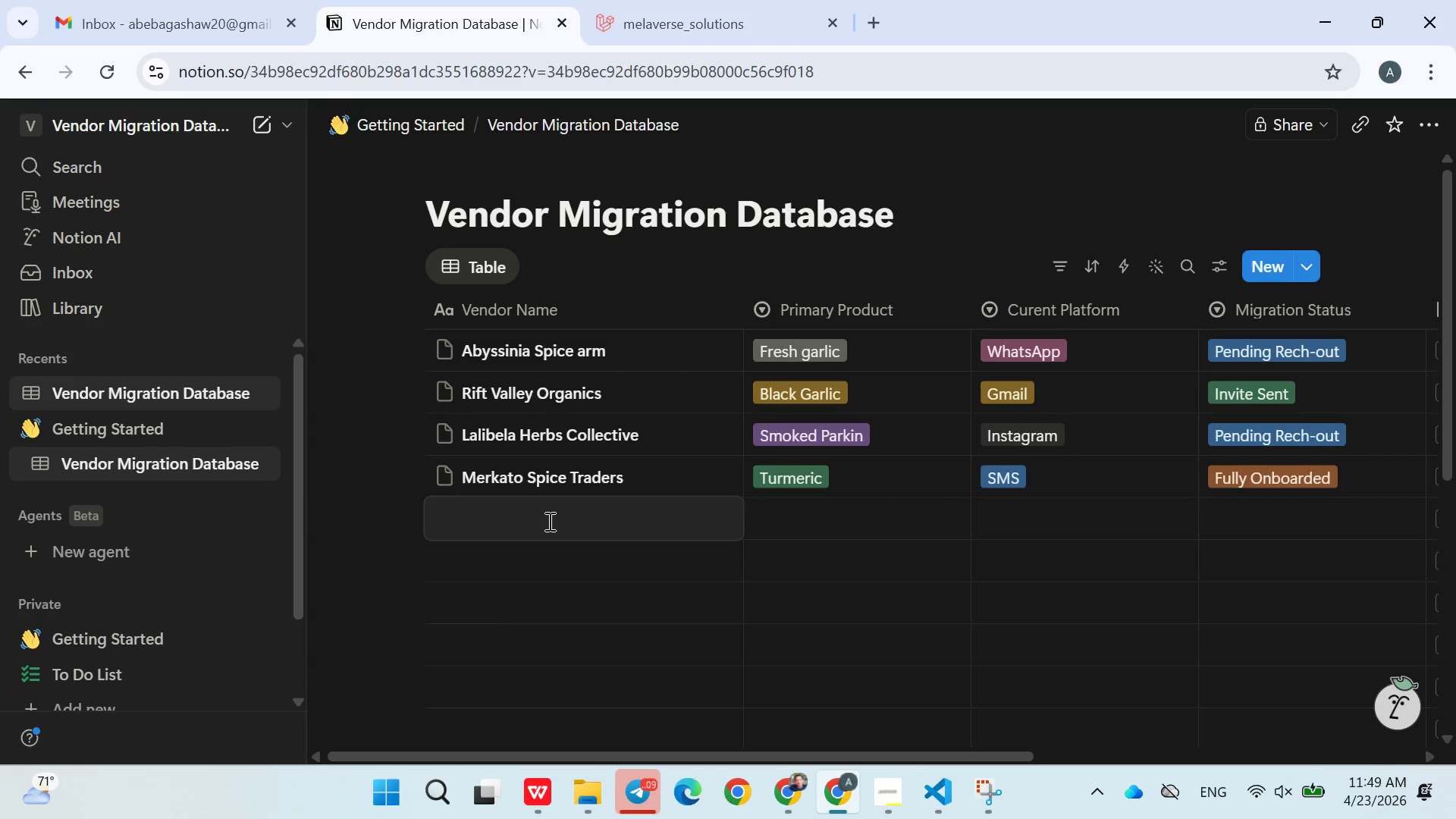 
type(Harar Aromatics)
 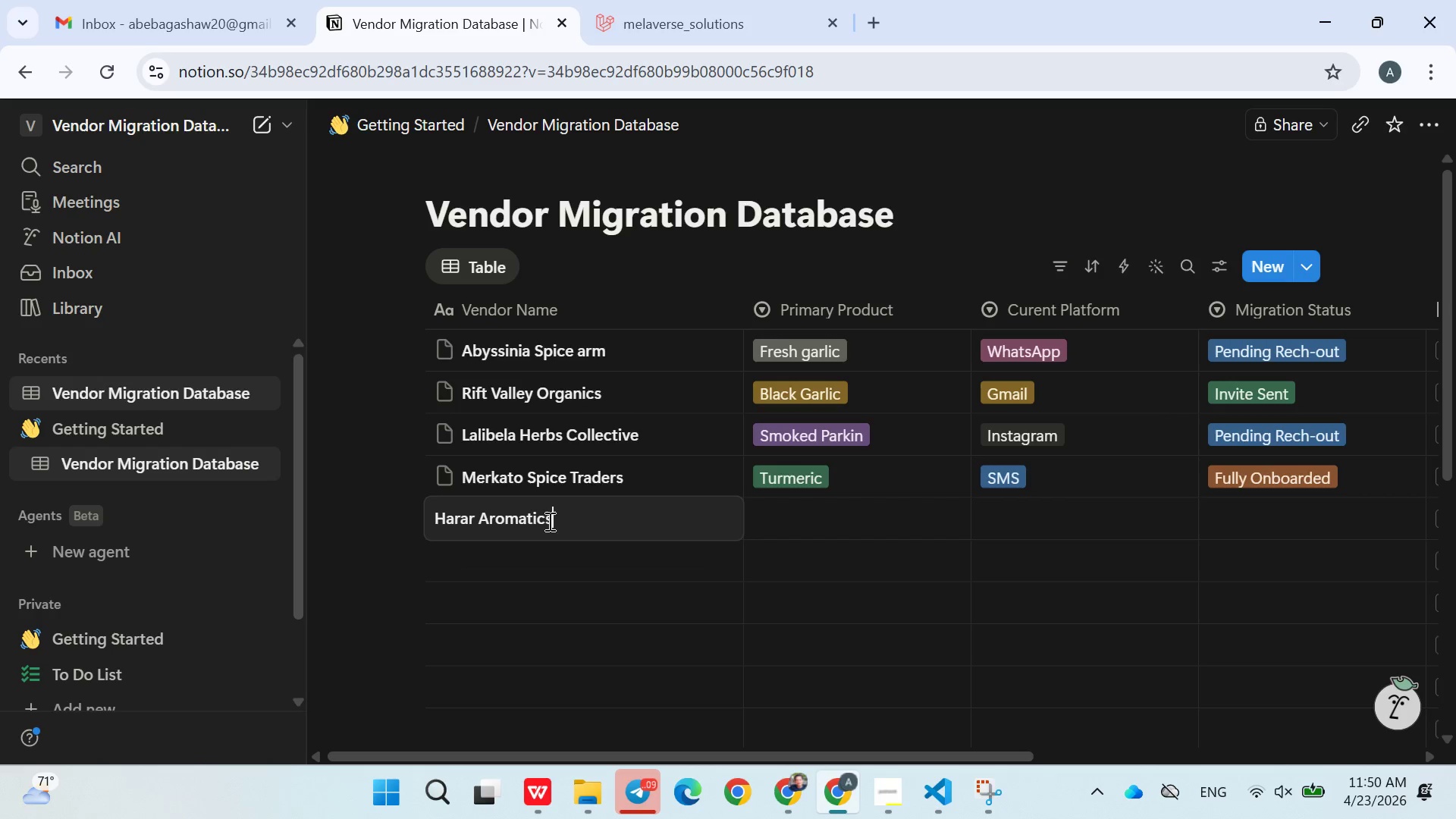 
wait(7.52)
 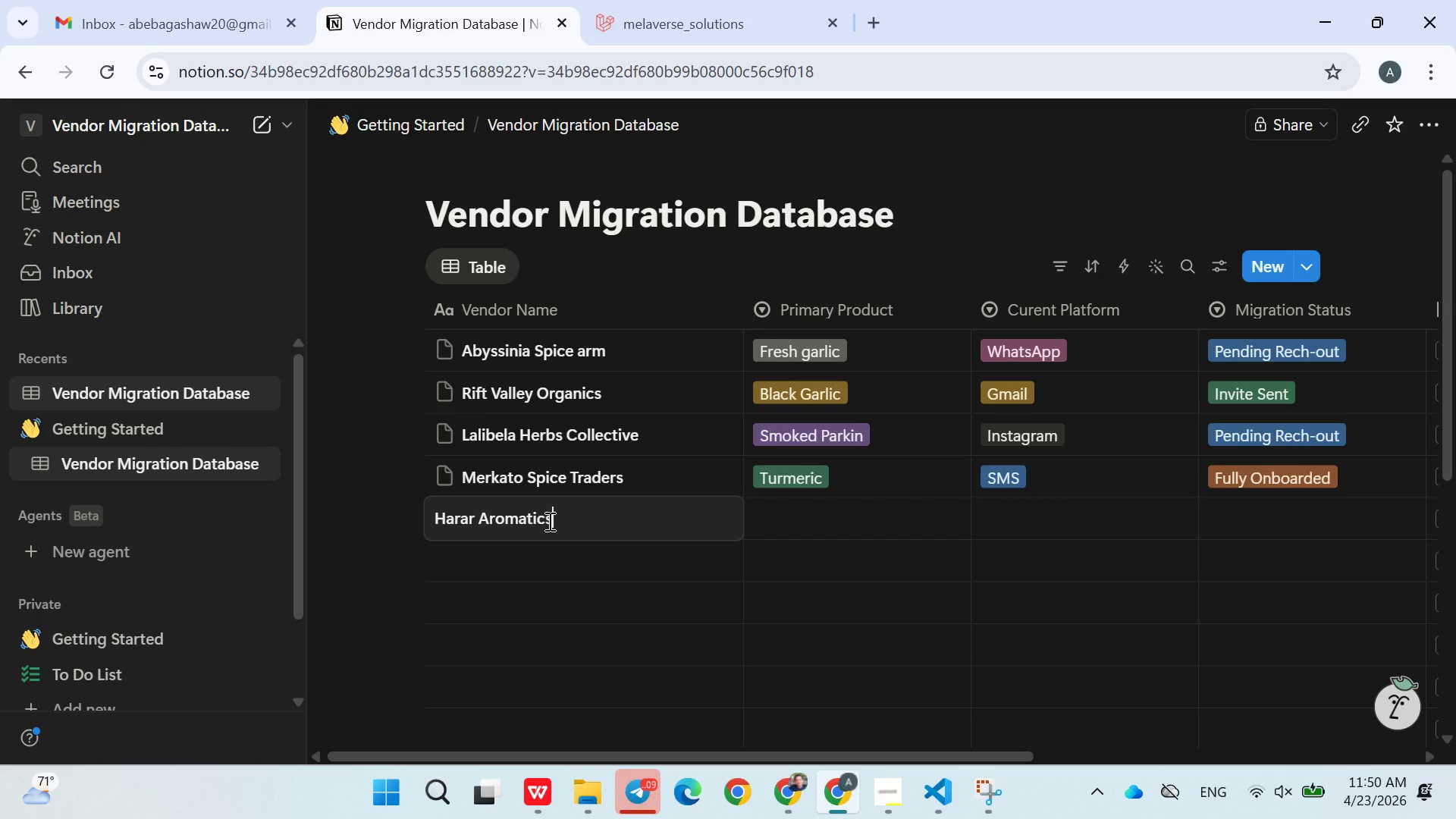 
double_click([827, 507])
 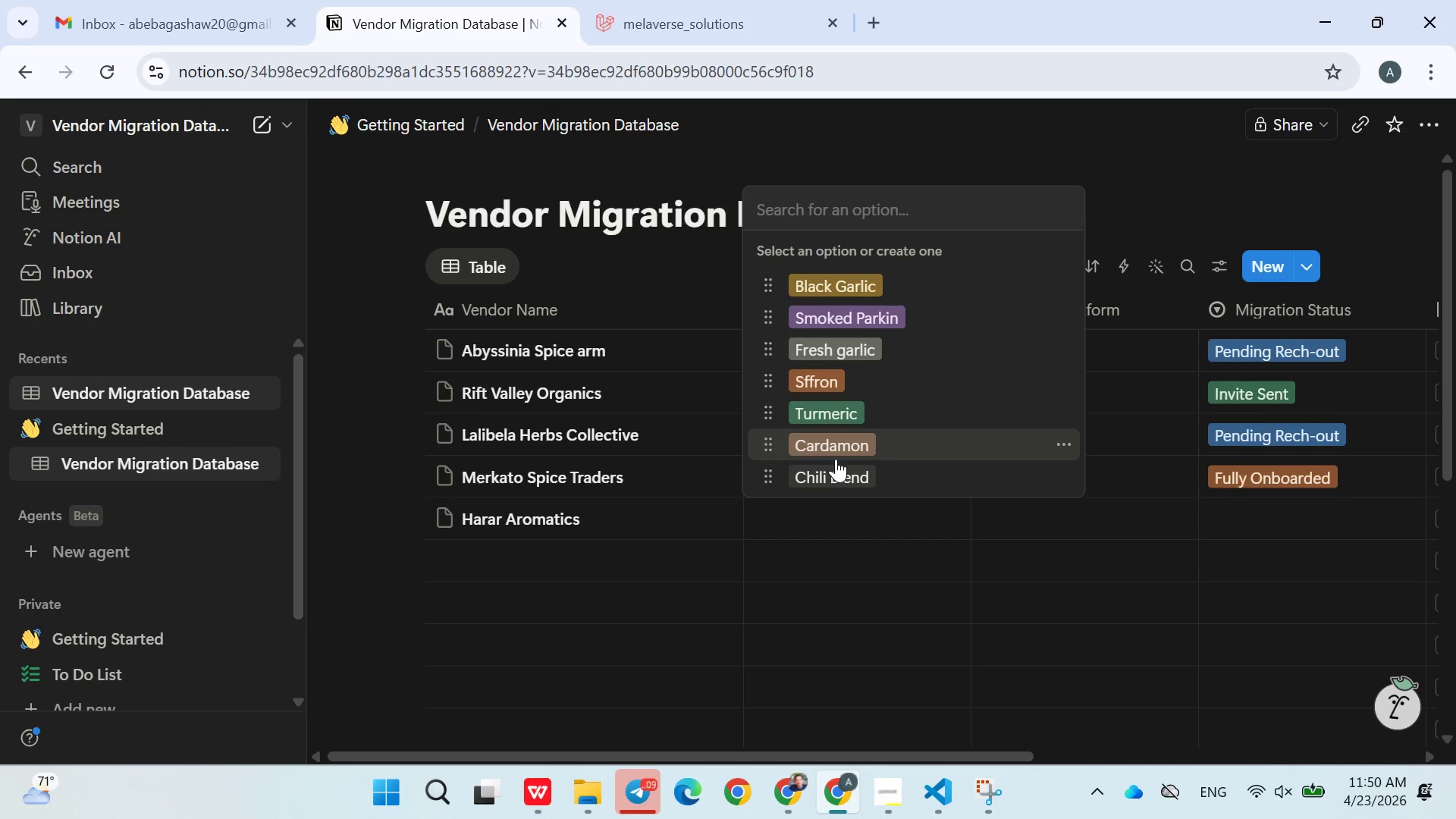 
left_click([840, 456])
 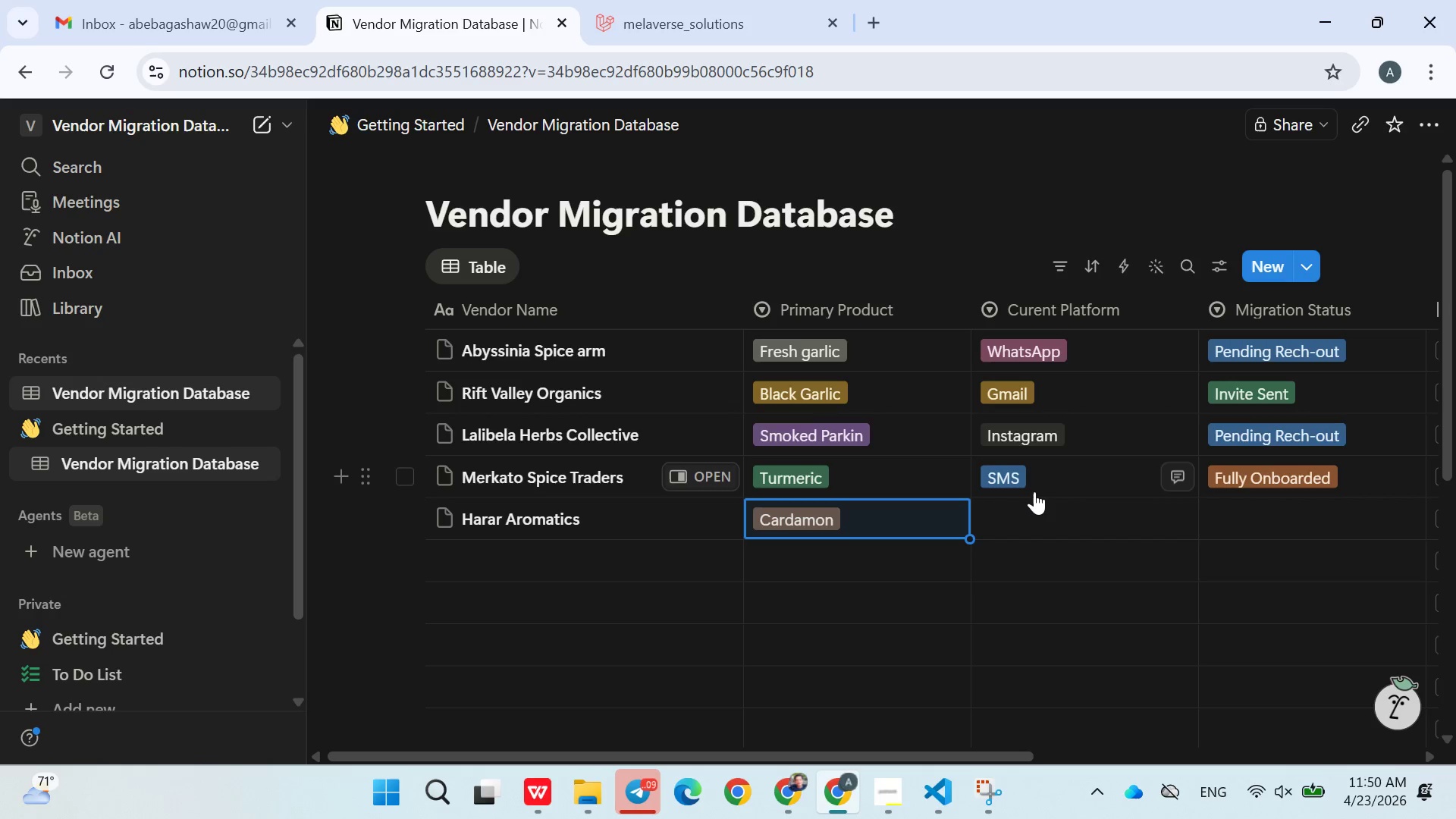 
left_click([1033, 504])
 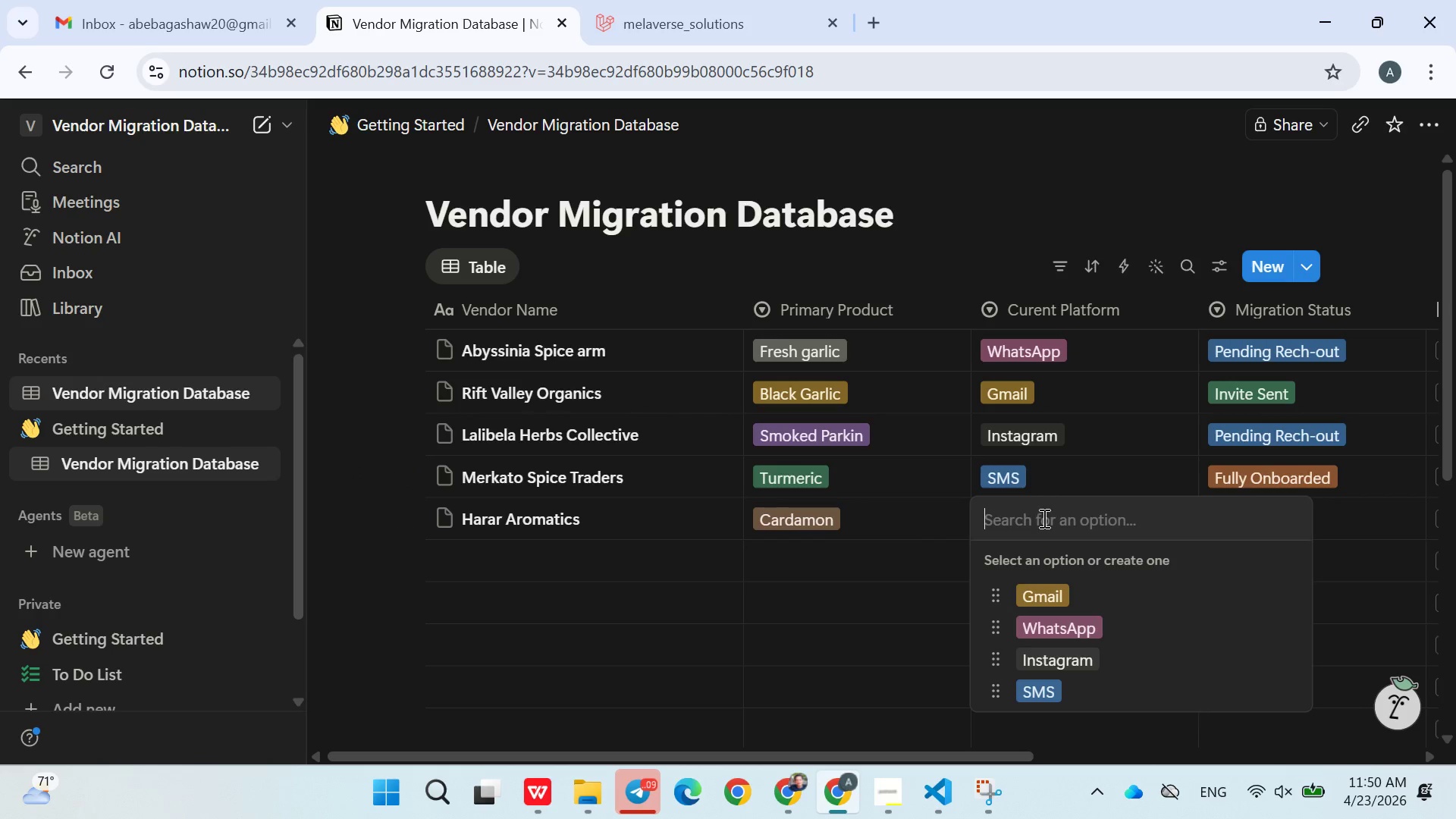 
left_click([1075, 634])
 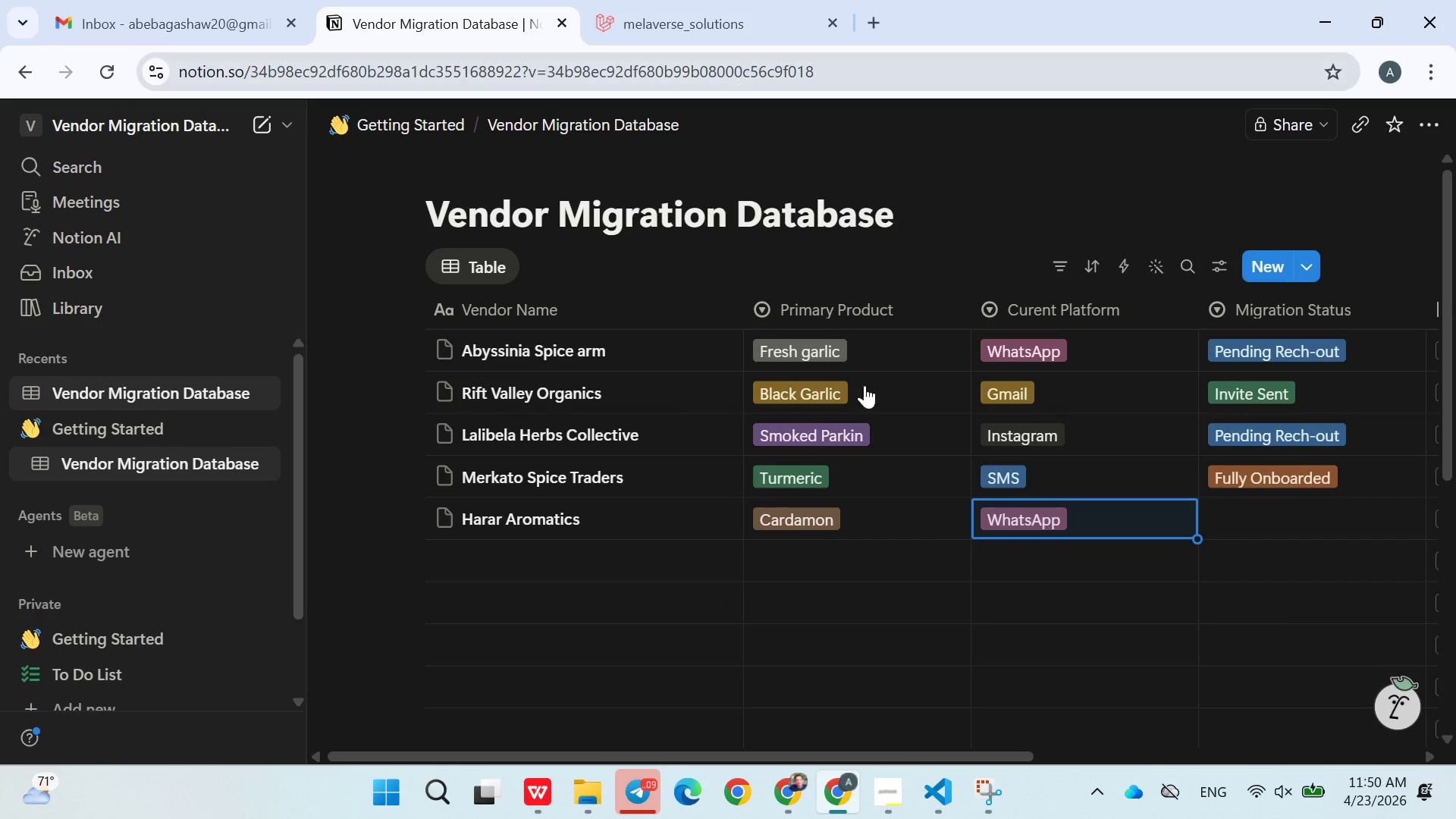 
wait(5.41)
 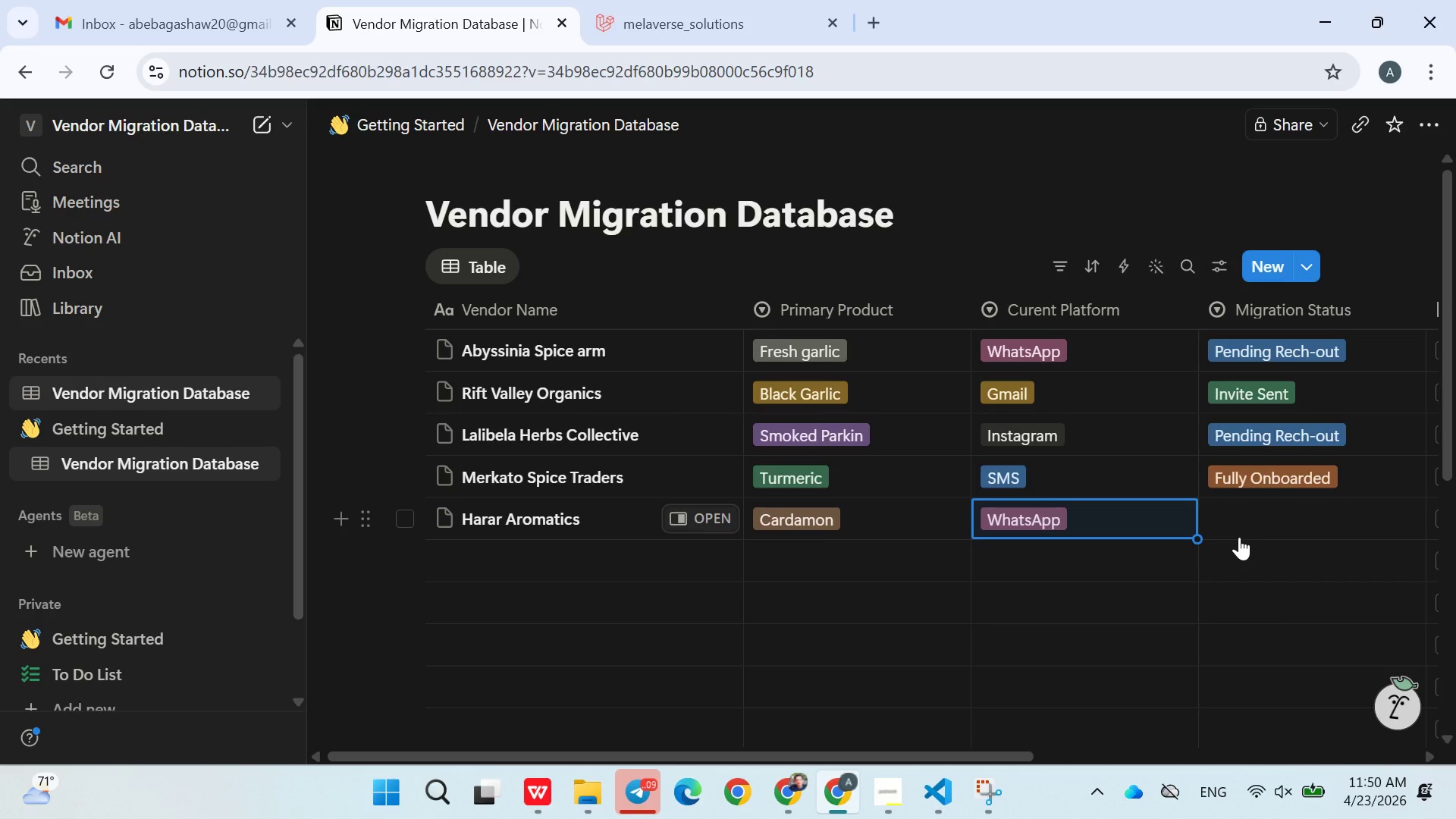 
left_click([927, 792])
 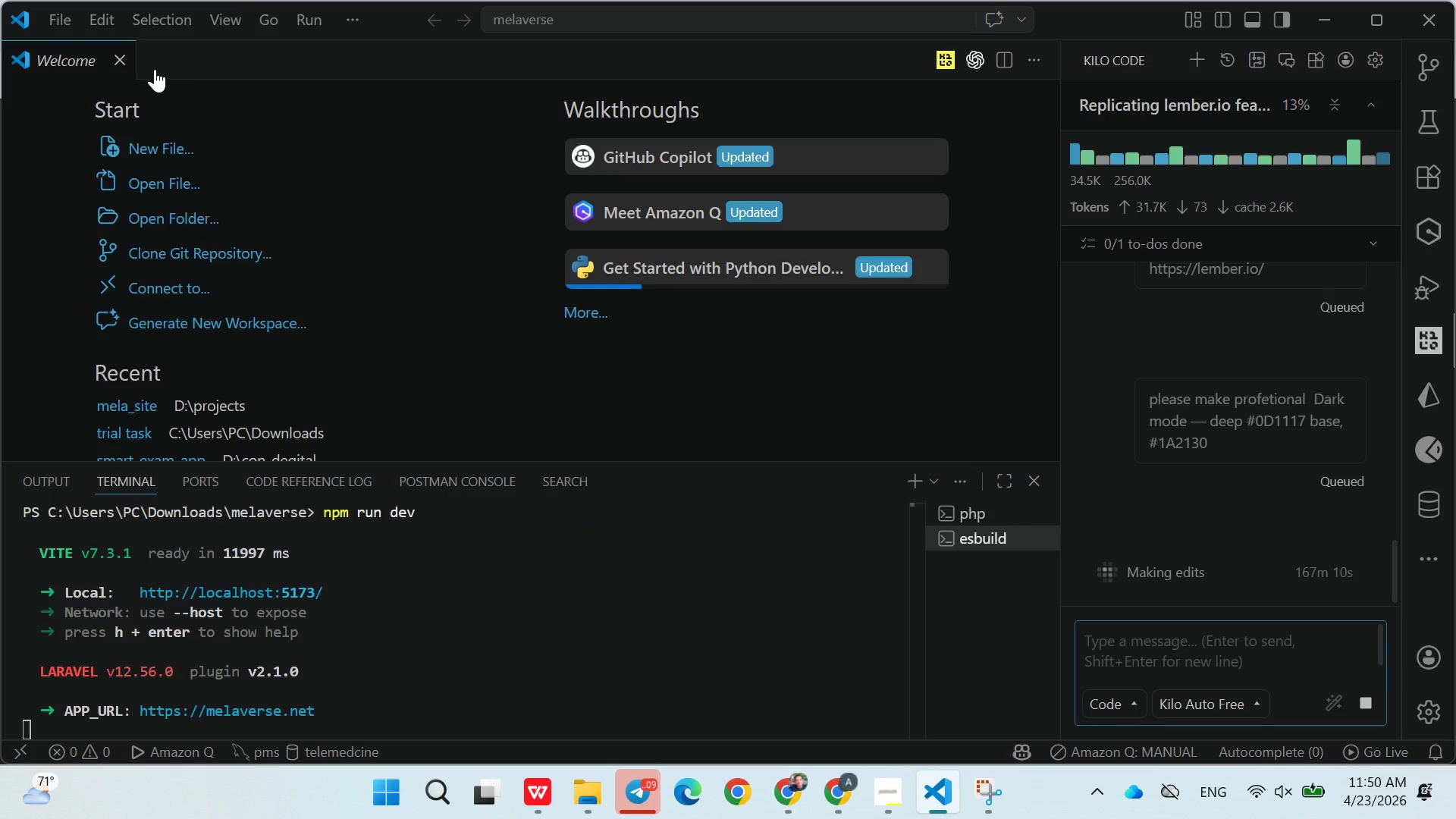 
left_click([121, 60])
 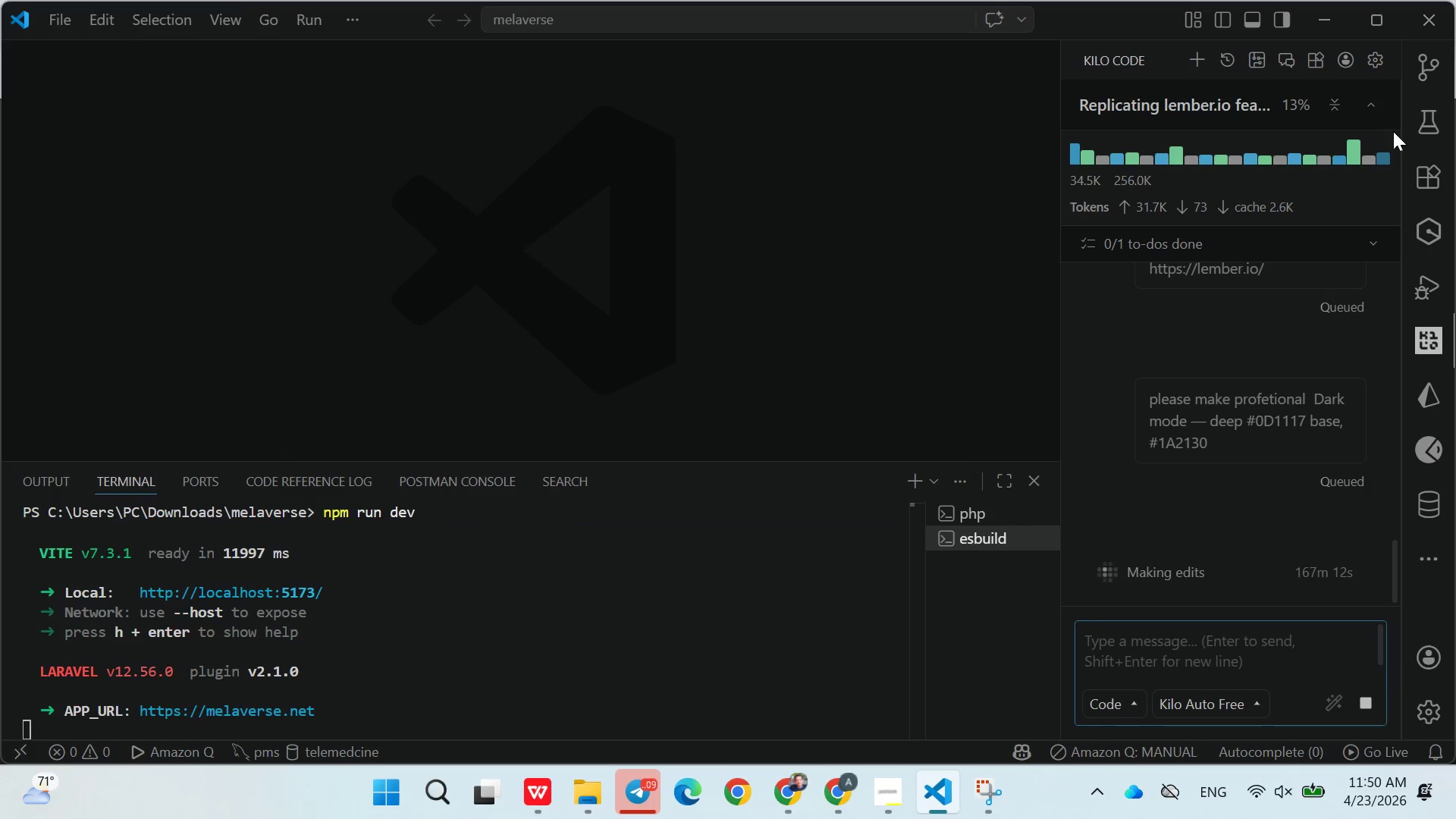 
left_click([1429, 137])
 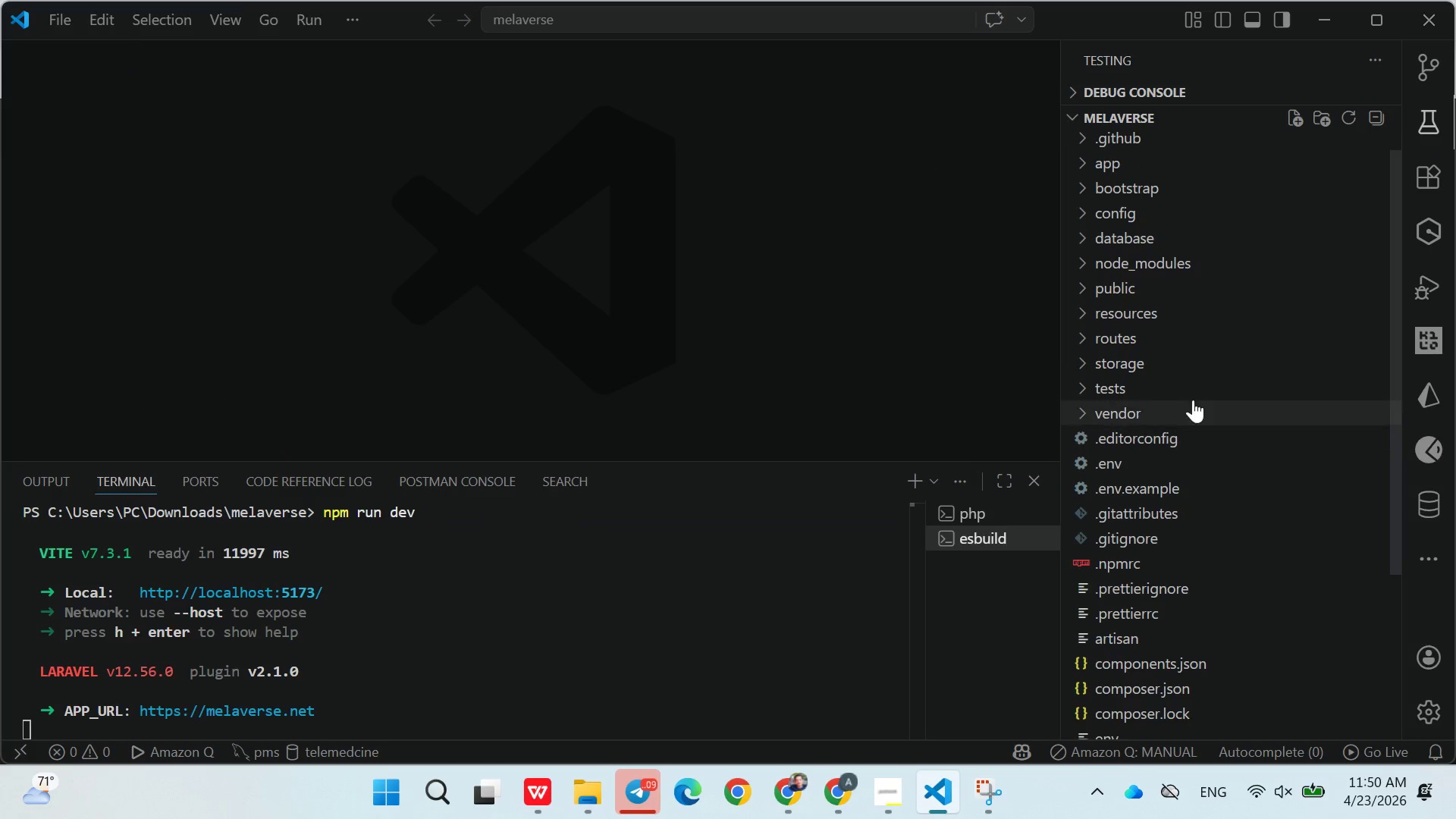 
left_click([1152, 337])
 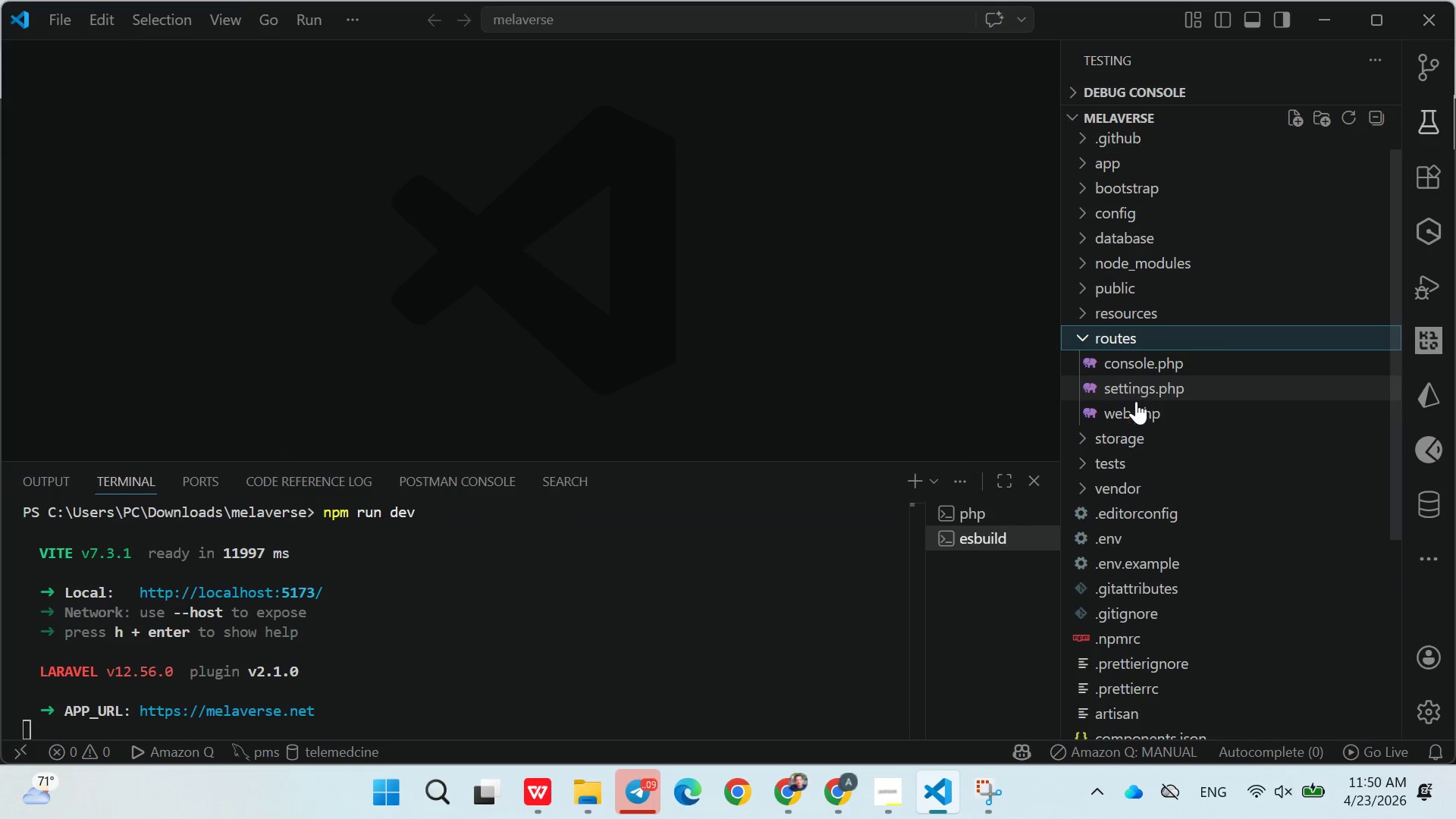 
left_click([1134, 407])
 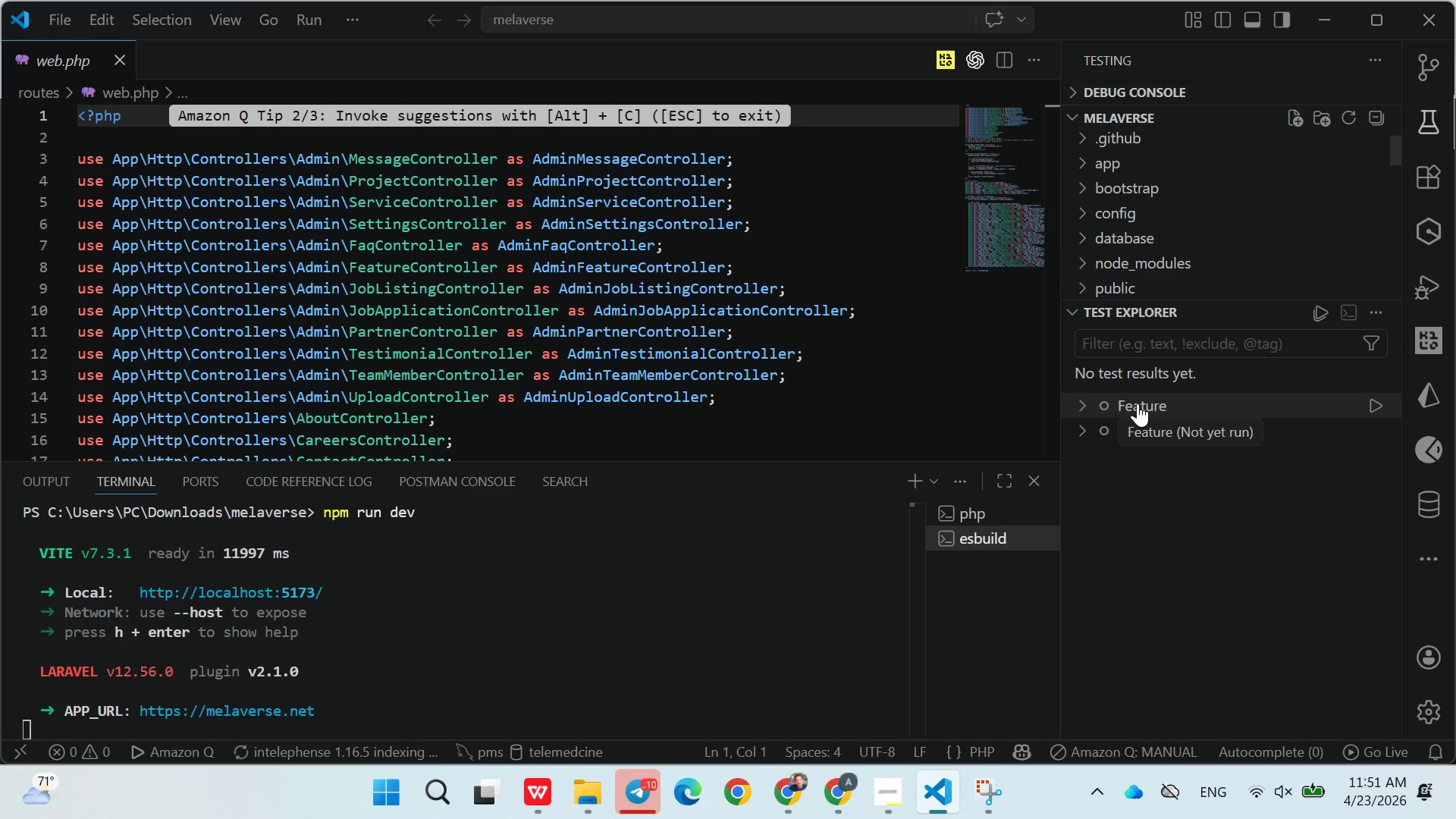 
wait(43.42)
 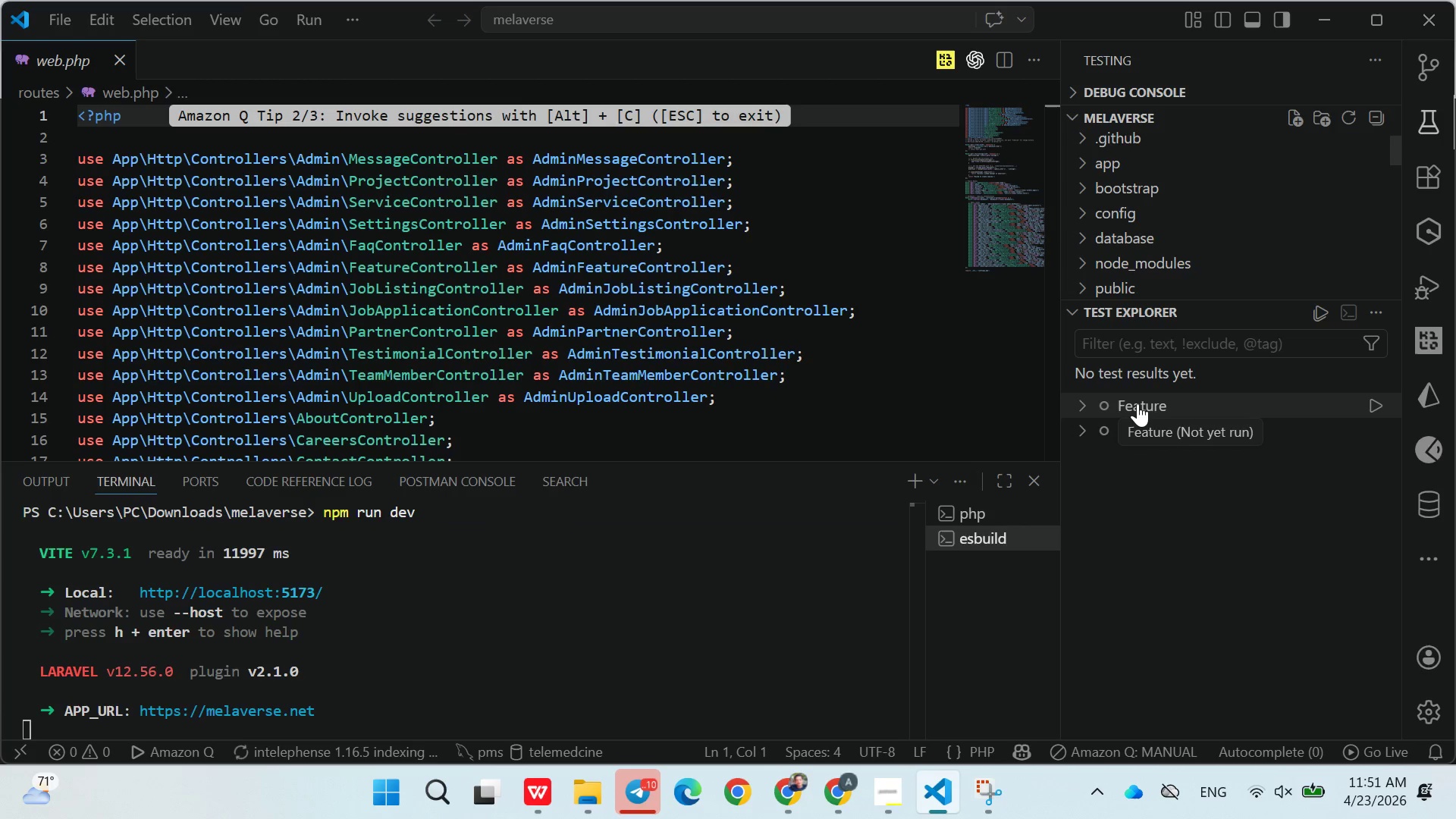 
left_click([845, 775])
 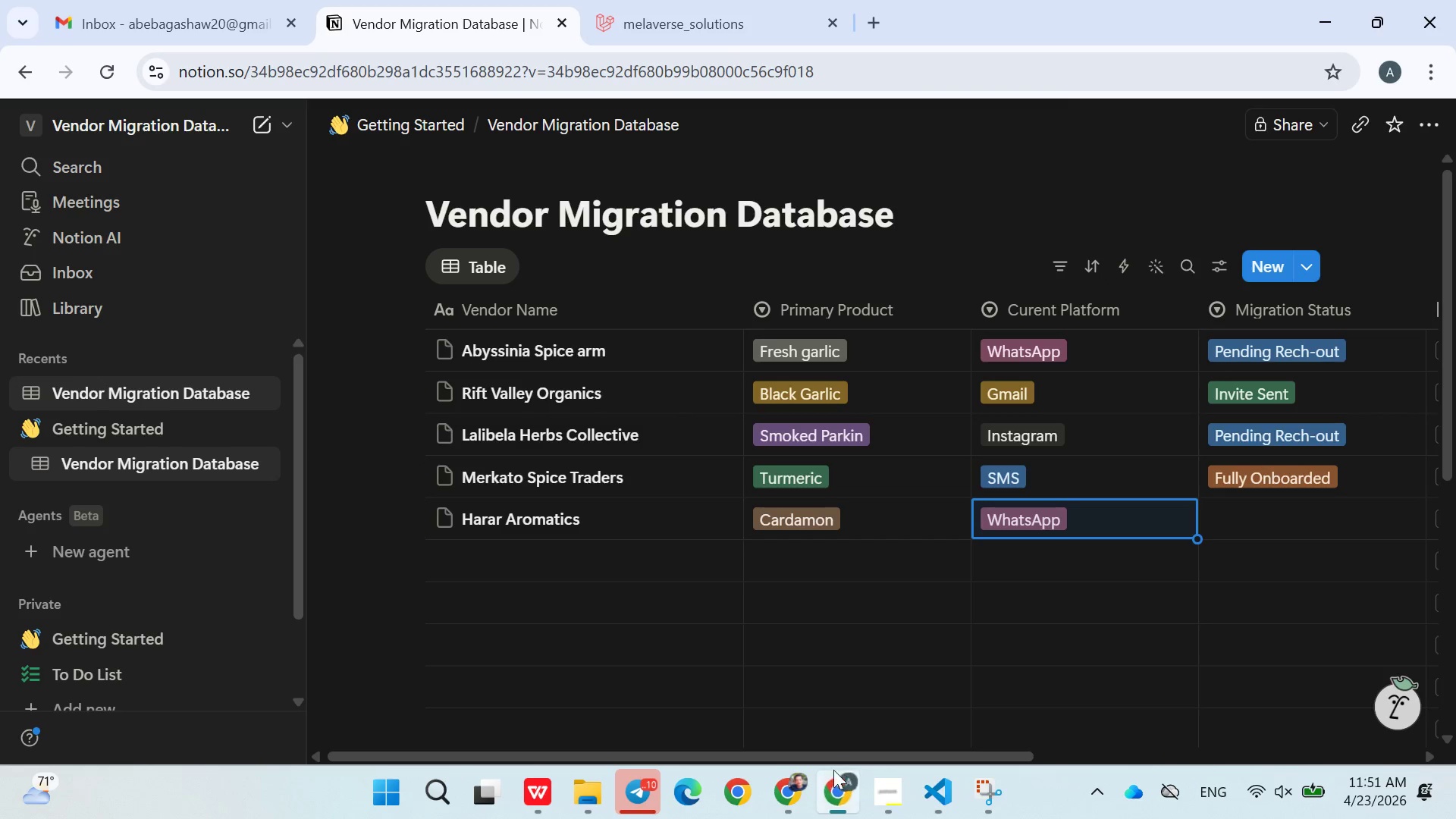 
mouse_move([784, 589])
 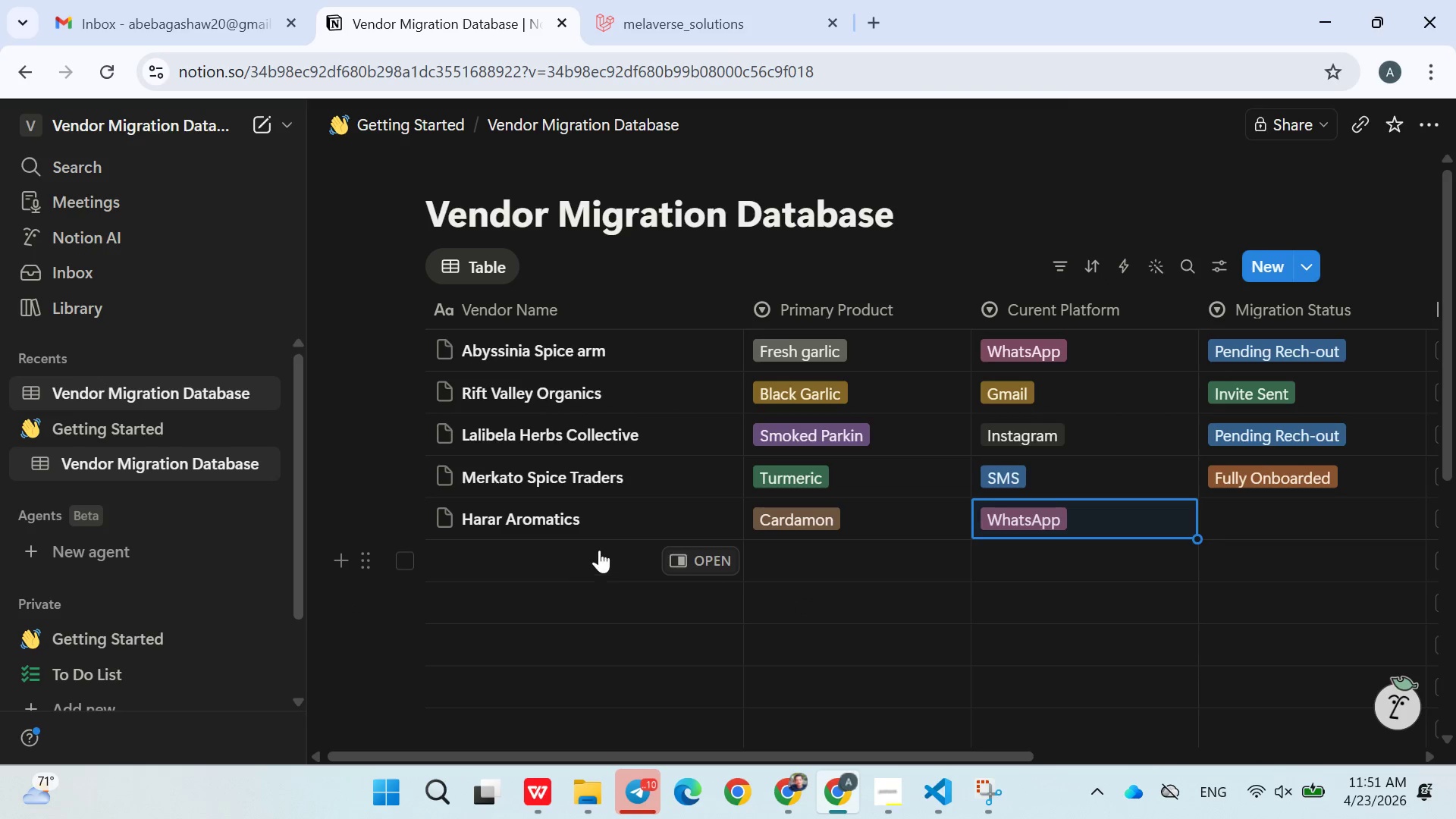 
left_click([609, 531])
 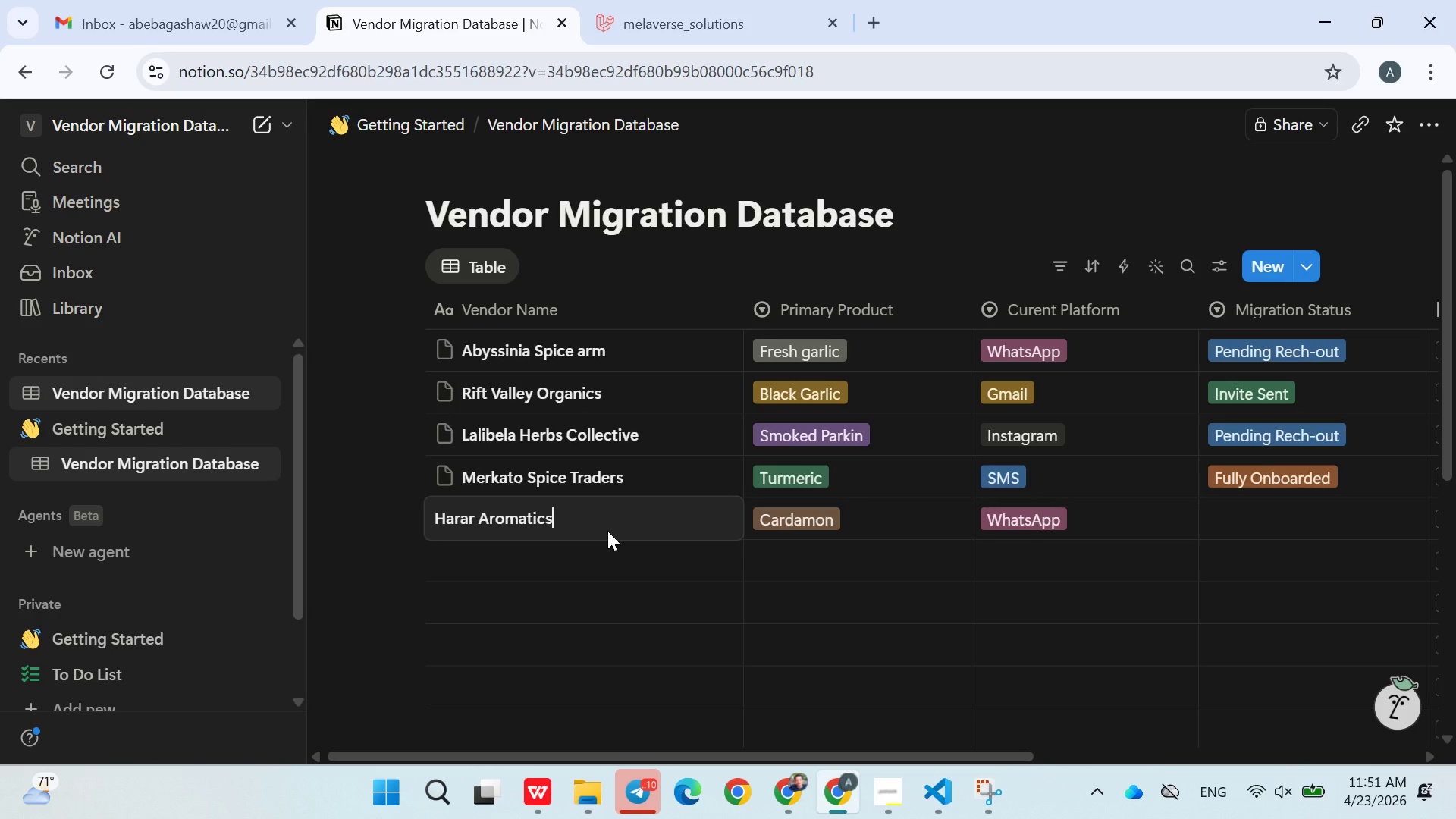 
type( Farms)
 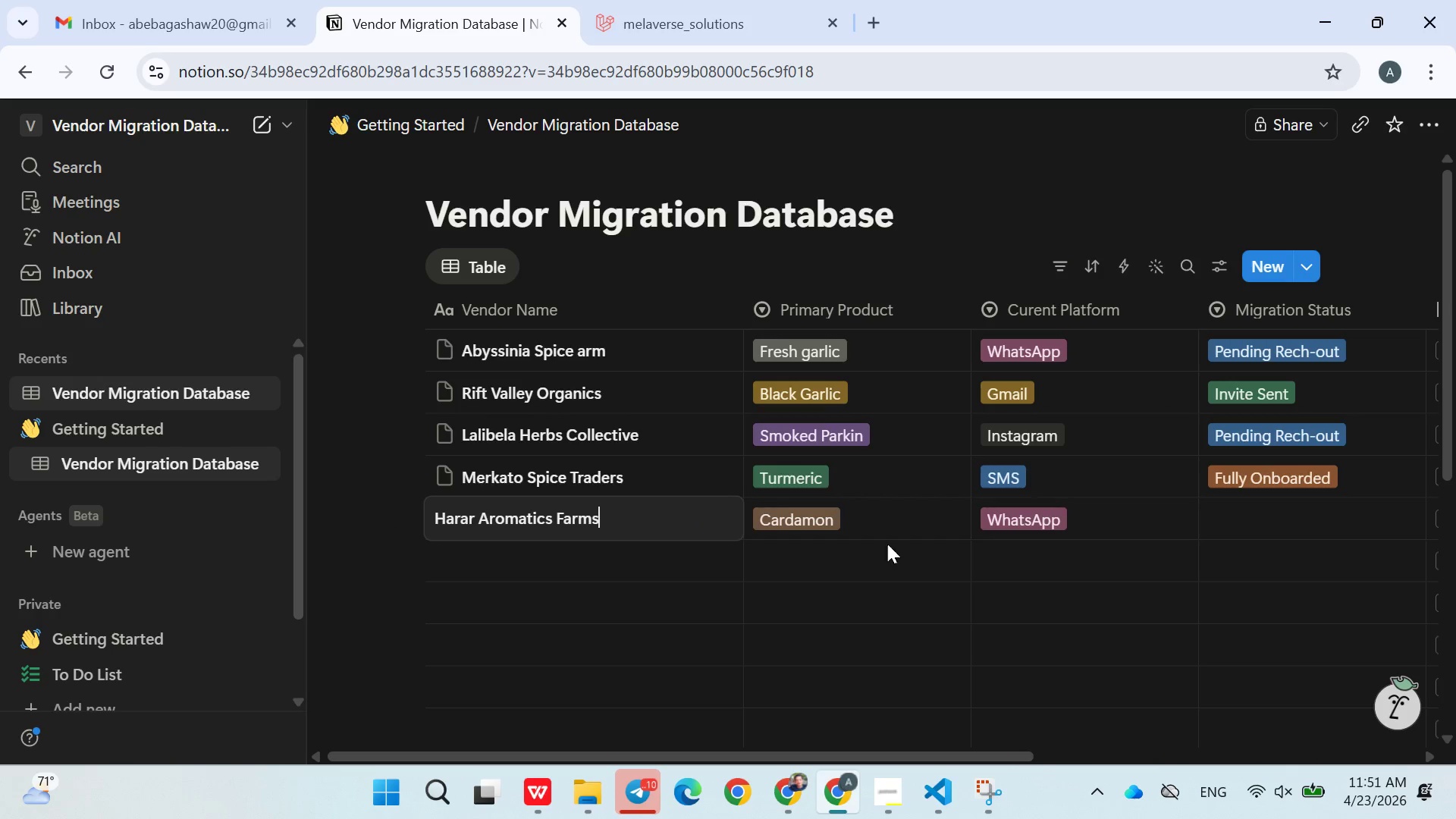 
wait(5.7)
 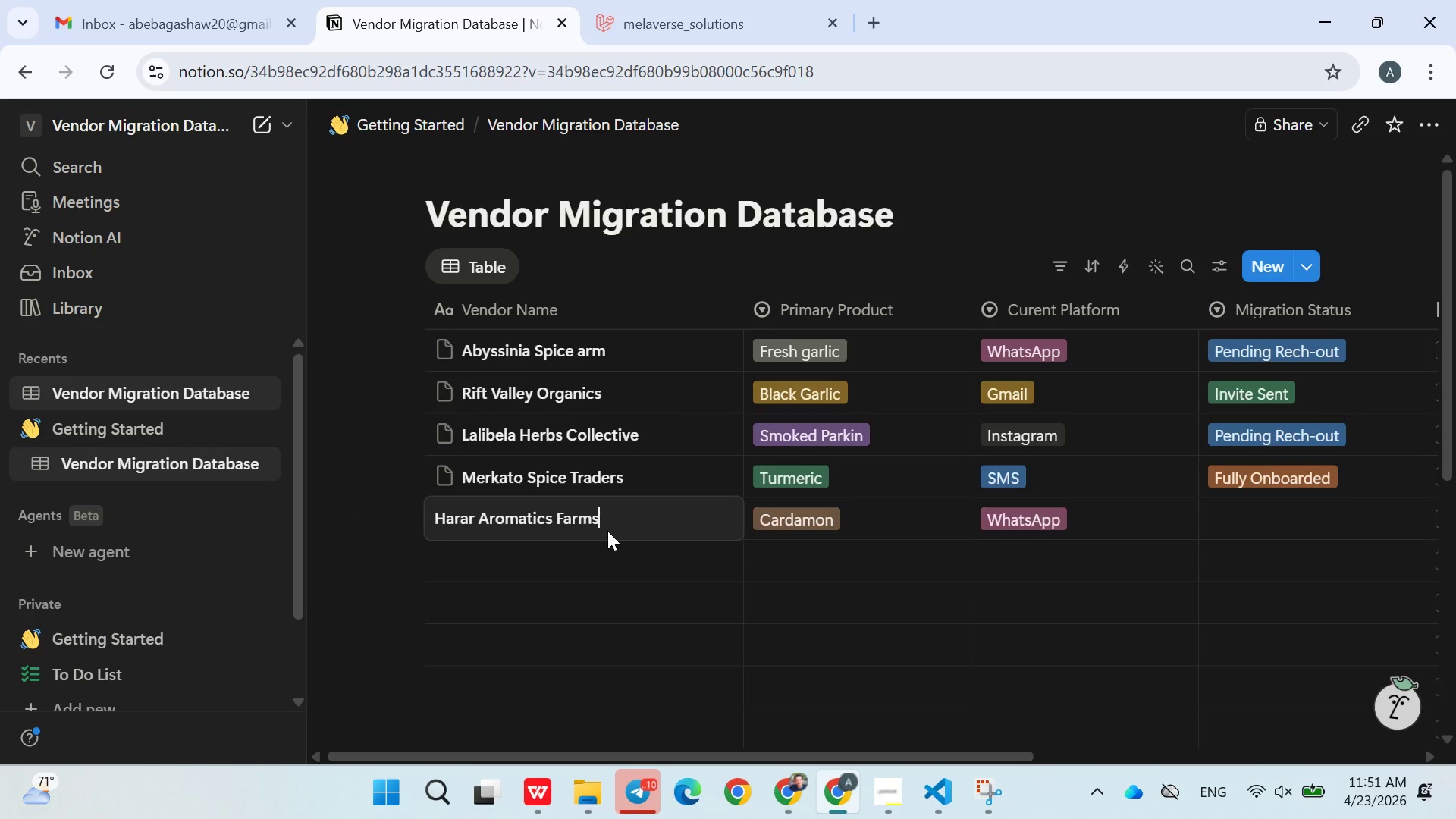 
left_click([822, 566])
 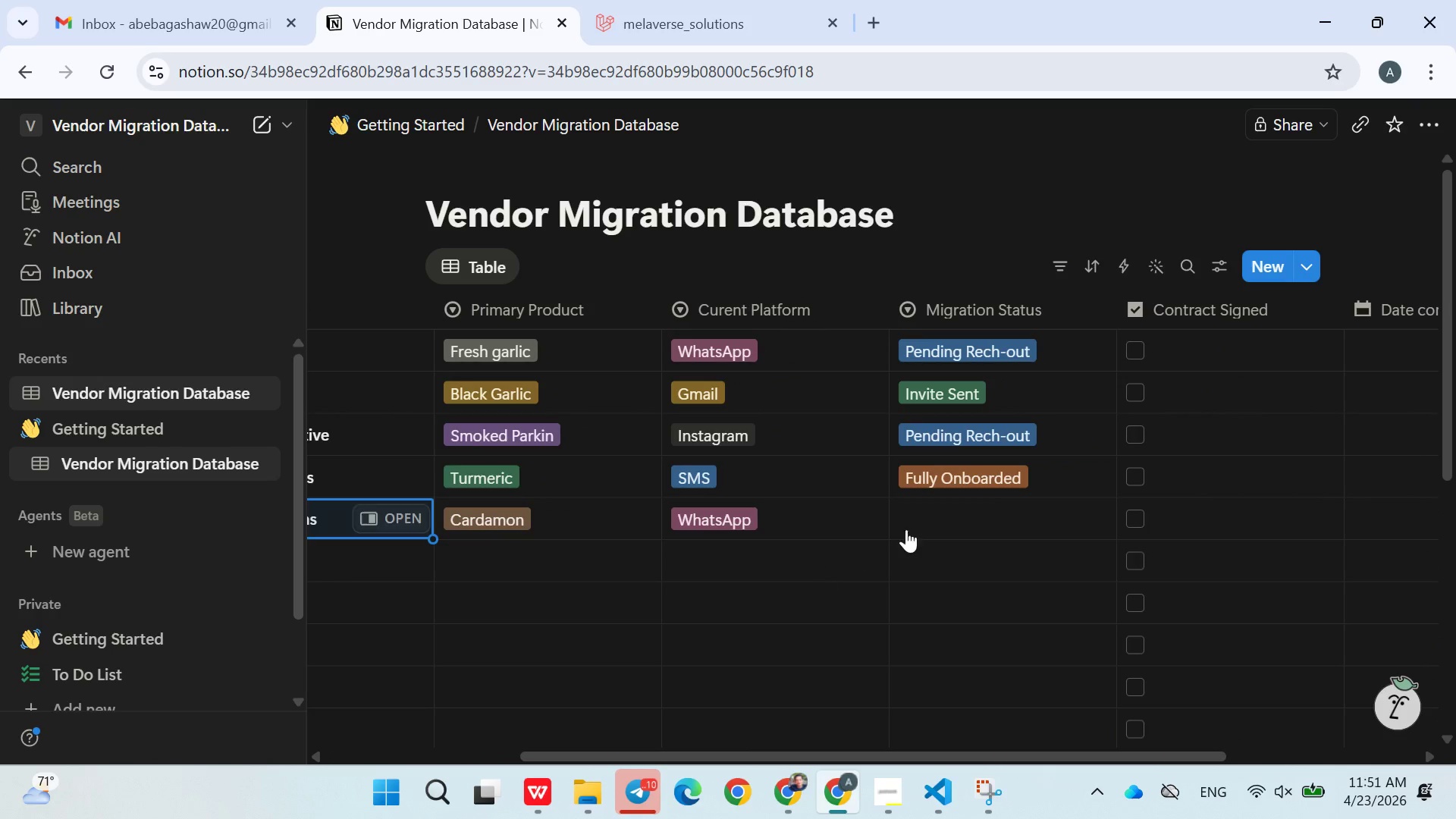 
left_click([924, 510])
 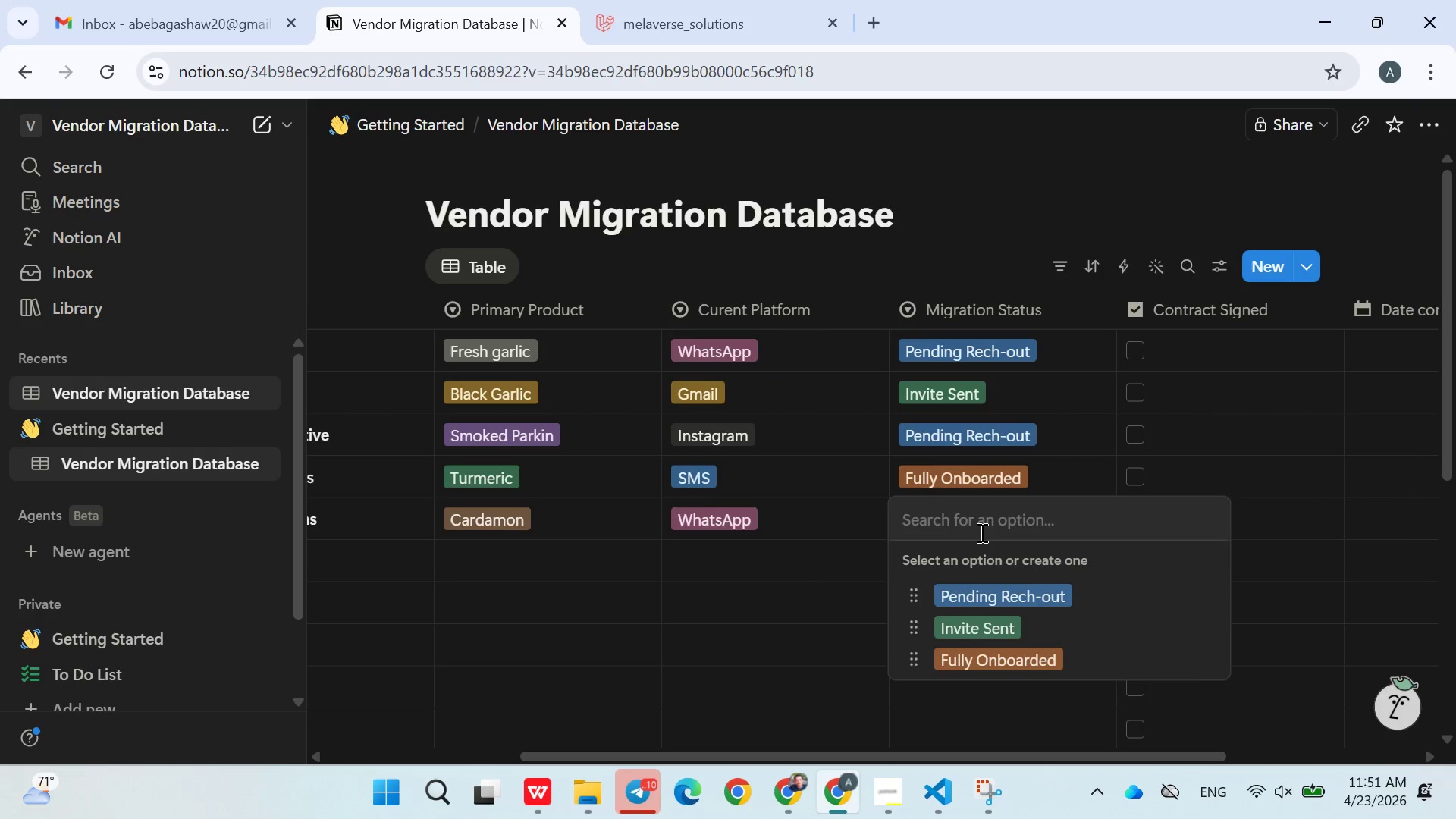 
left_click([987, 588])
 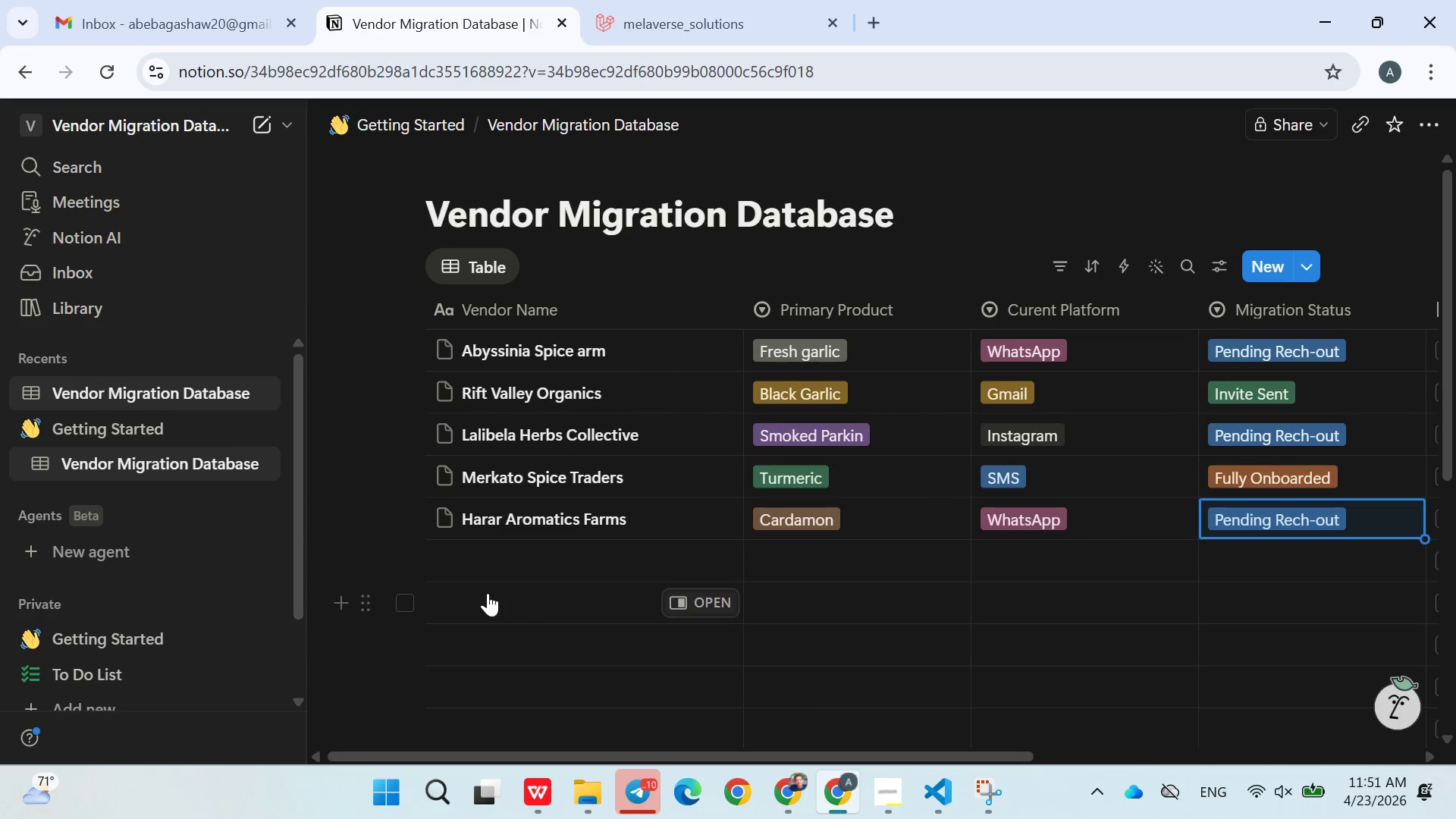 
left_click([504, 562])
 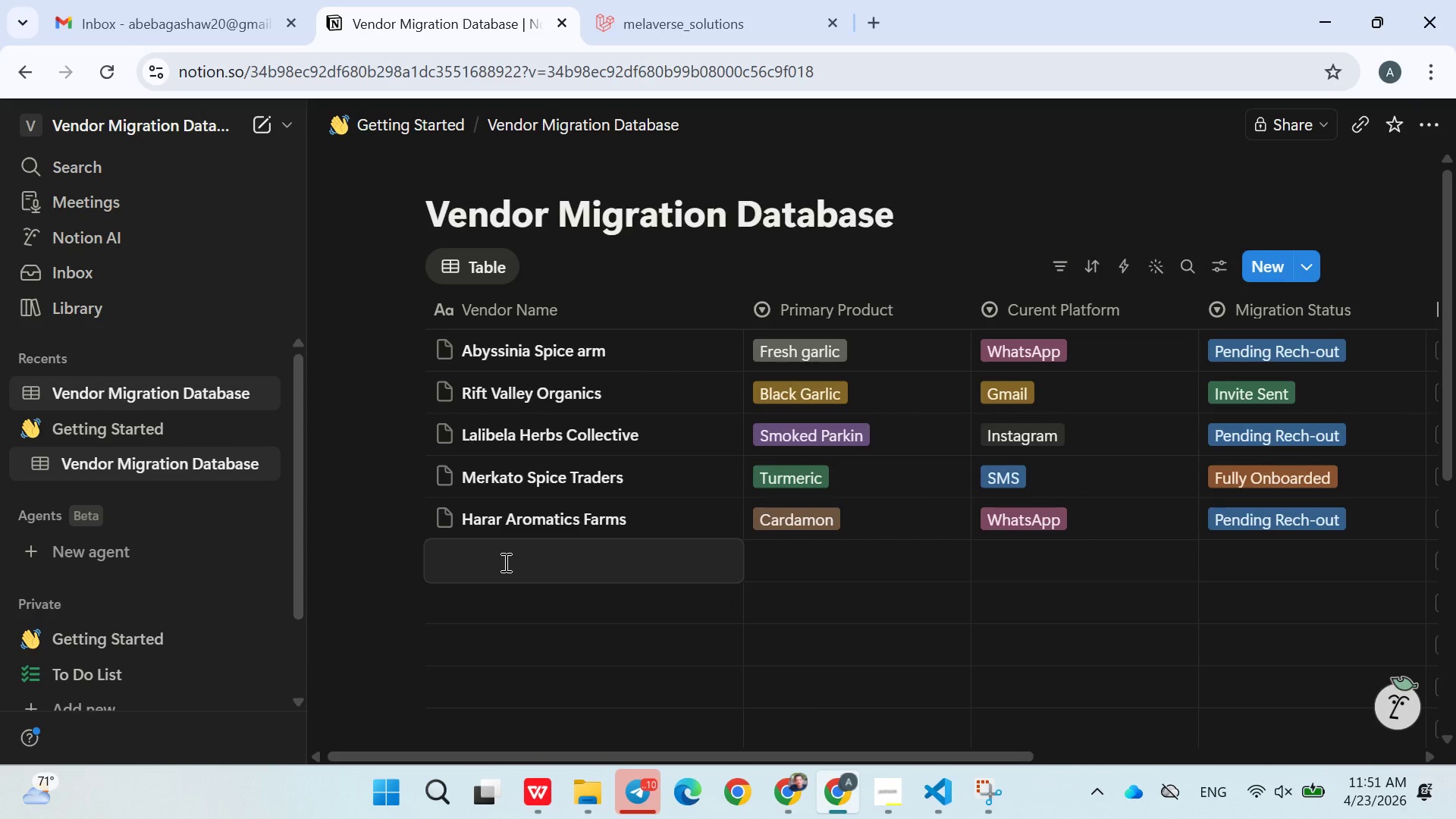 
type(Bale Mountain Farms)
 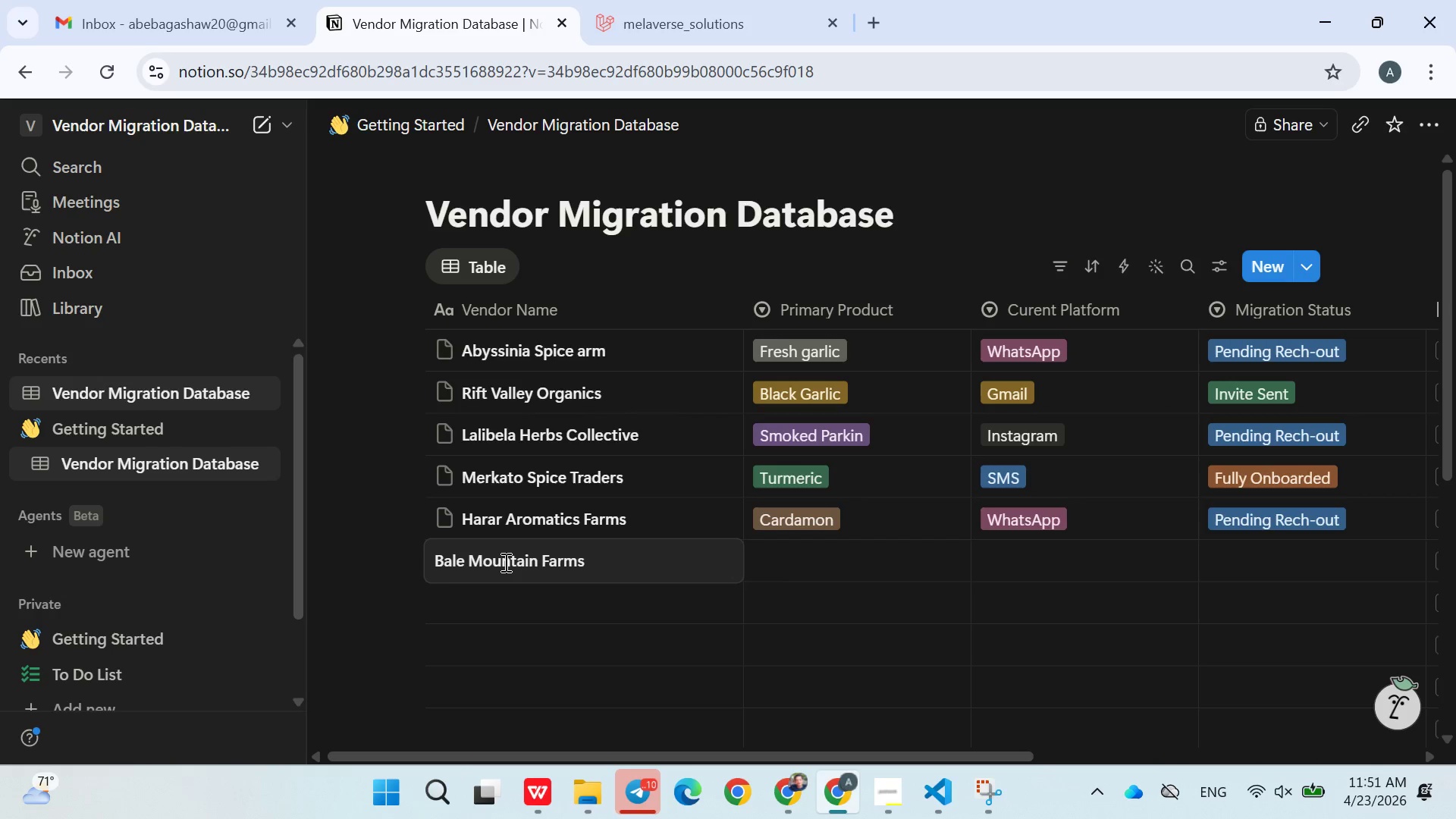 
double_click([779, 551])
 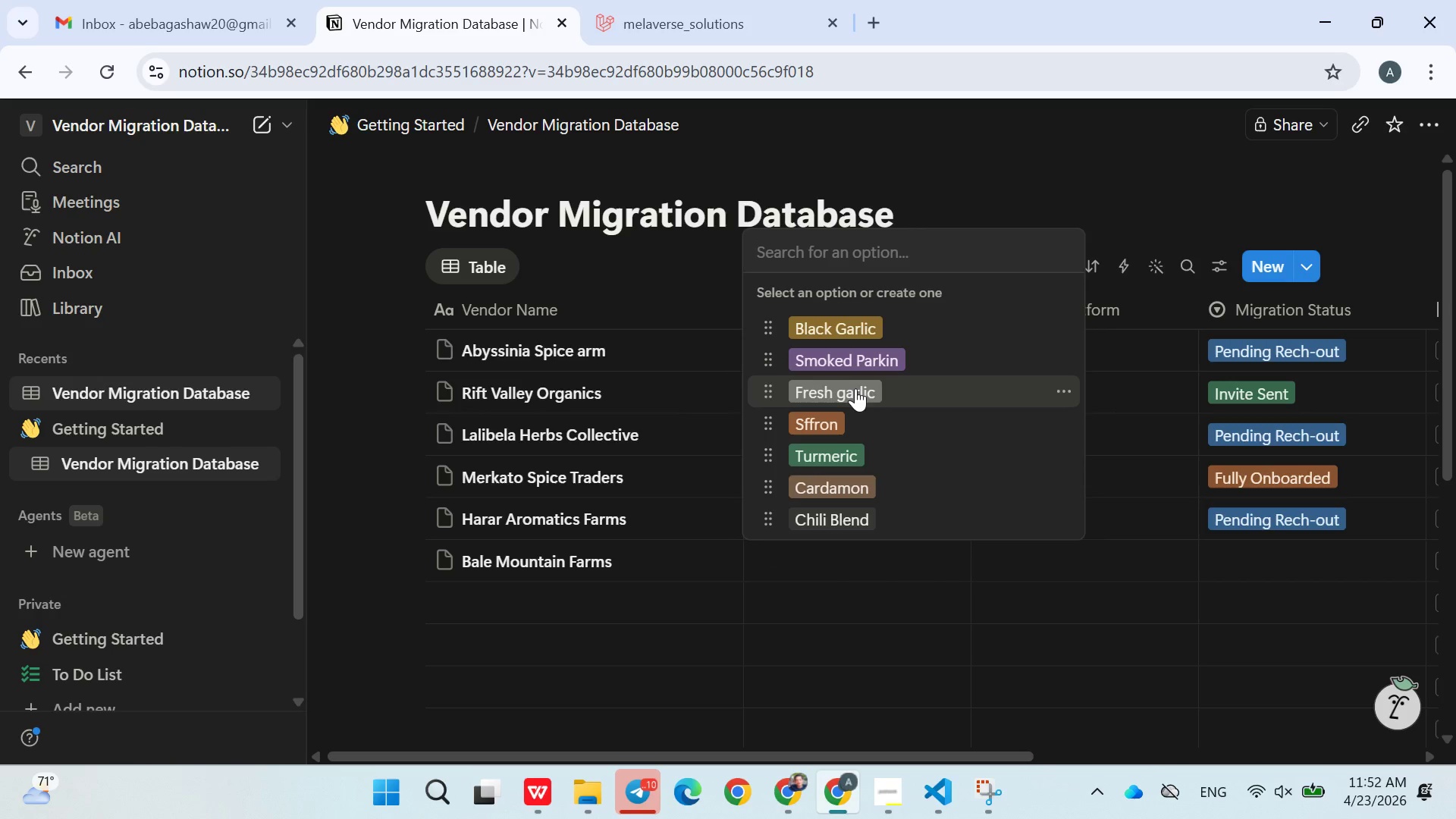 
wait(6.83)
 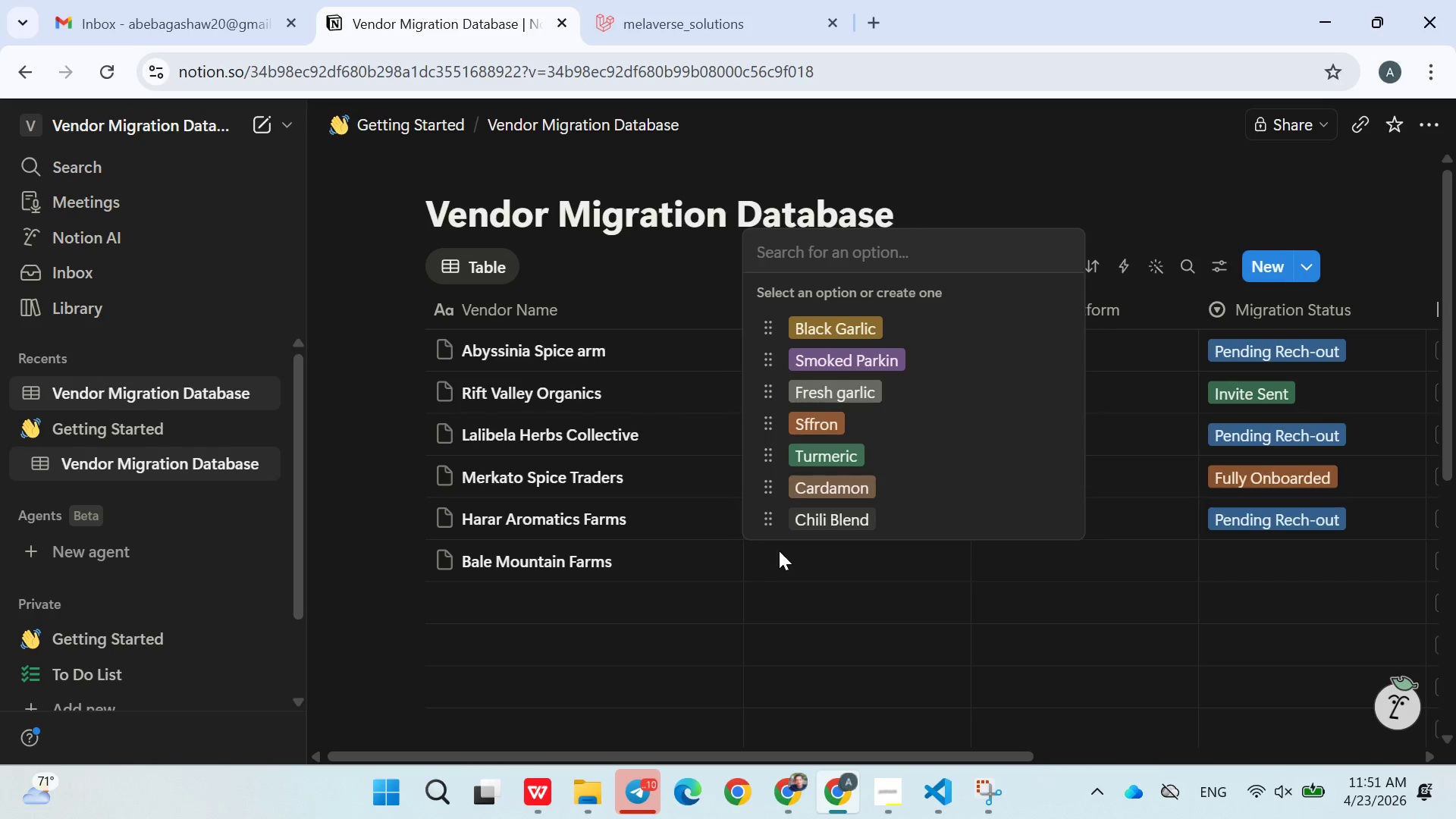 
left_click([855, 388])
 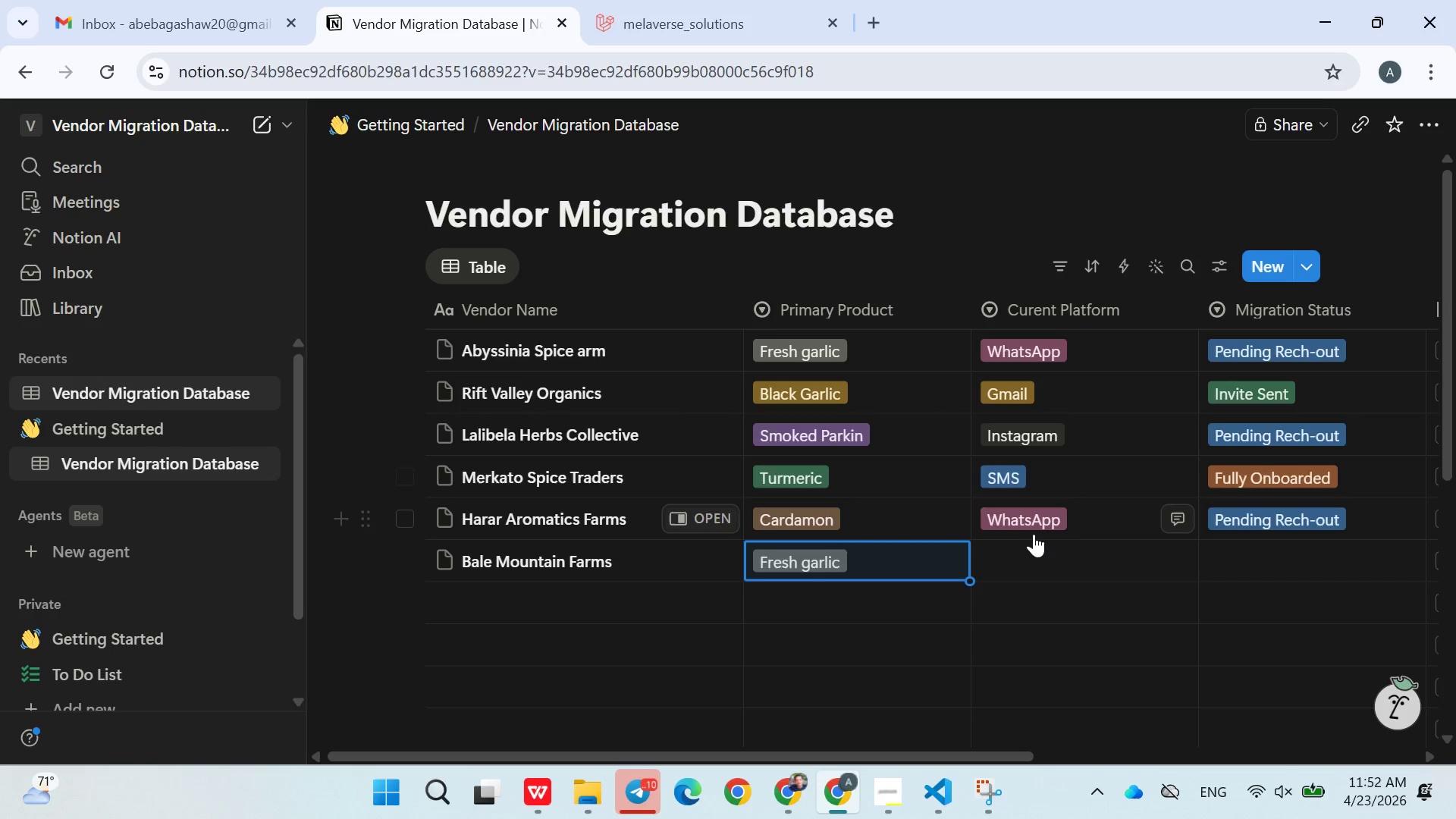 
left_click([1028, 547])
 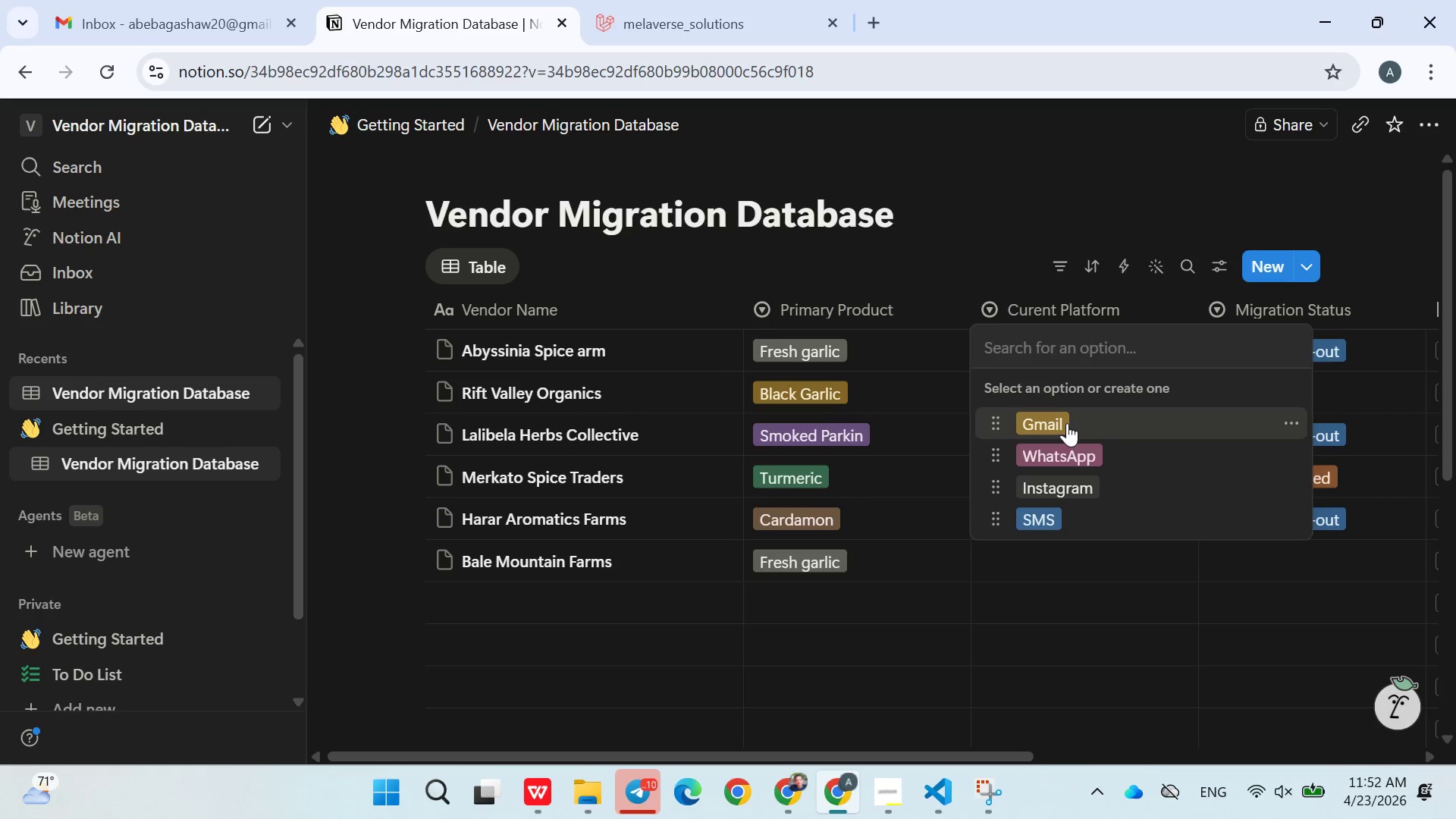 
left_click([1066, 486])
 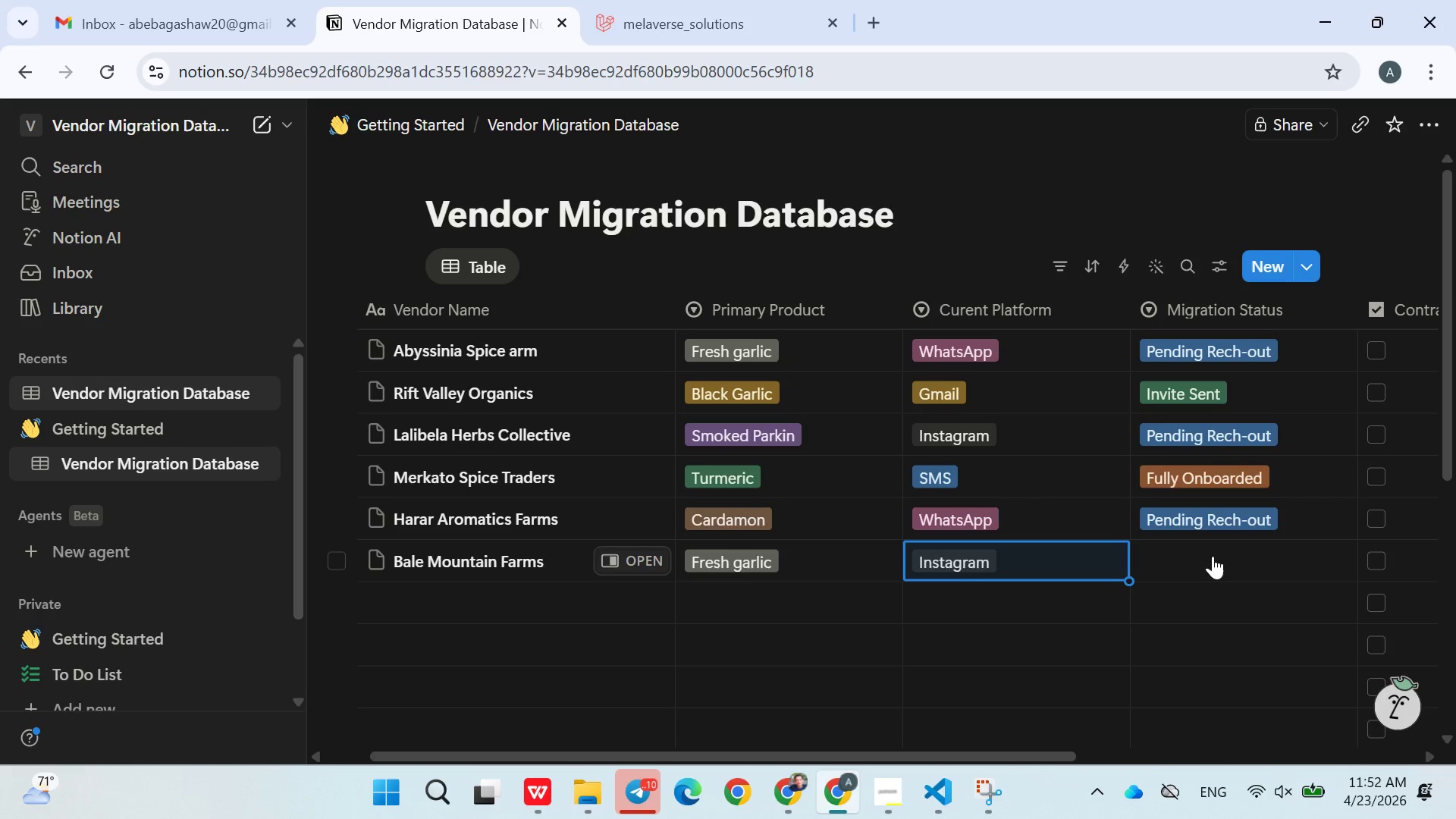 
left_click([1213, 556])
 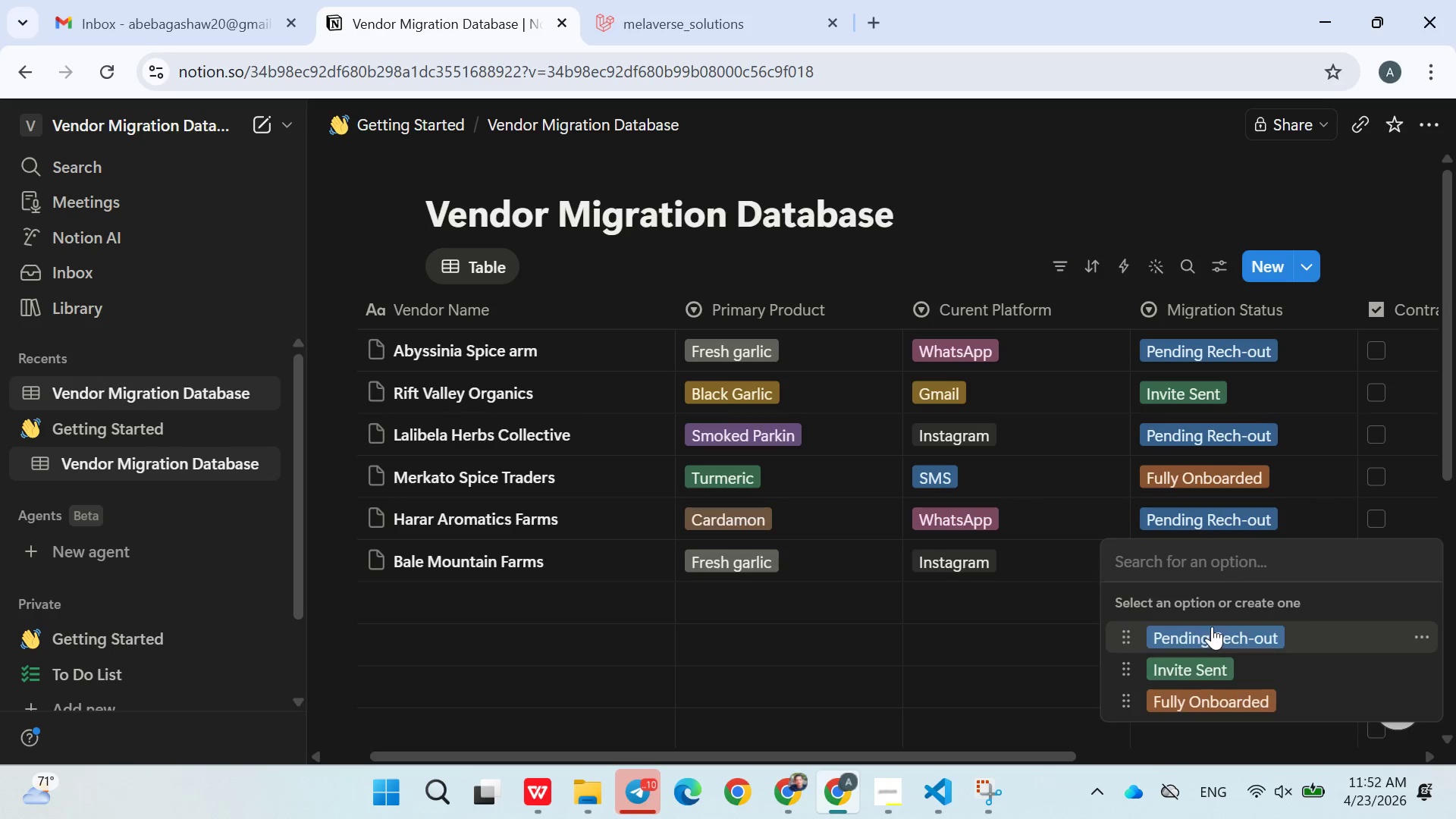 
double_click([1054, 640])
 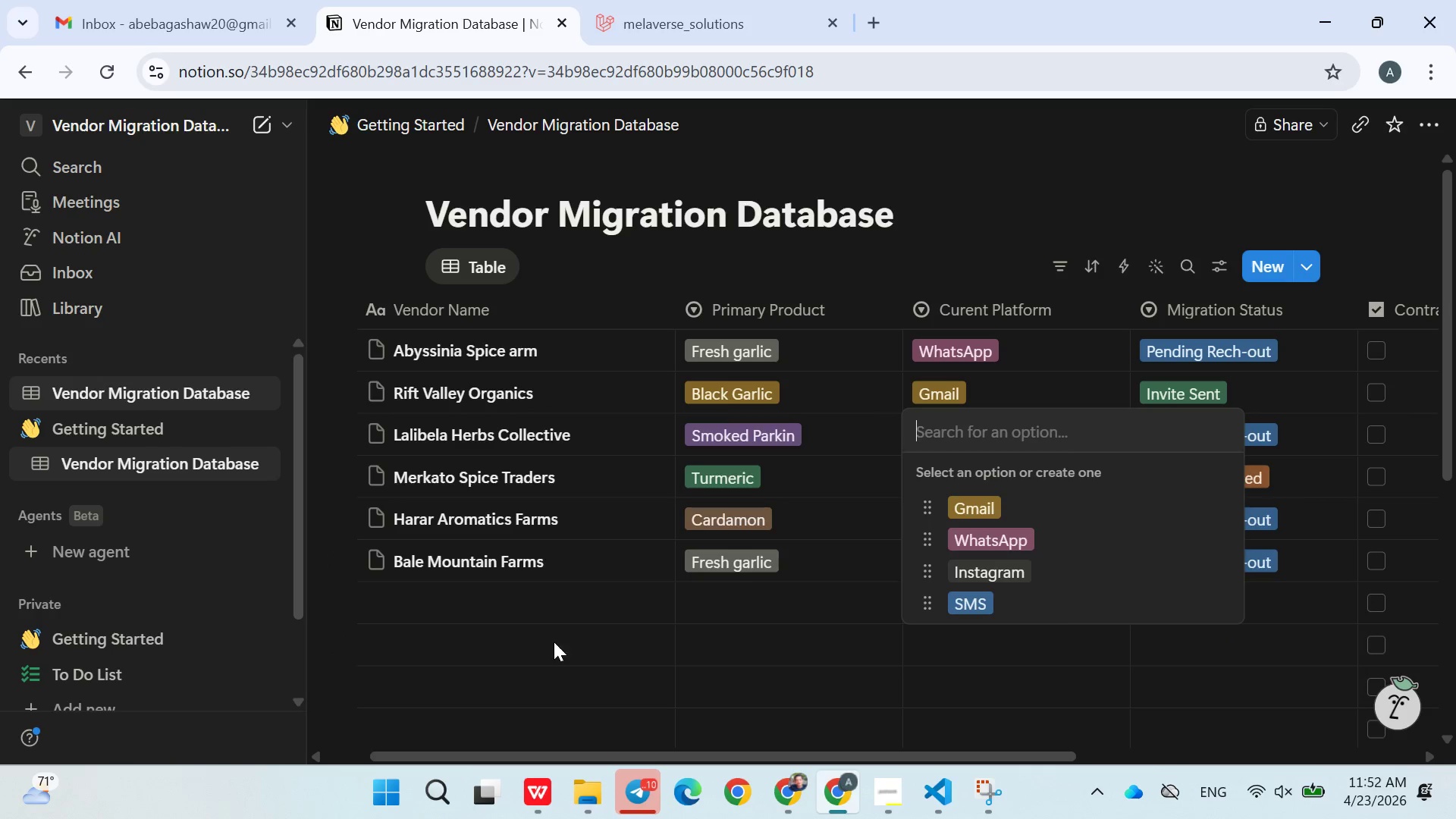 
left_click([485, 601])
 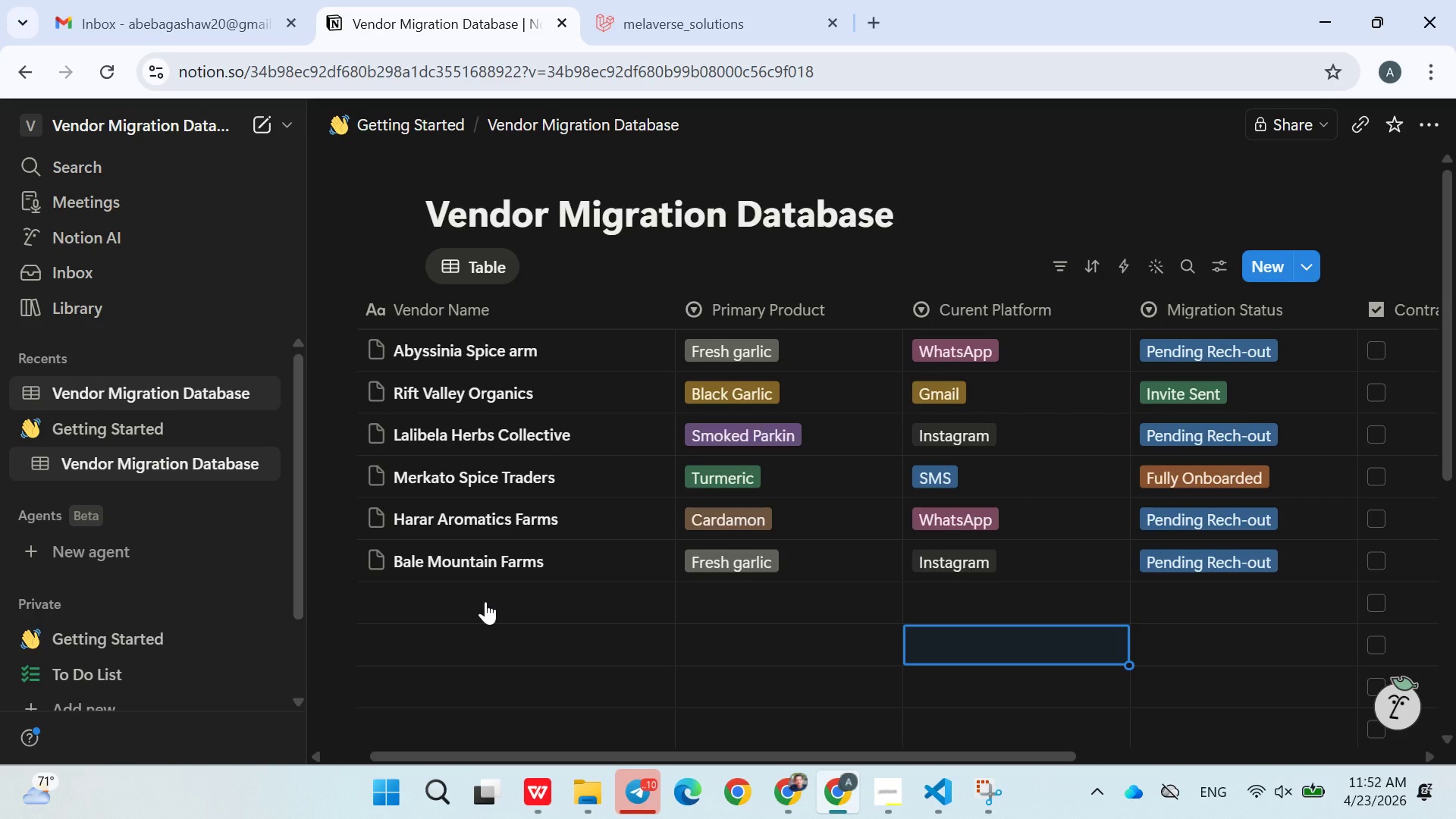 
wait(8.62)
 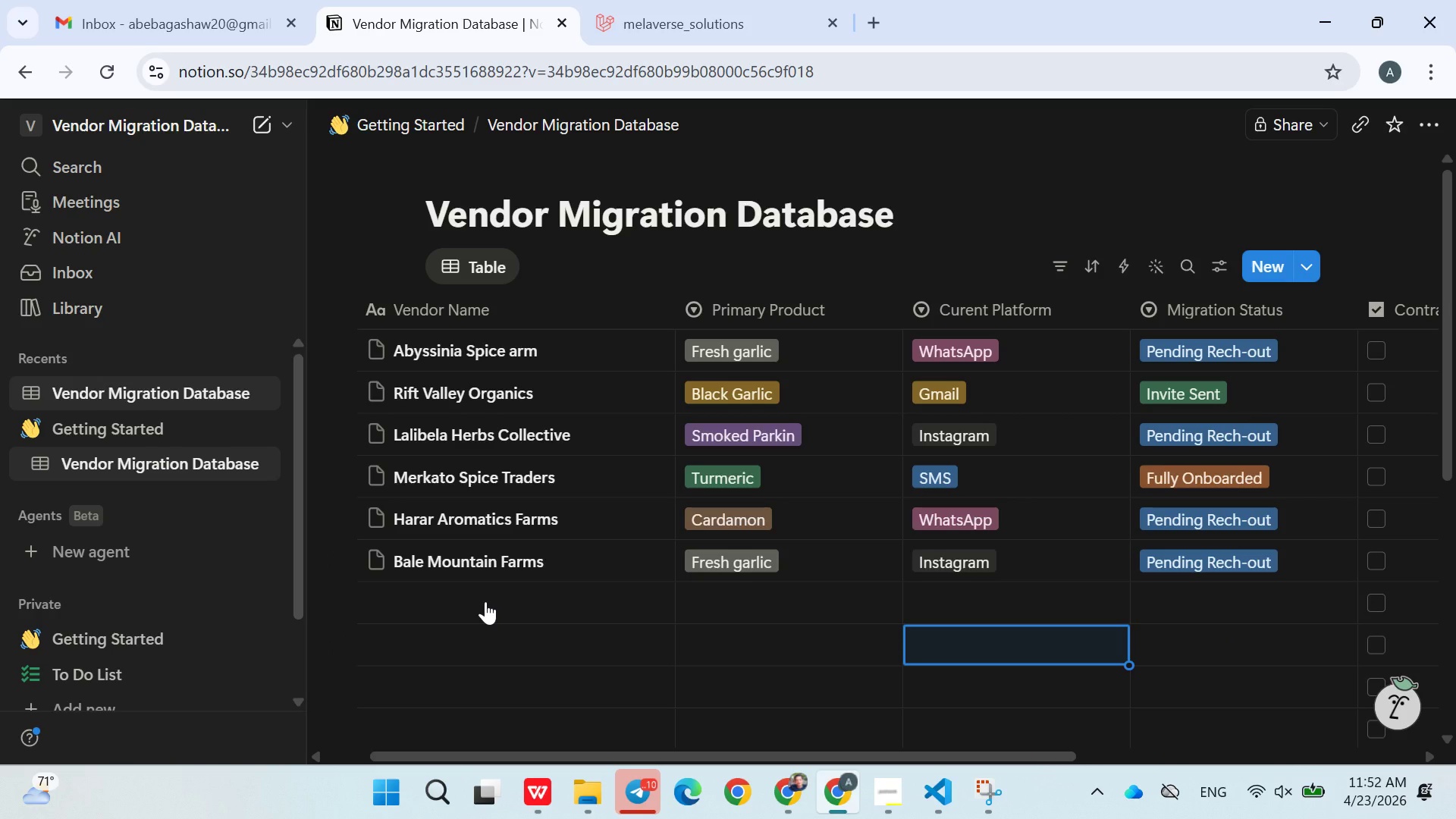 
left_click([472, 601])
 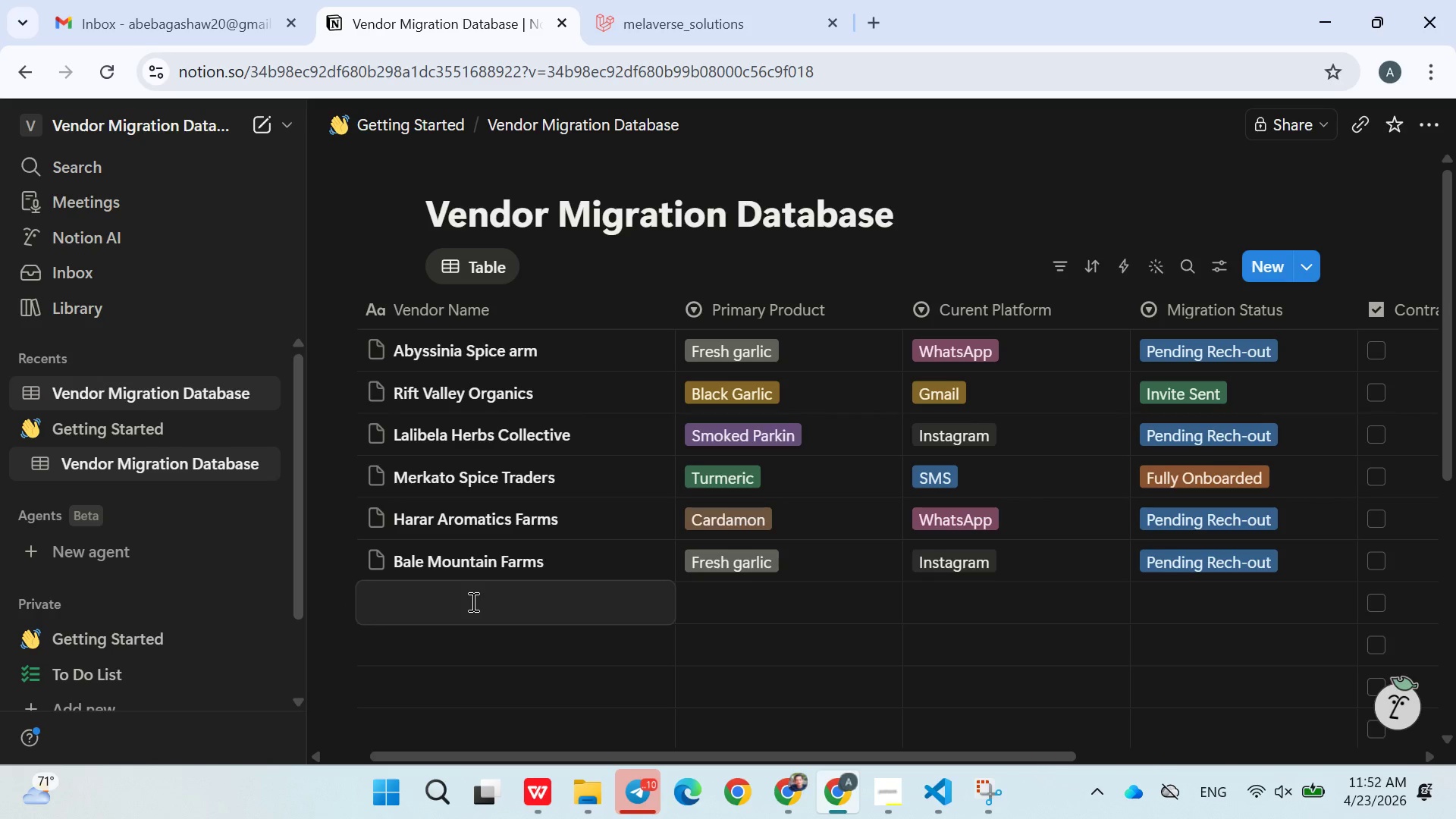 
type(Addis Heritage )
 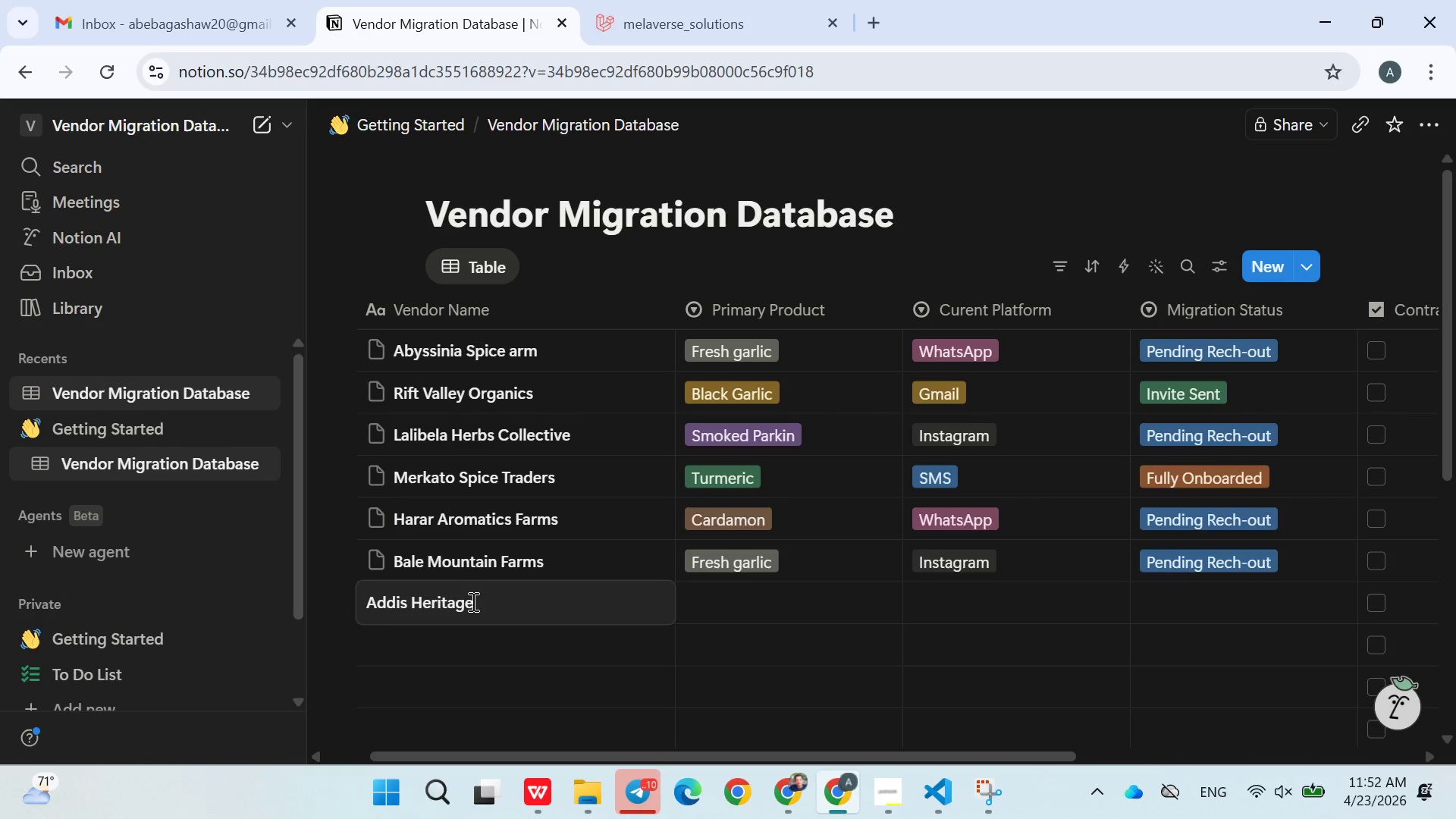 
type(Spices)
 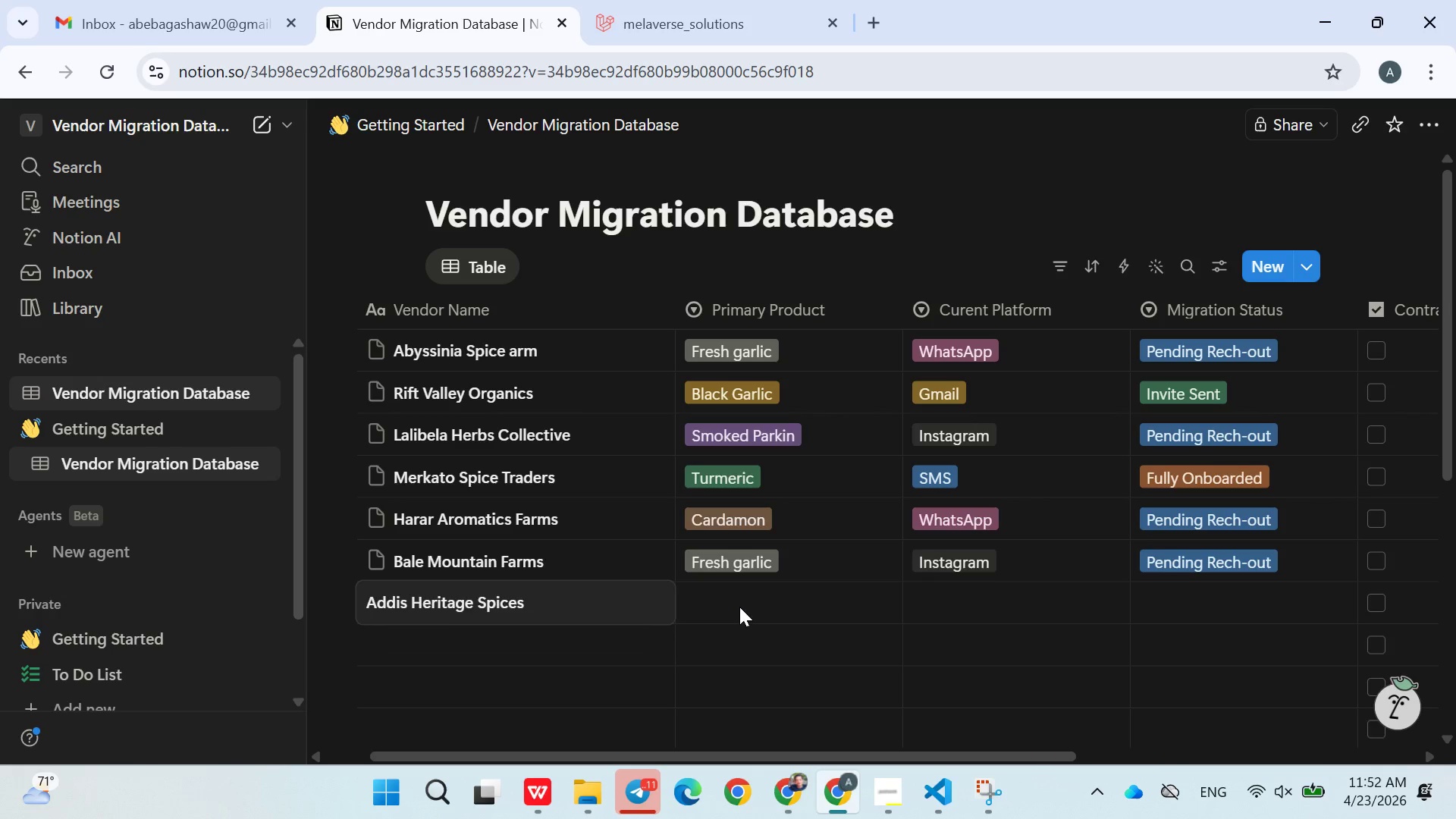 
double_click([739, 607])
 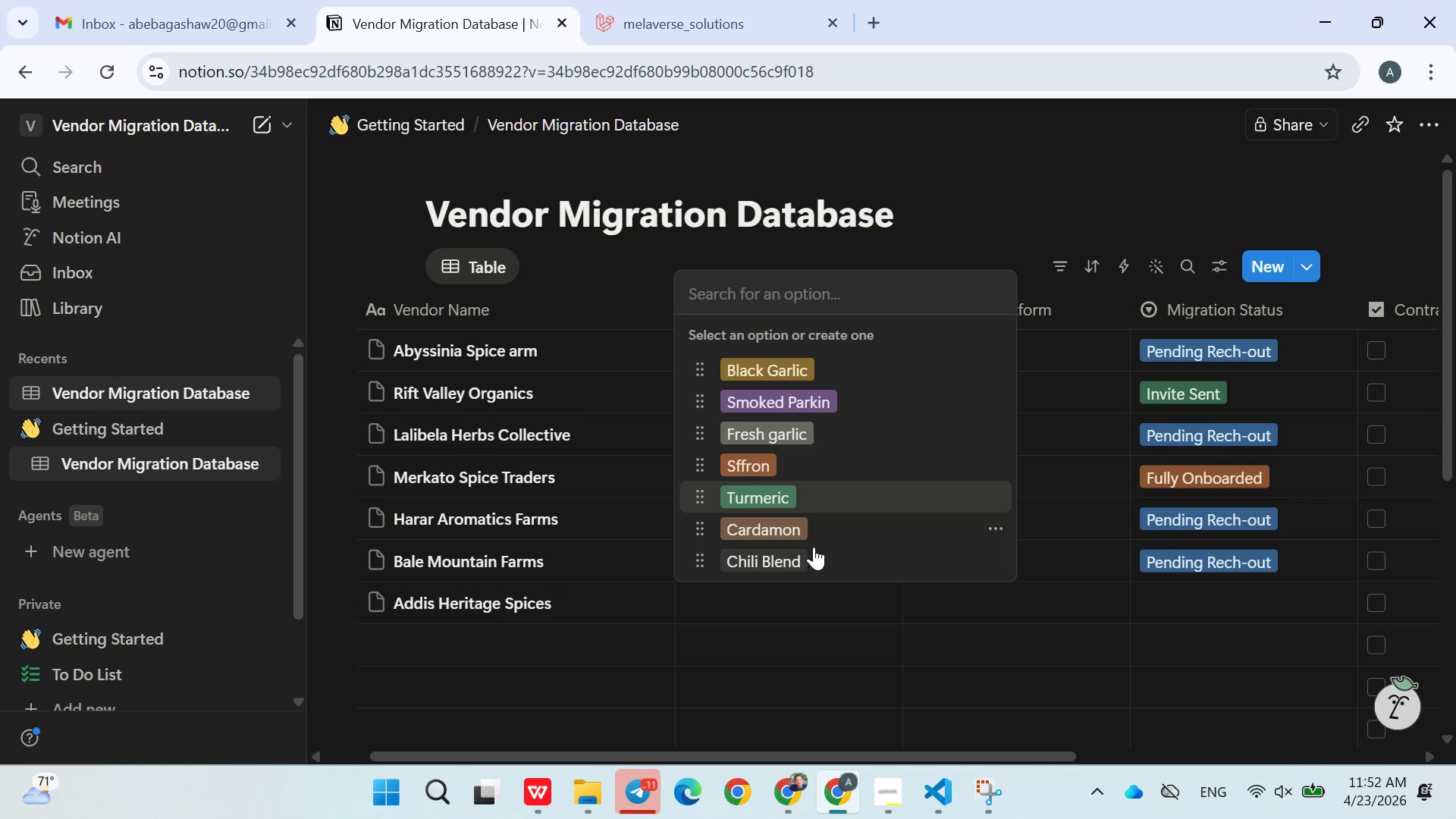 
left_click([797, 563])
 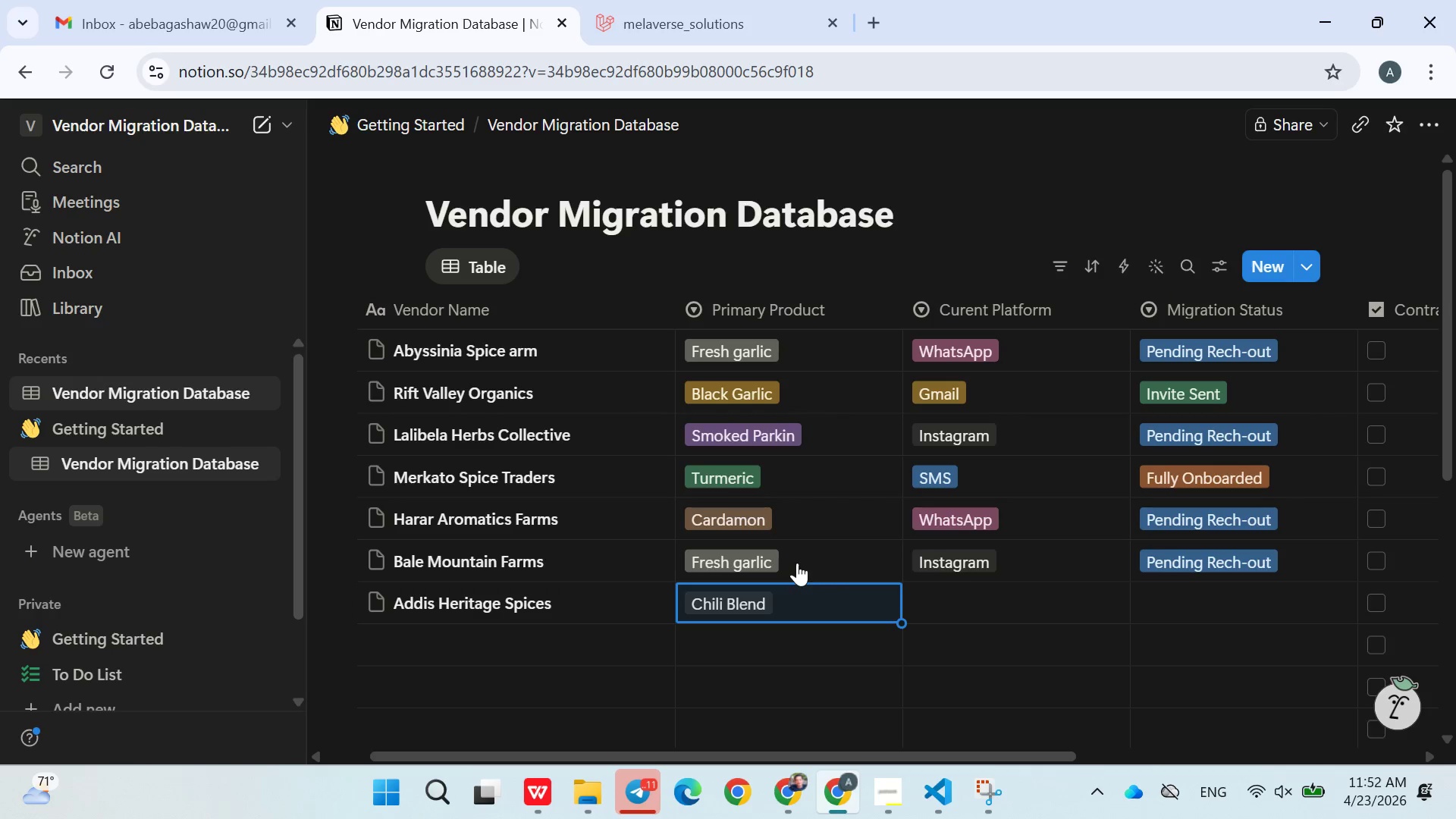 
mouse_move([855, 570])
 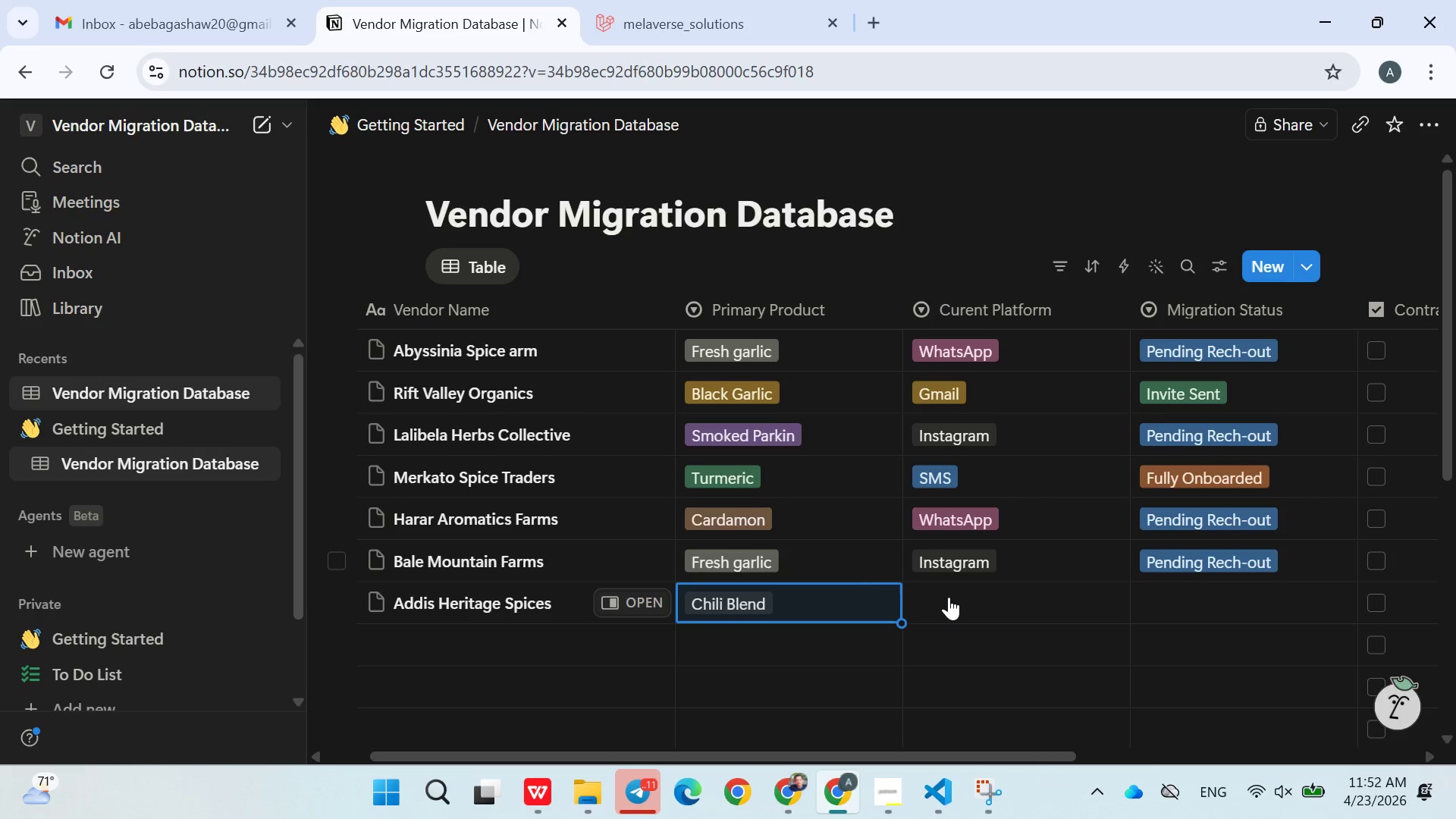 
left_click([951, 600])
 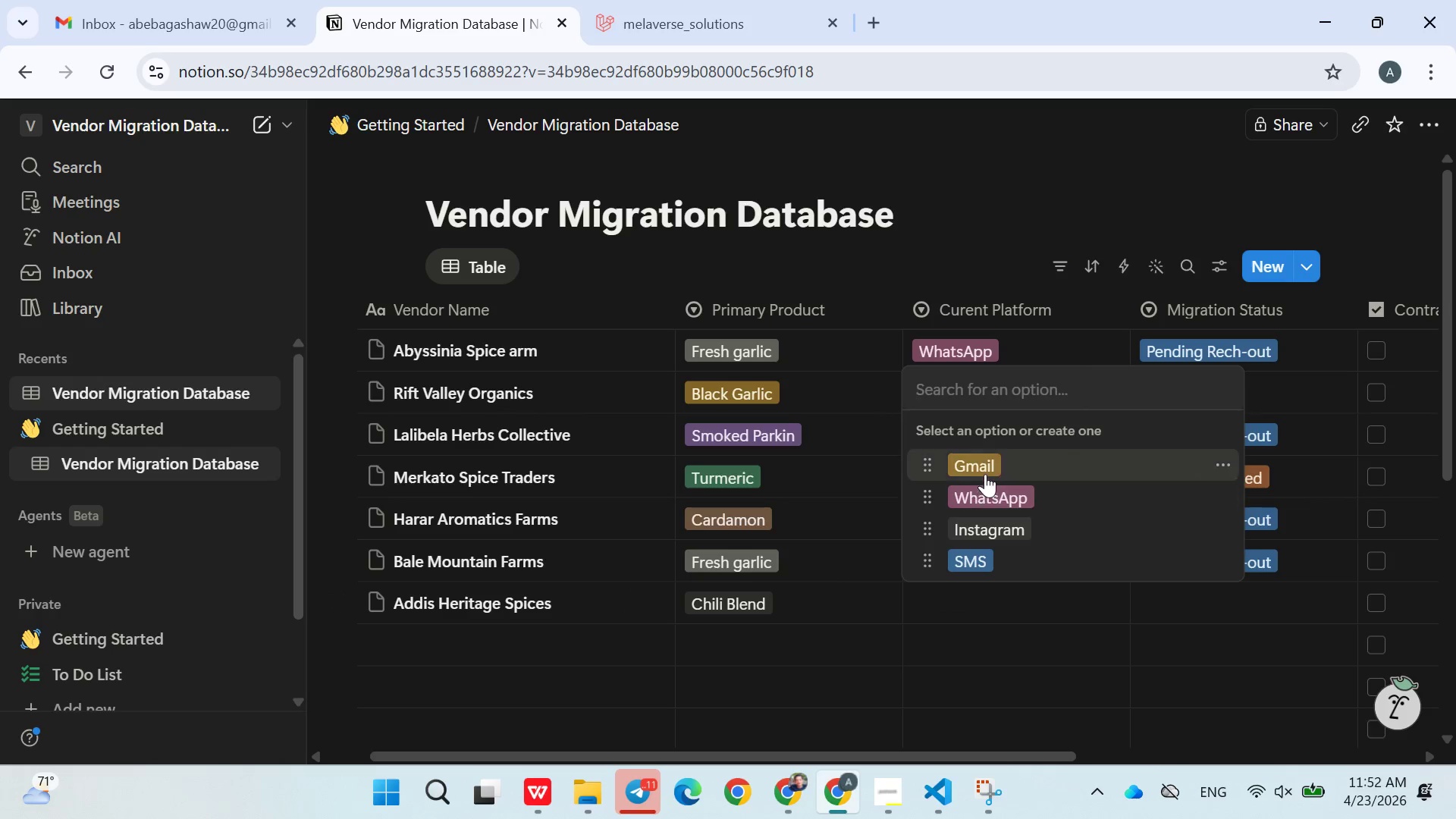 
left_click([986, 473])
 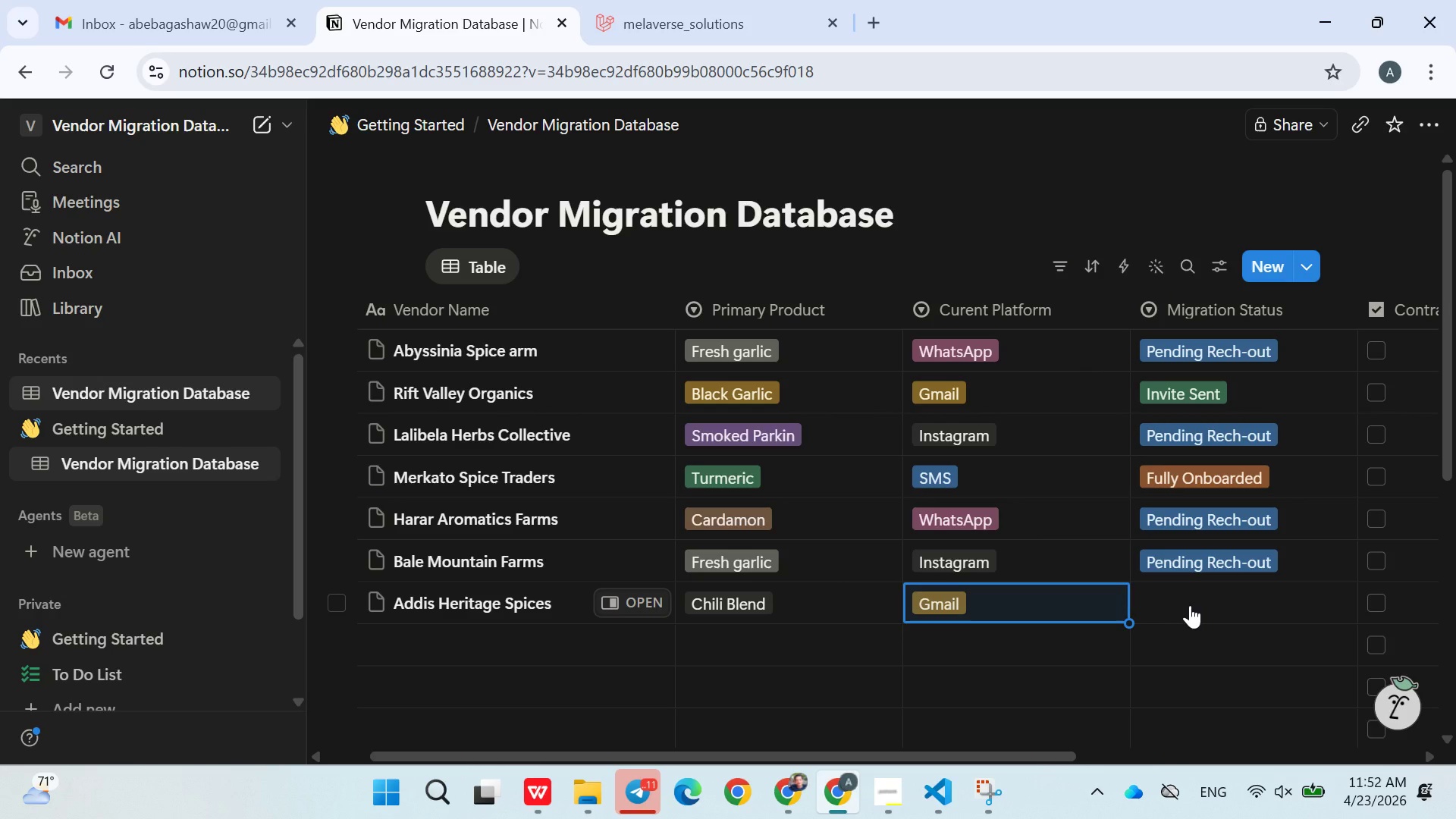 
left_click([1185, 602])
 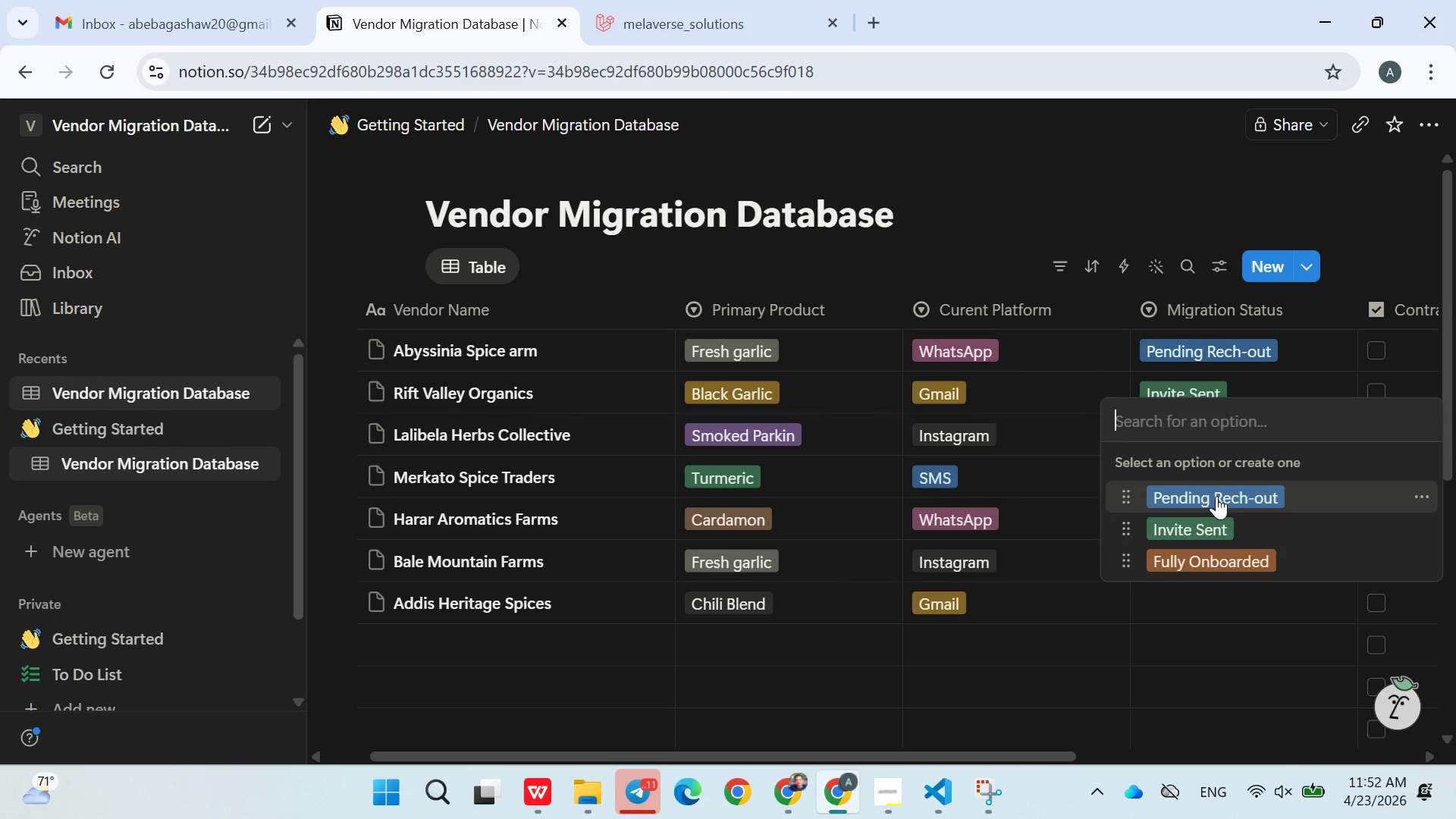 
left_click([1210, 556])
 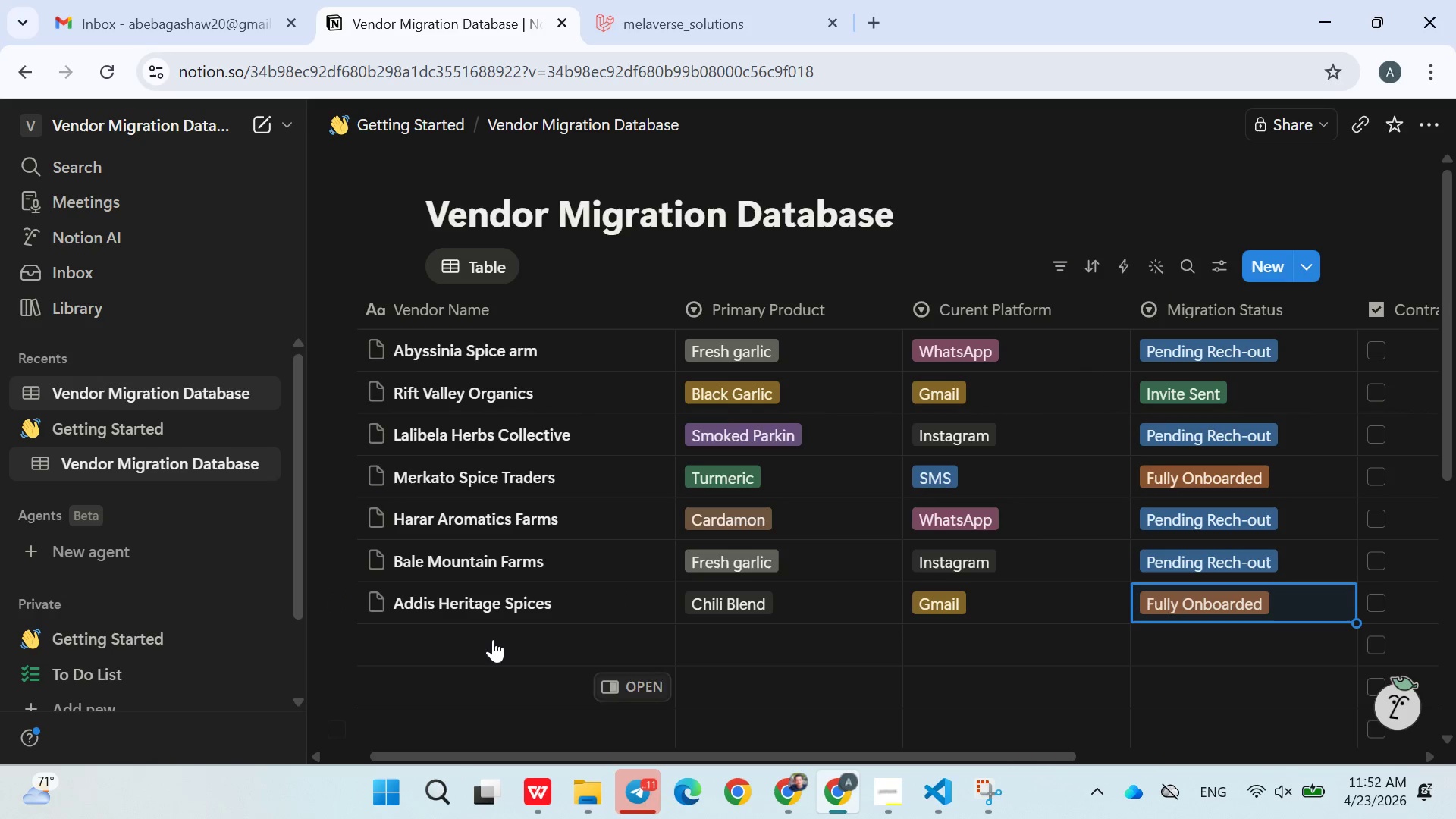 
left_click([488, 636])
 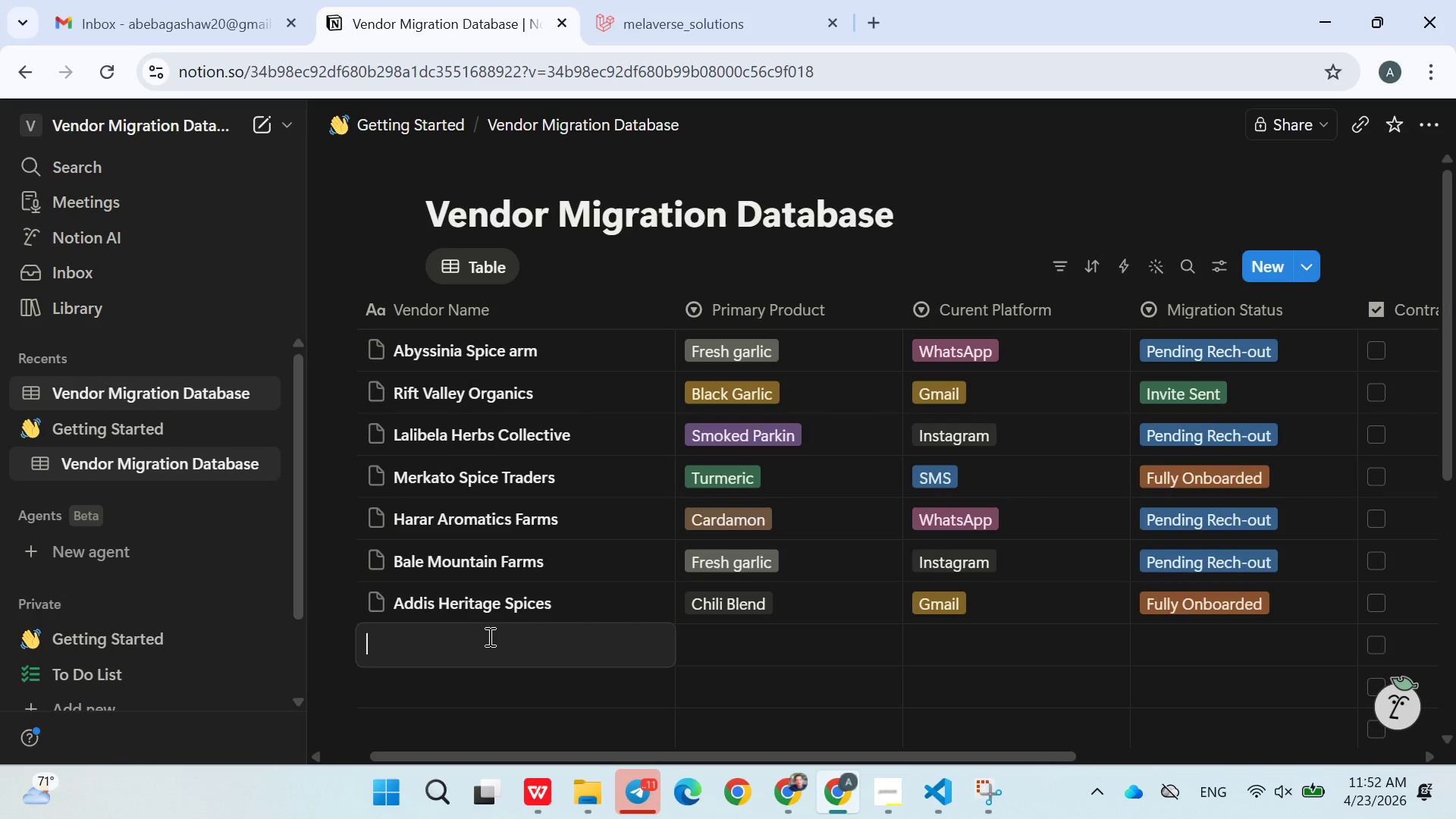 
left_click([488, 636])
 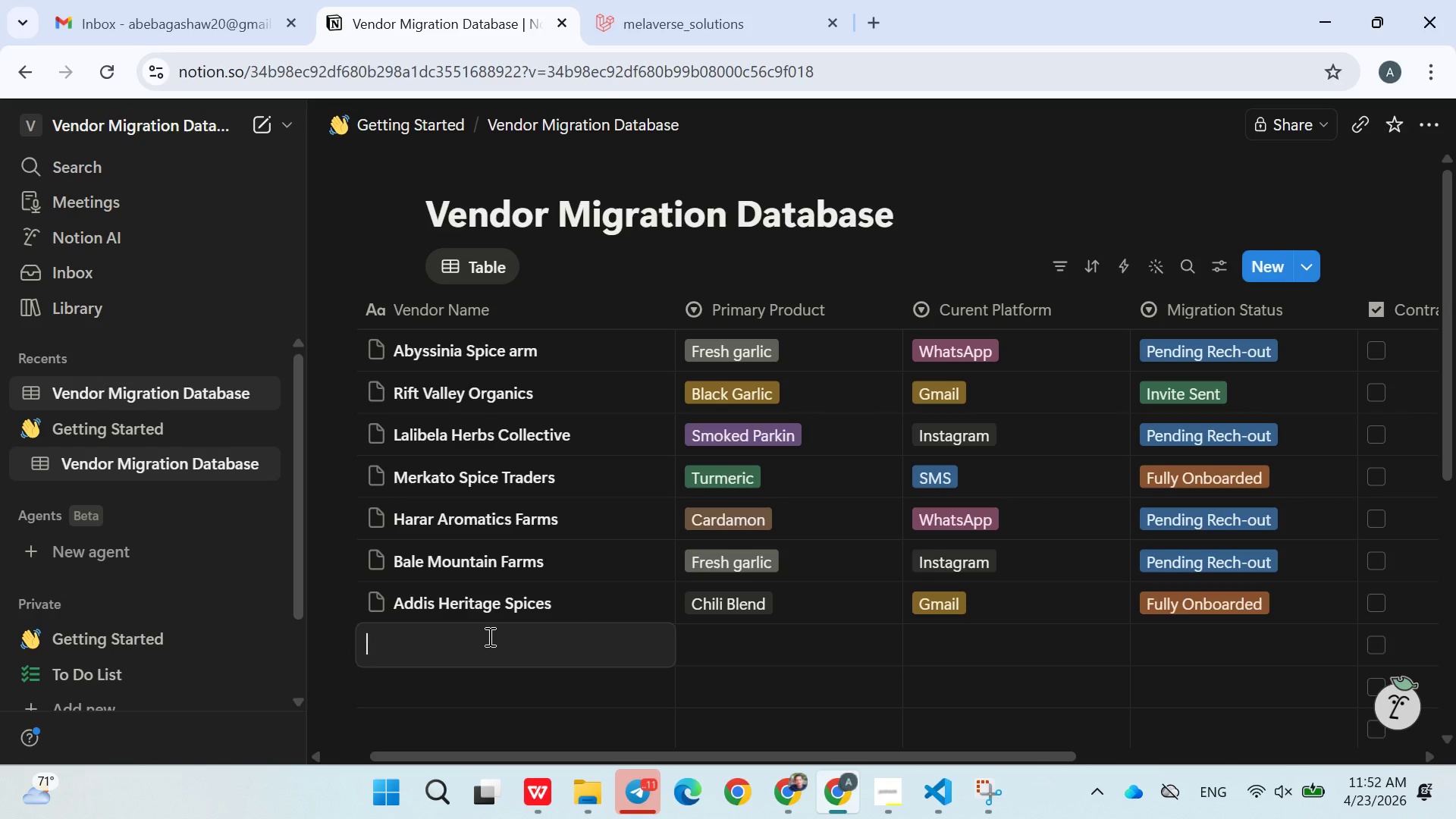 
type(Blue)
 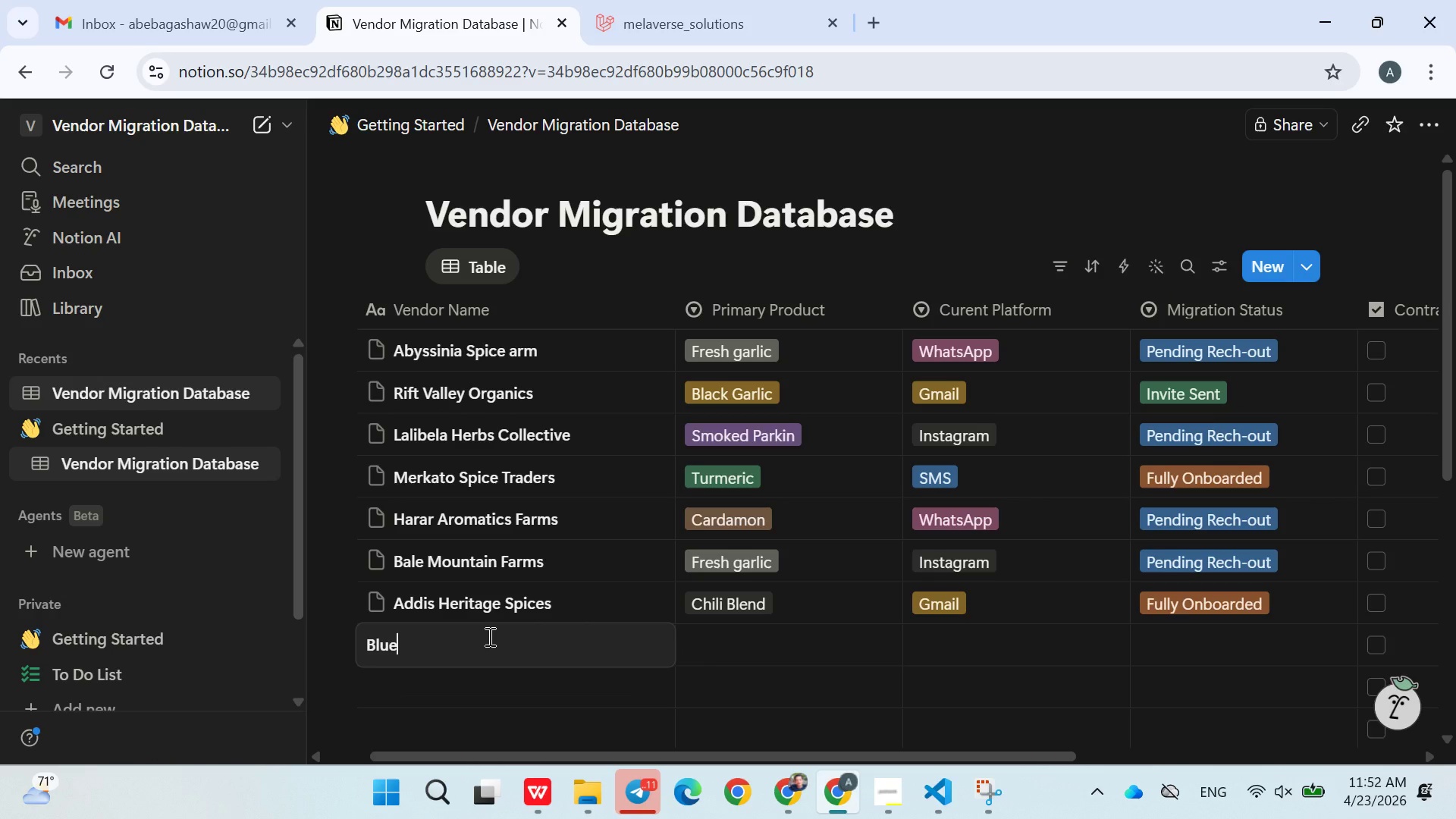 
type( Nile Botanicals)
 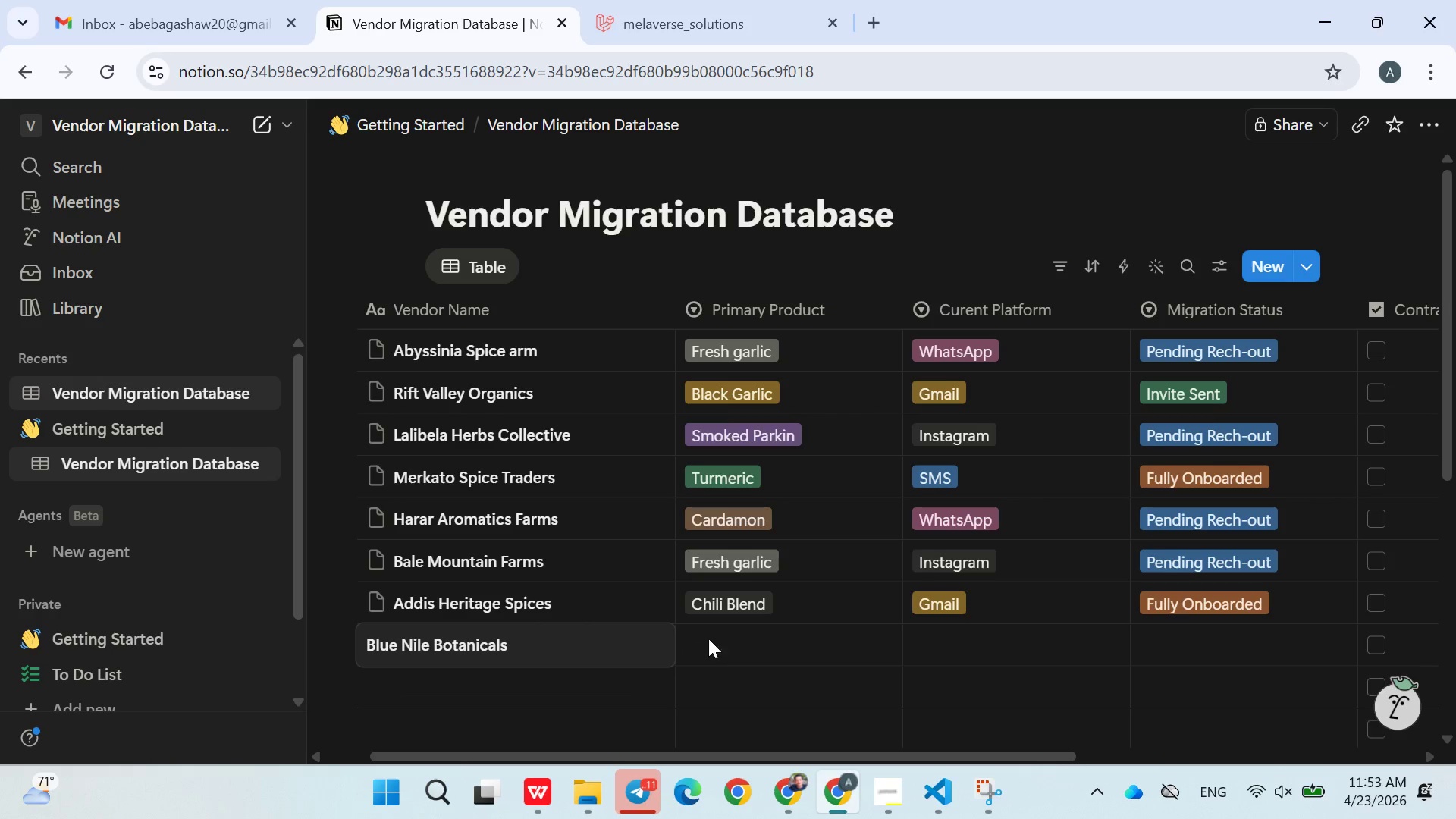 
left_click([738, 639])
 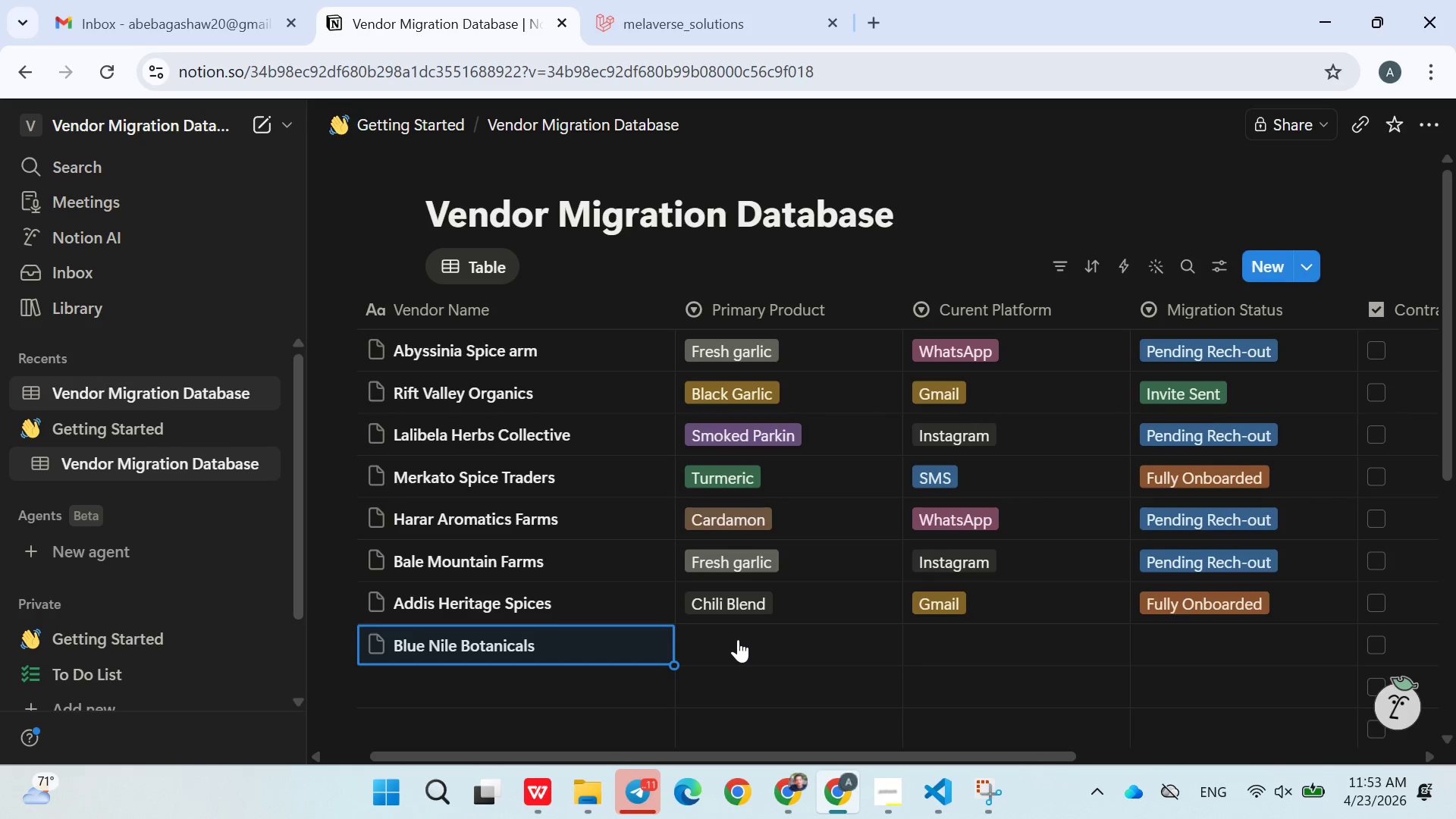 
left_click([739, 637])
 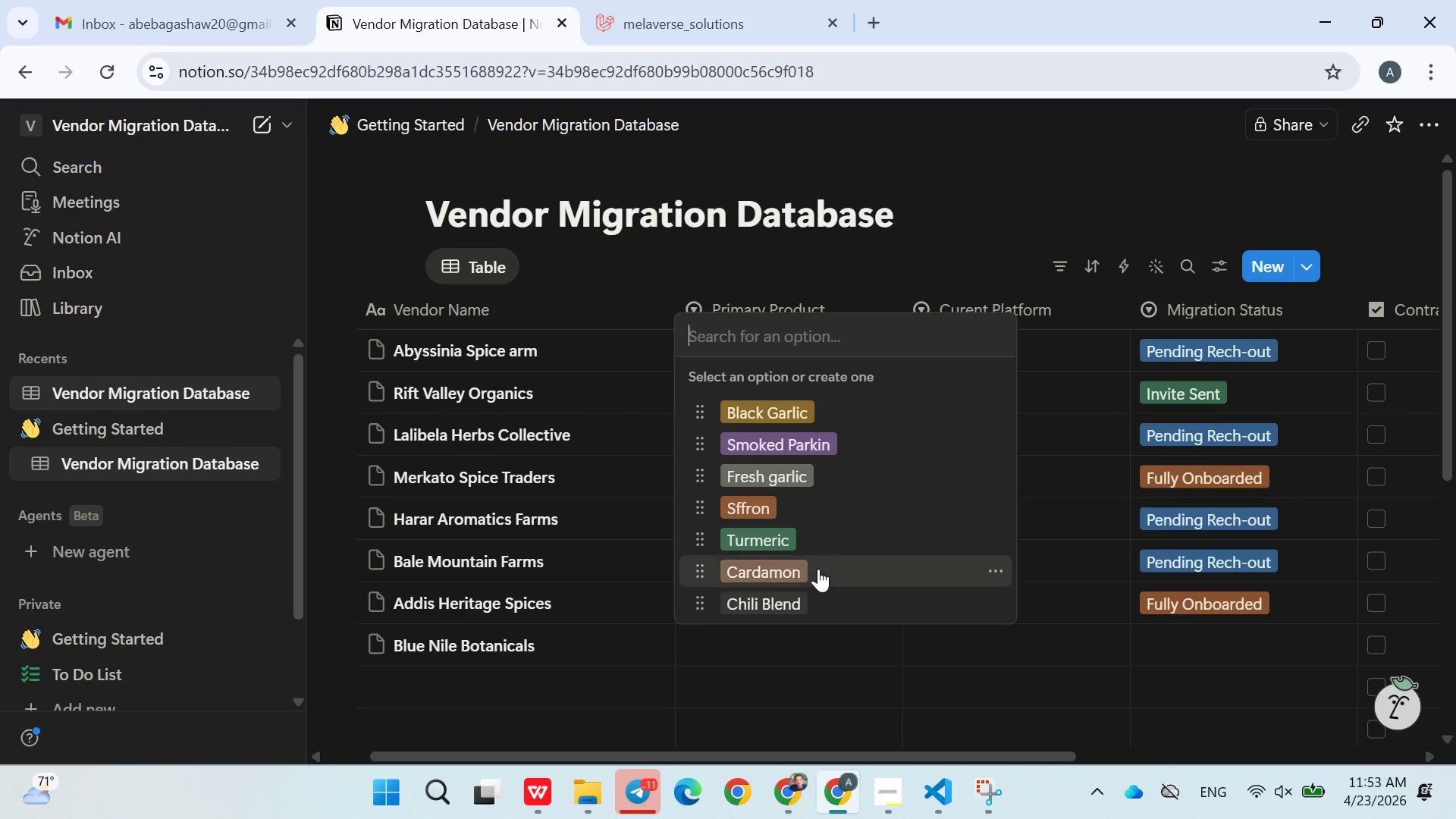 
left_click([774, 507])
 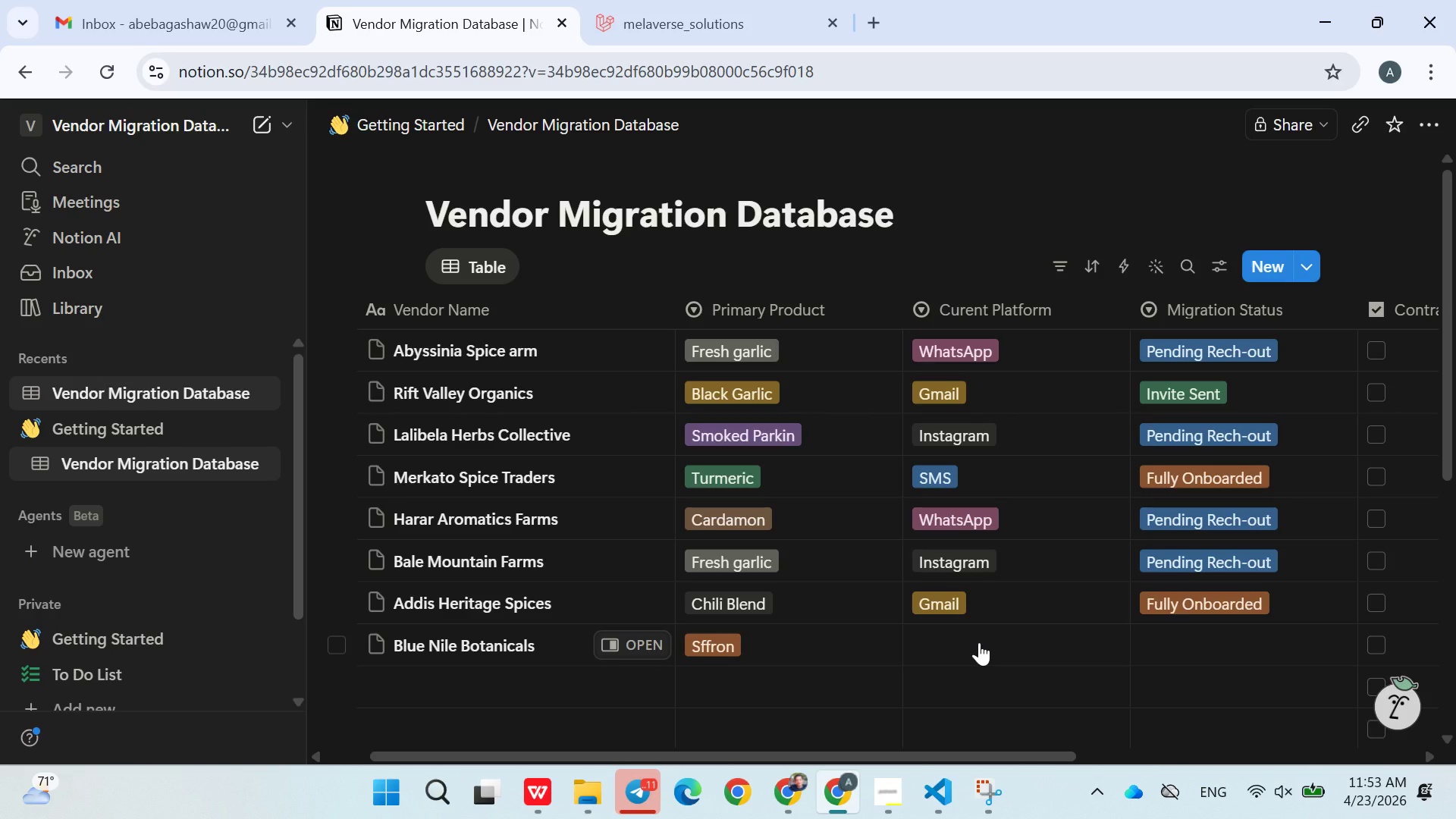 
left_click([979, 642])
 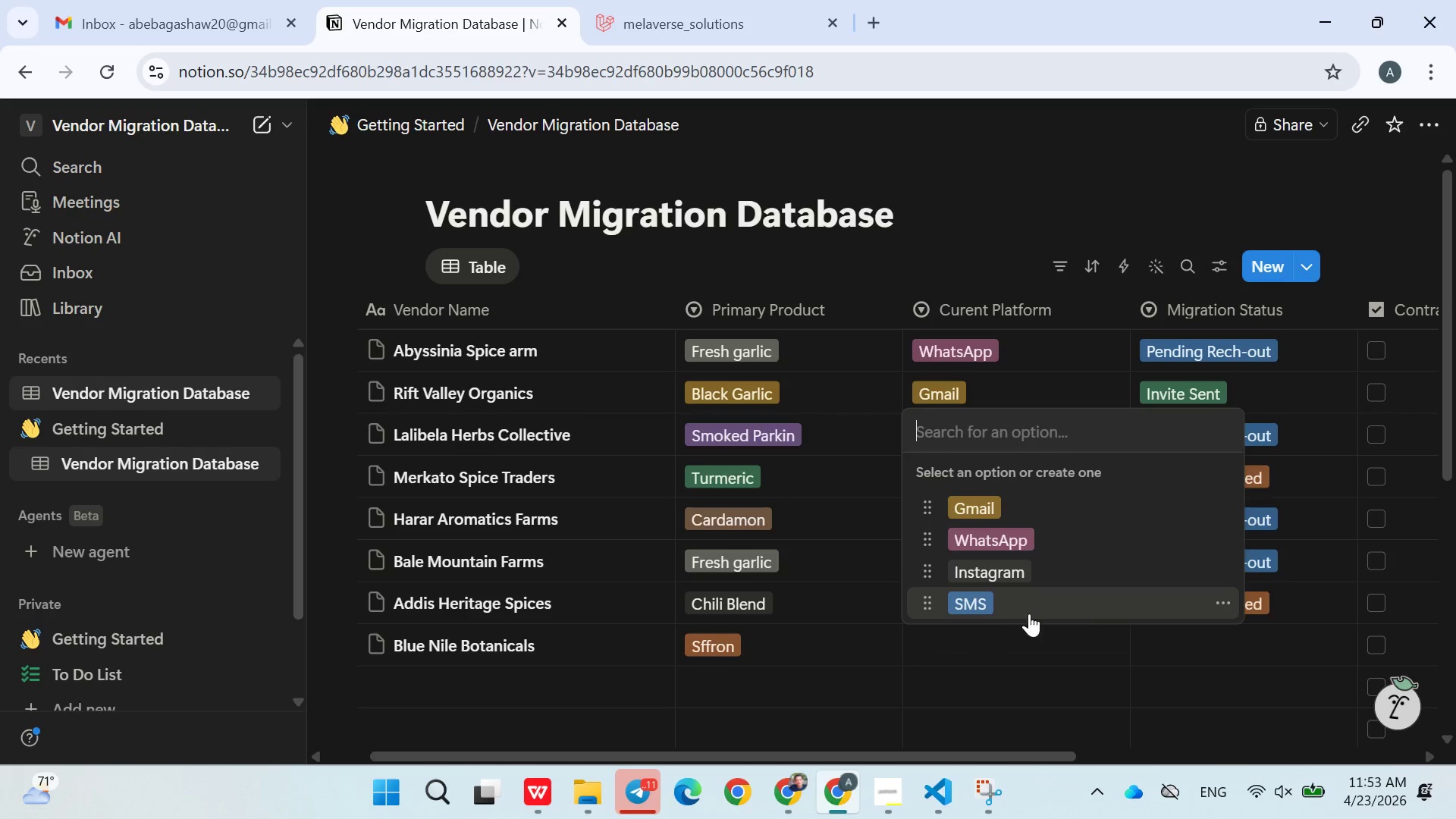 
left_click([1006, 608])
 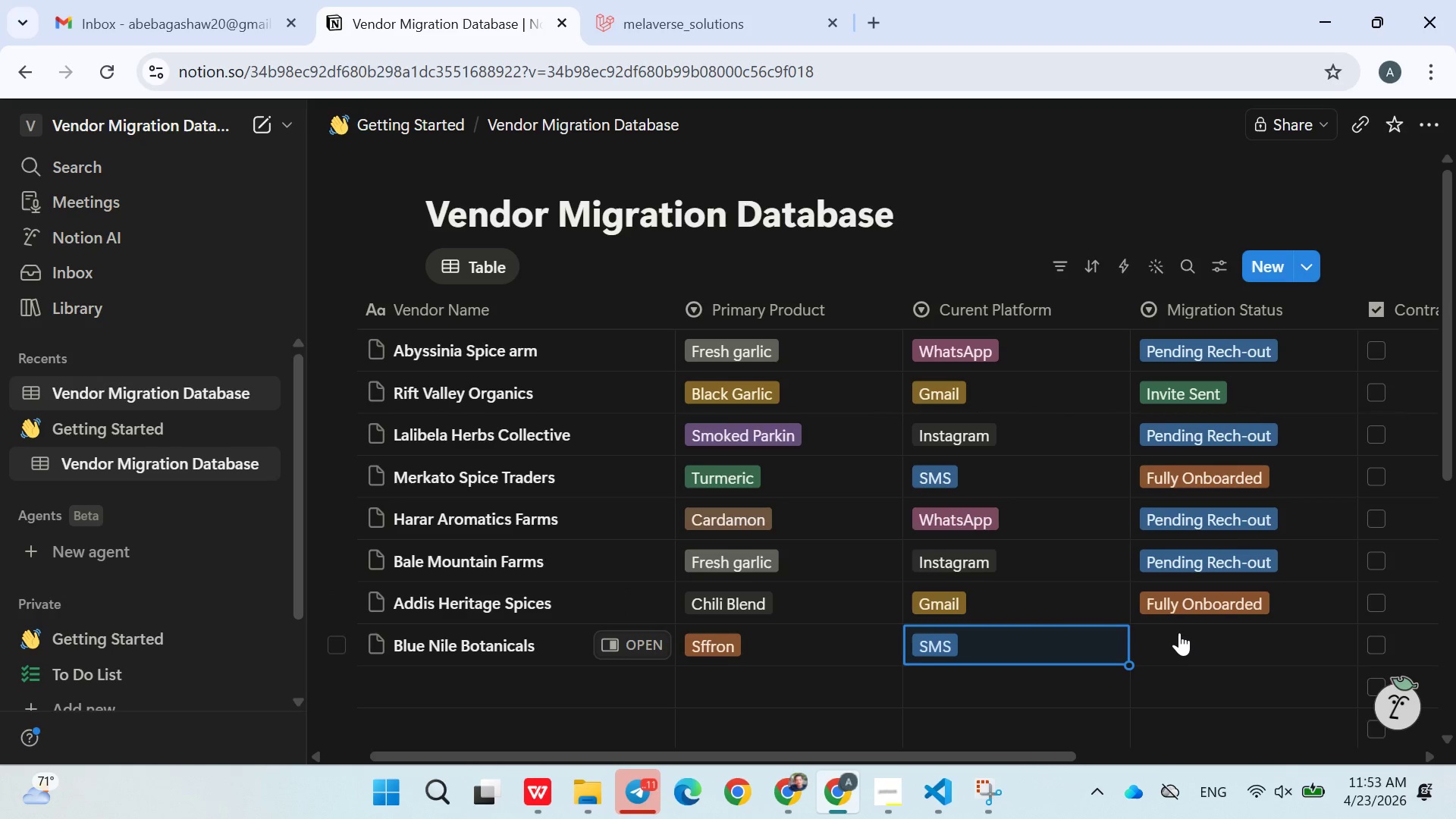 
left_click([1179, 637])
 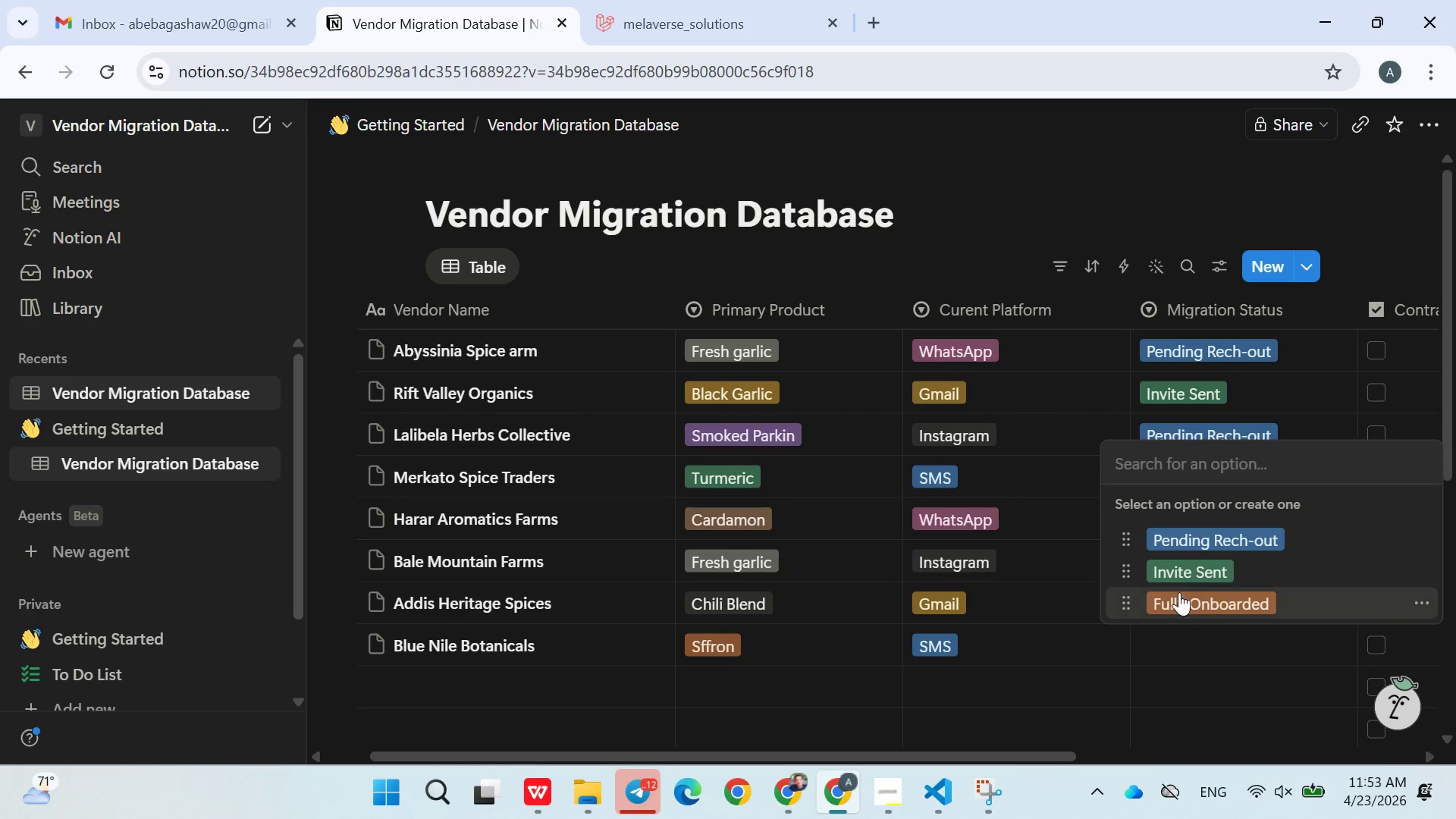 
left_click([1187, 570])
 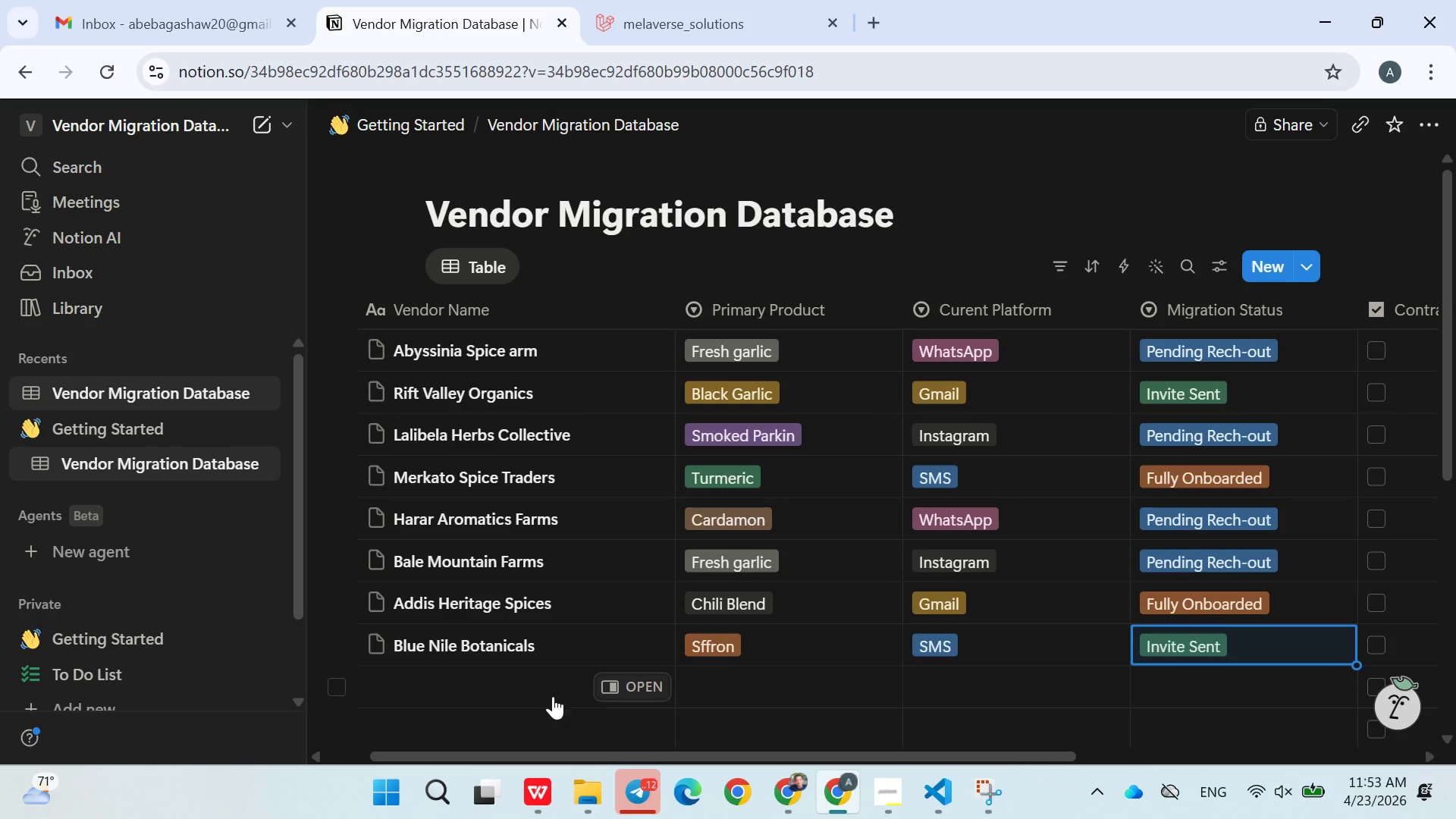 
left_click([511, 682])
 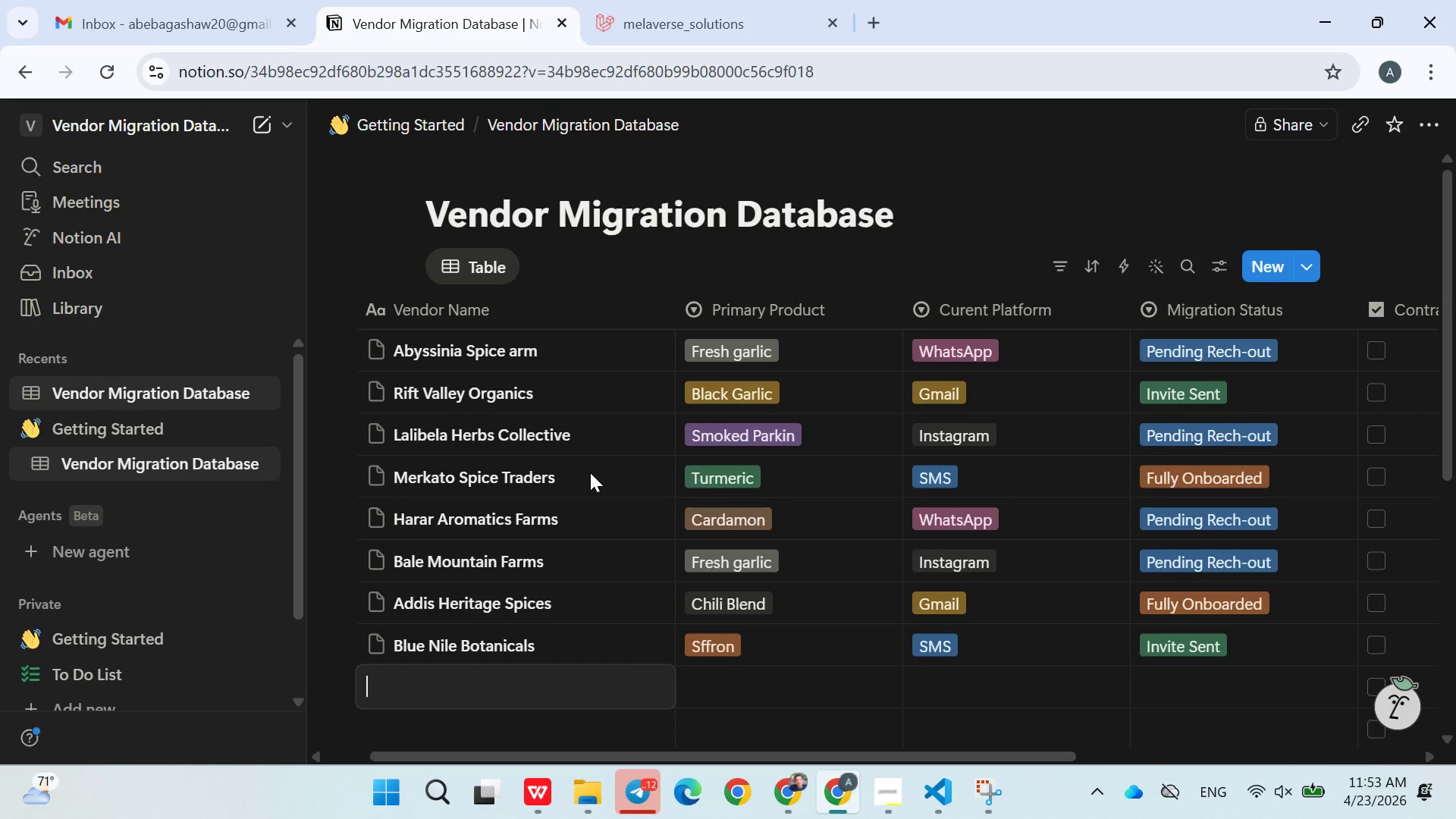 
left_click([390, 239])
 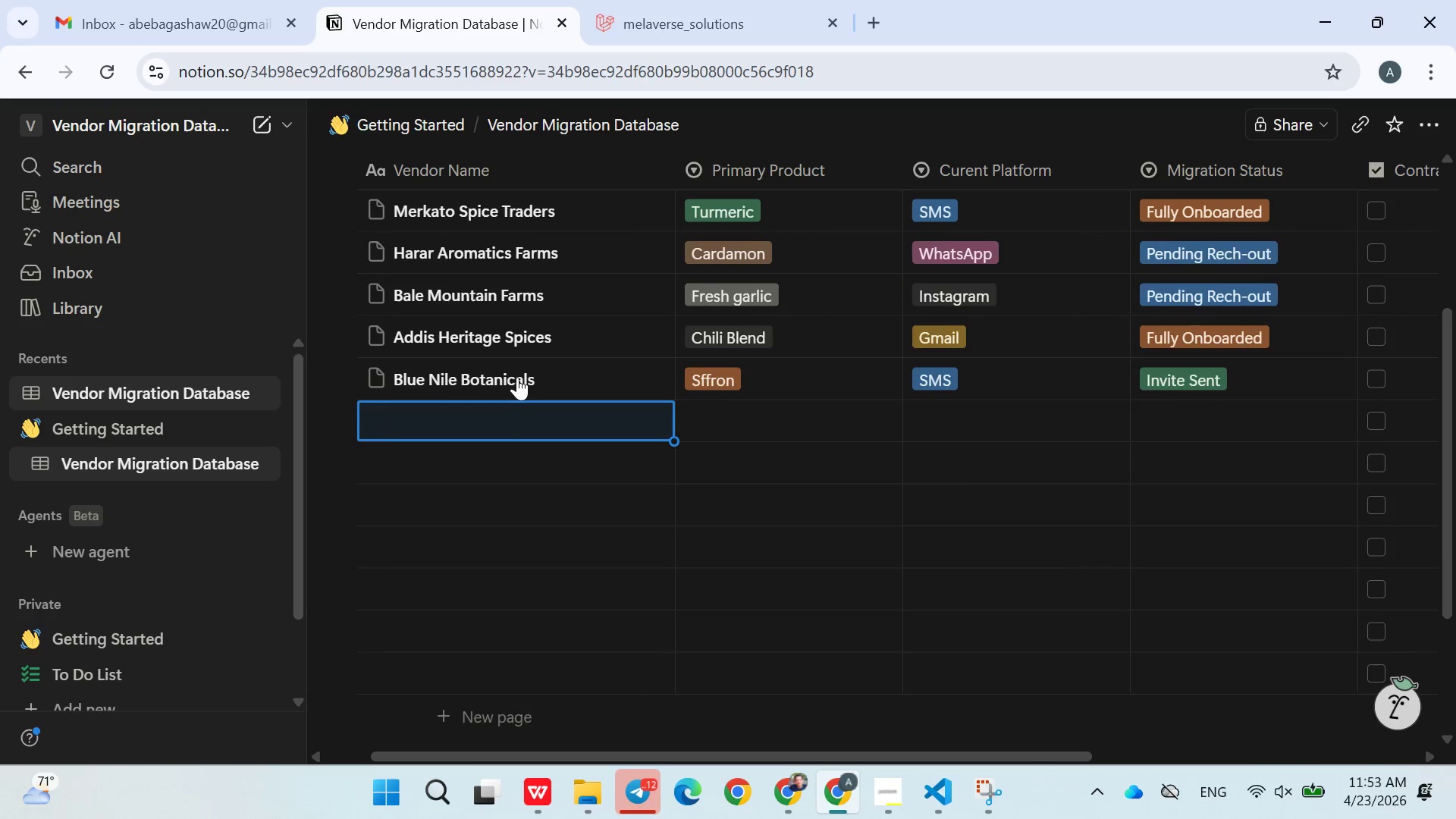 
left_click([466, 420])
 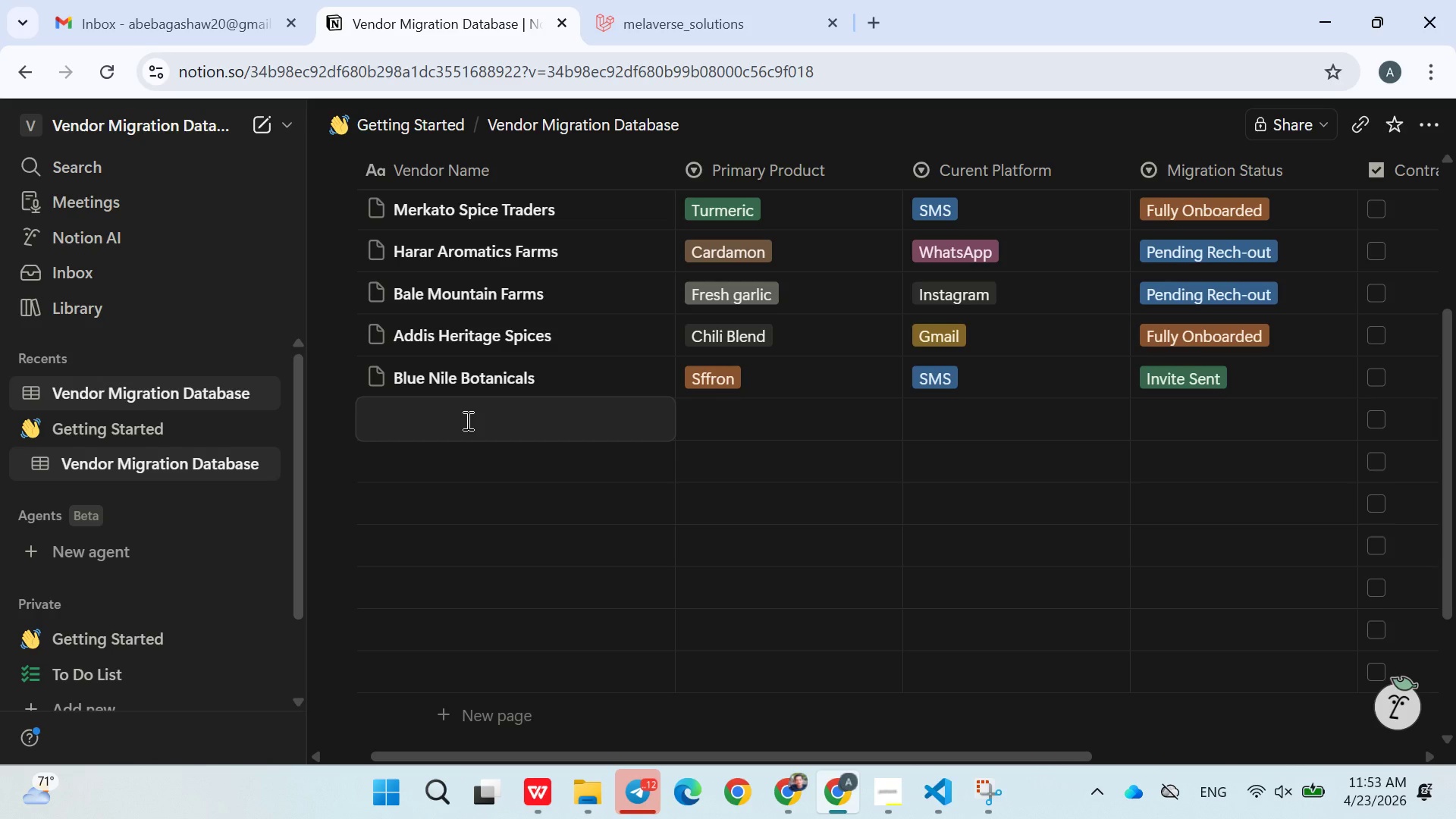 
type(Gondar Spice Network)
 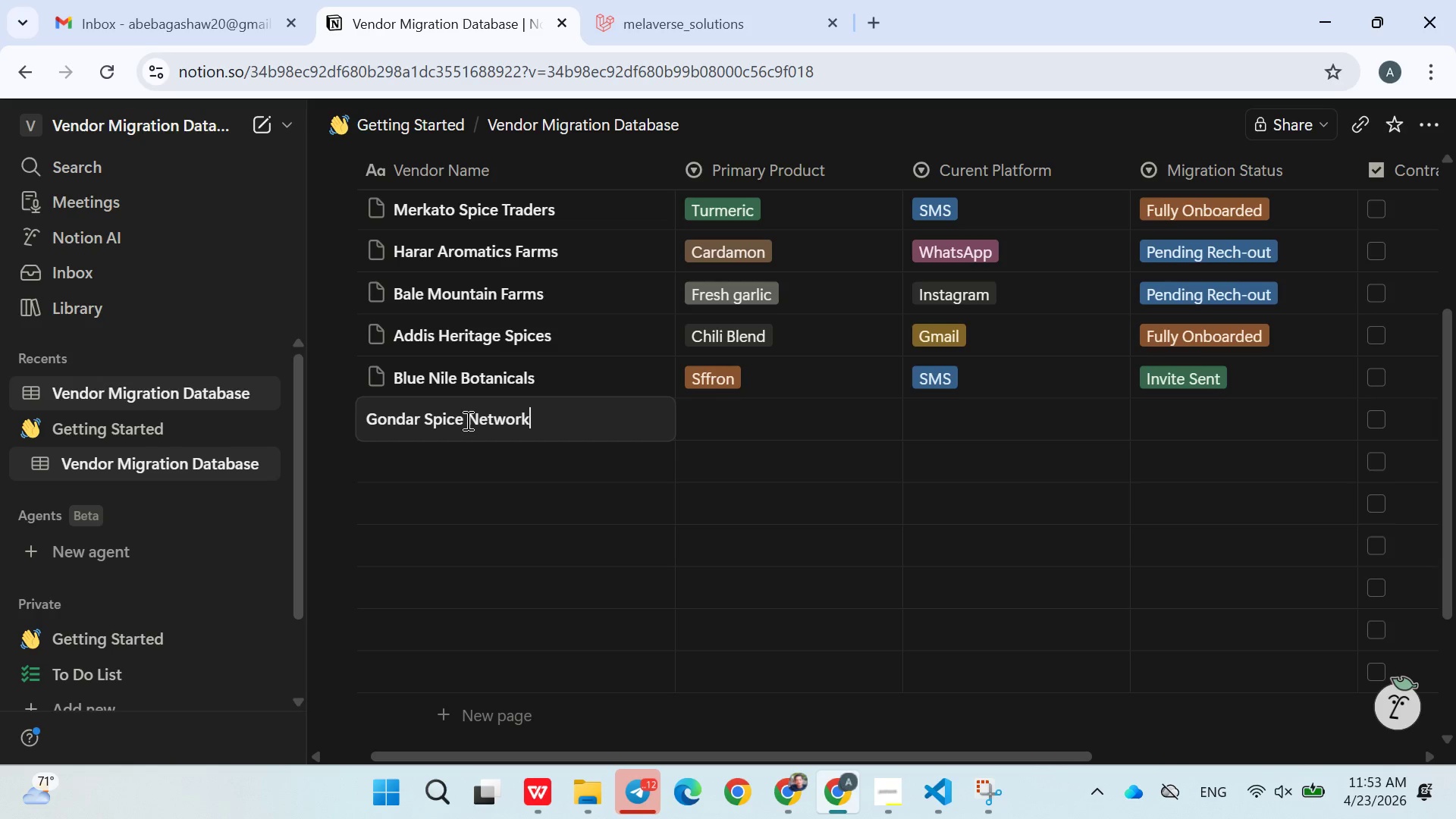 
left_click([725, 435])
 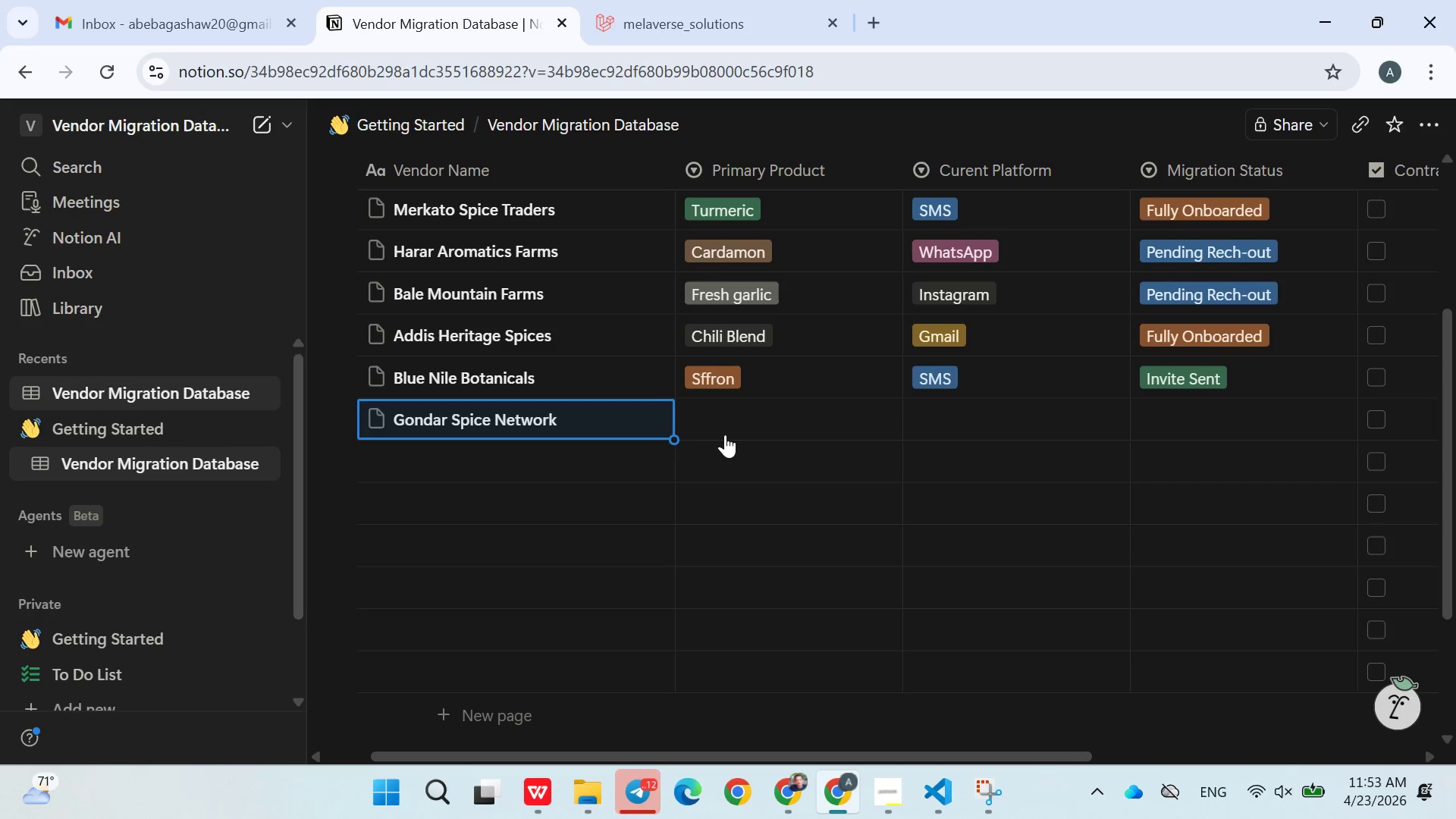 
left_click([731, 417])
 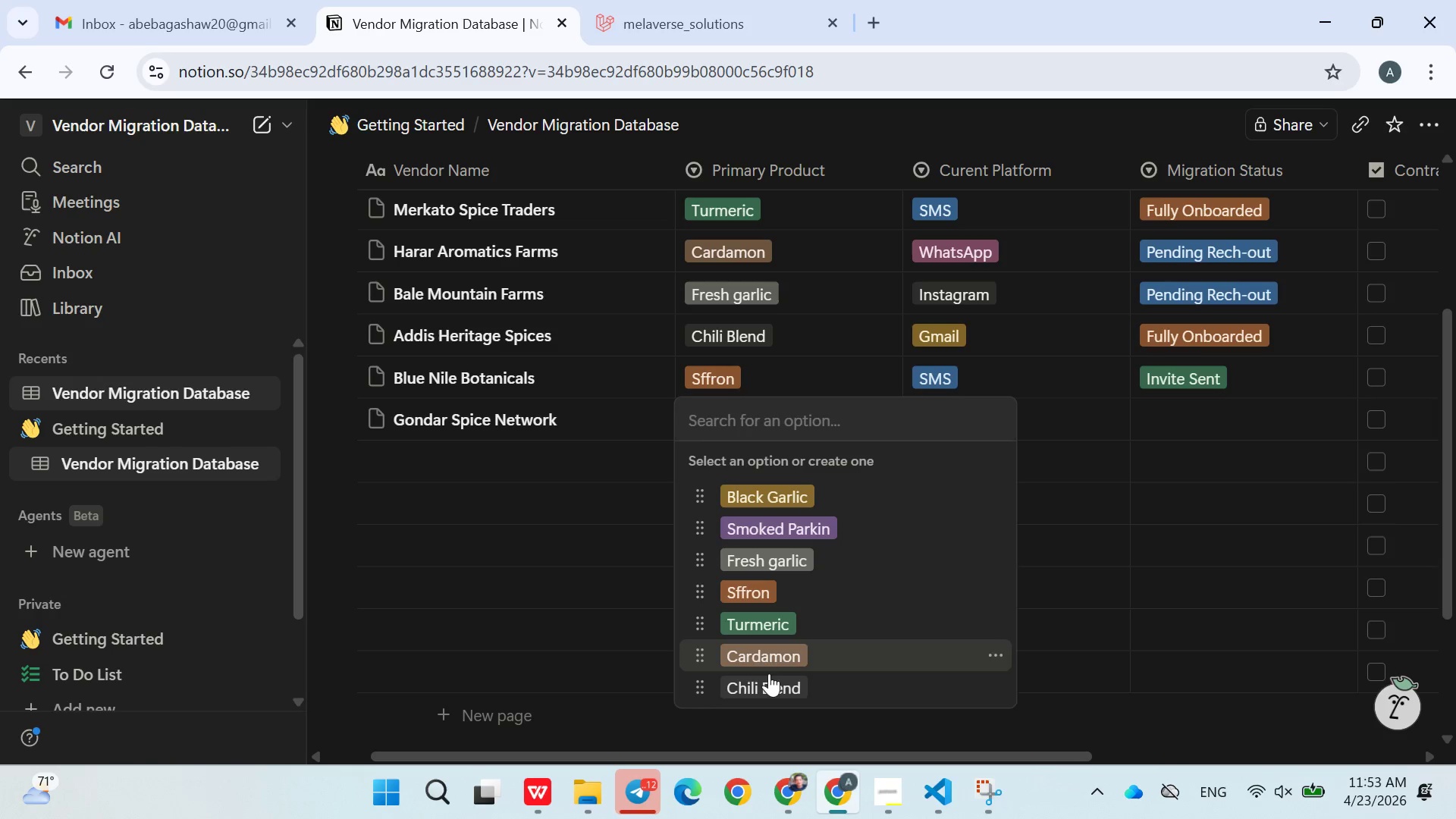 
left_click([783, 562])
 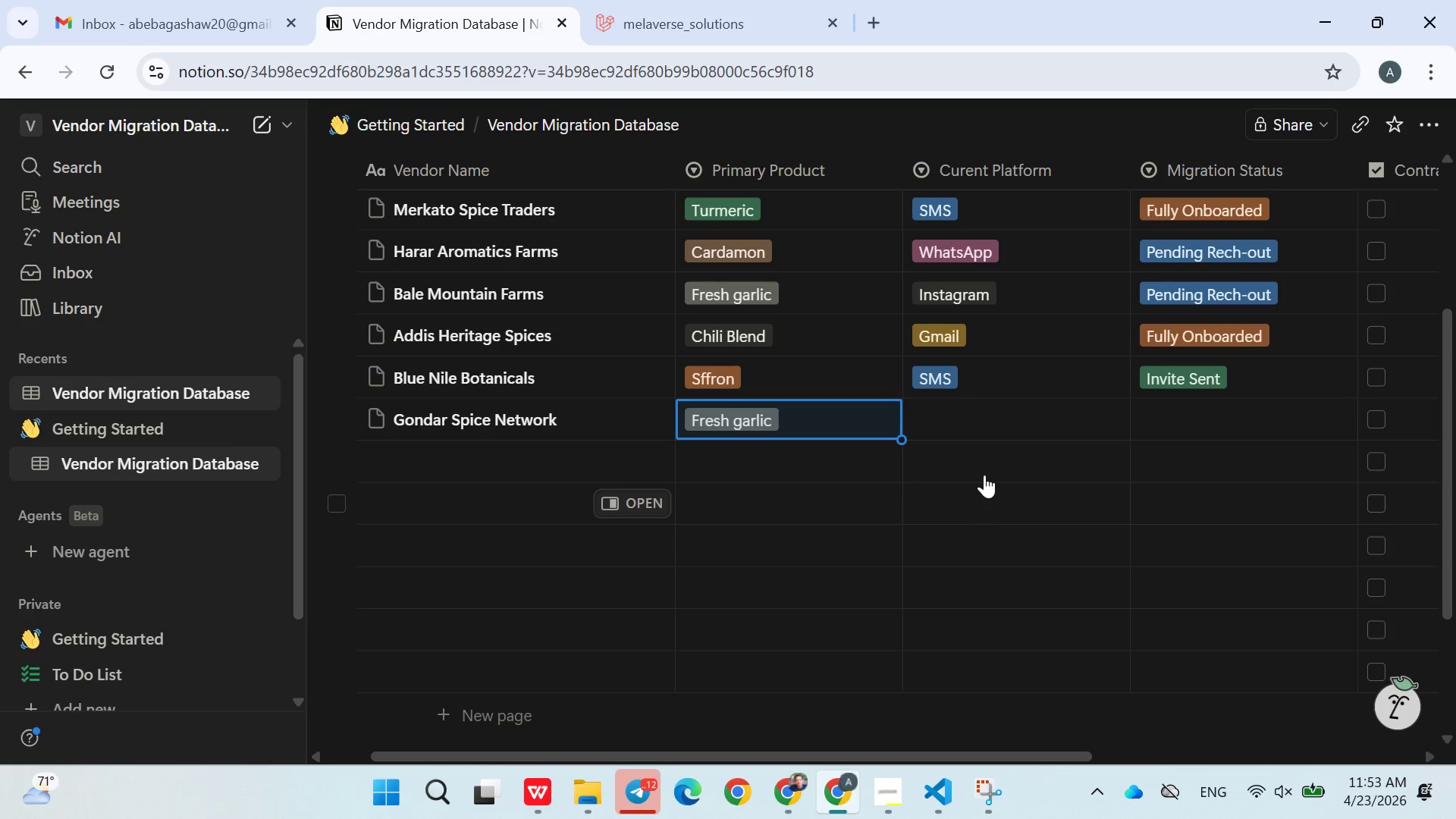 
left_click([956, 416])
 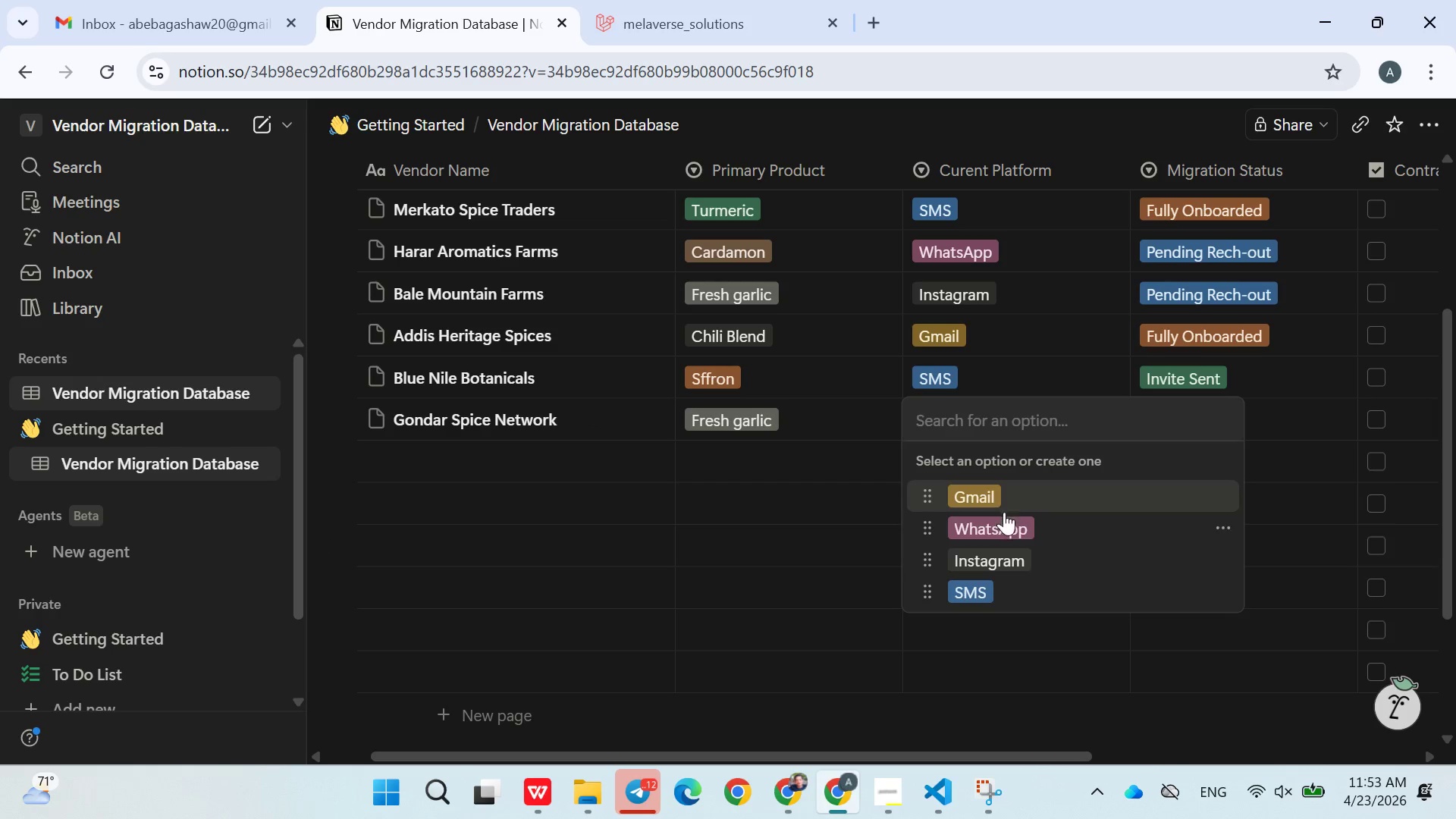 
left_click([1001, 522])
 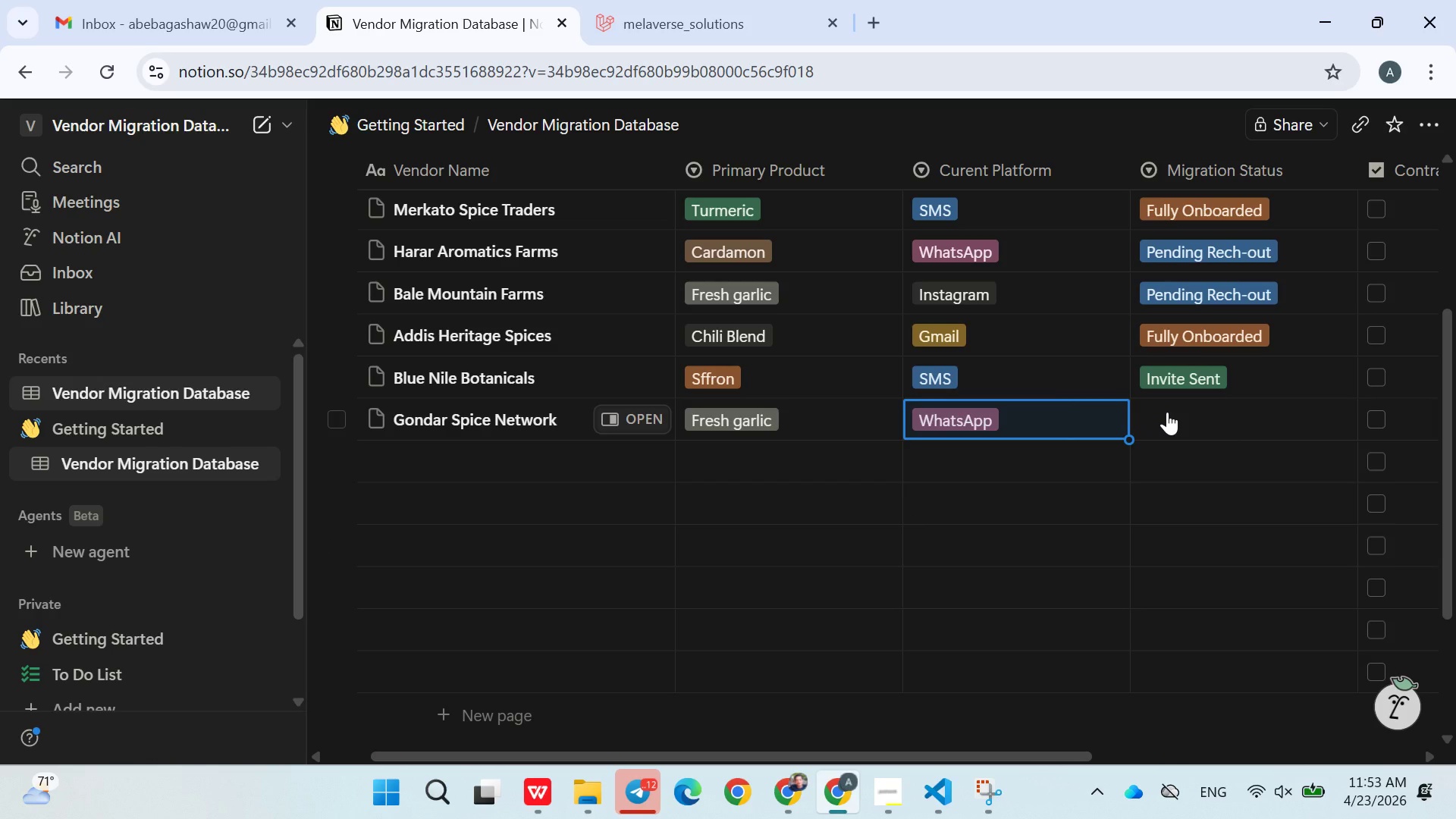 
left_click([1169, 412])
 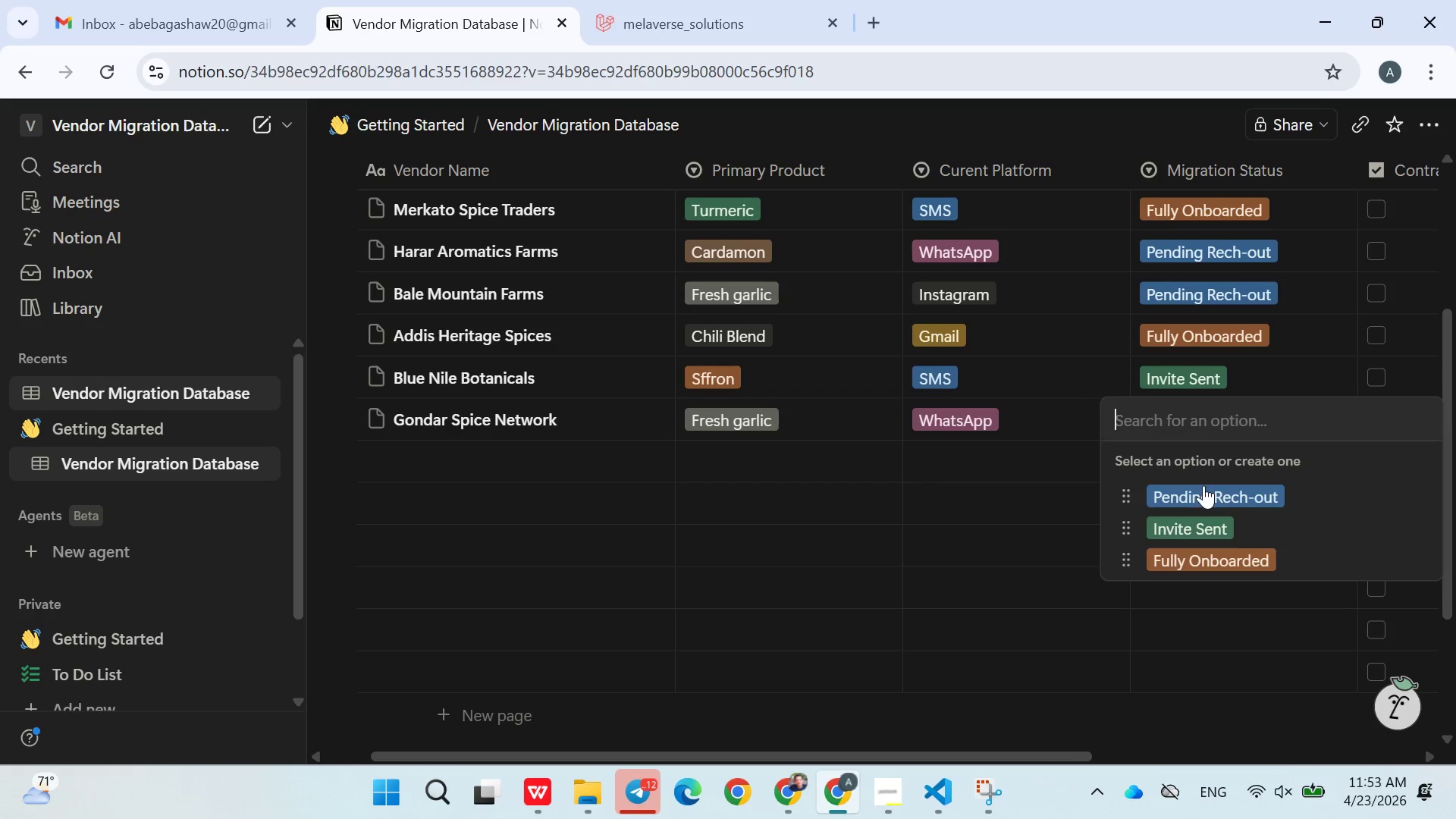 
left_click([1206, 496])
 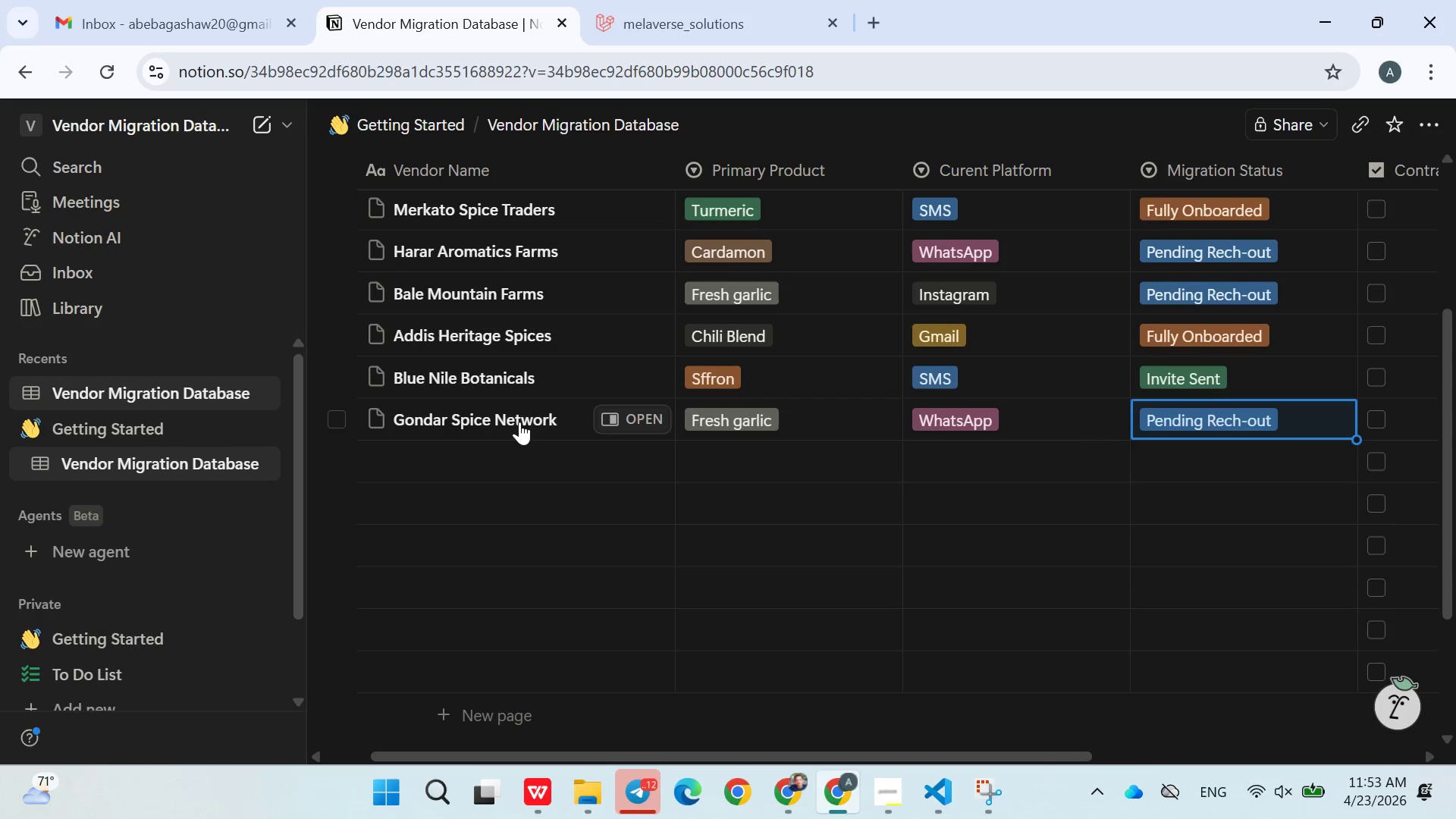 
left_click([509, 444])
 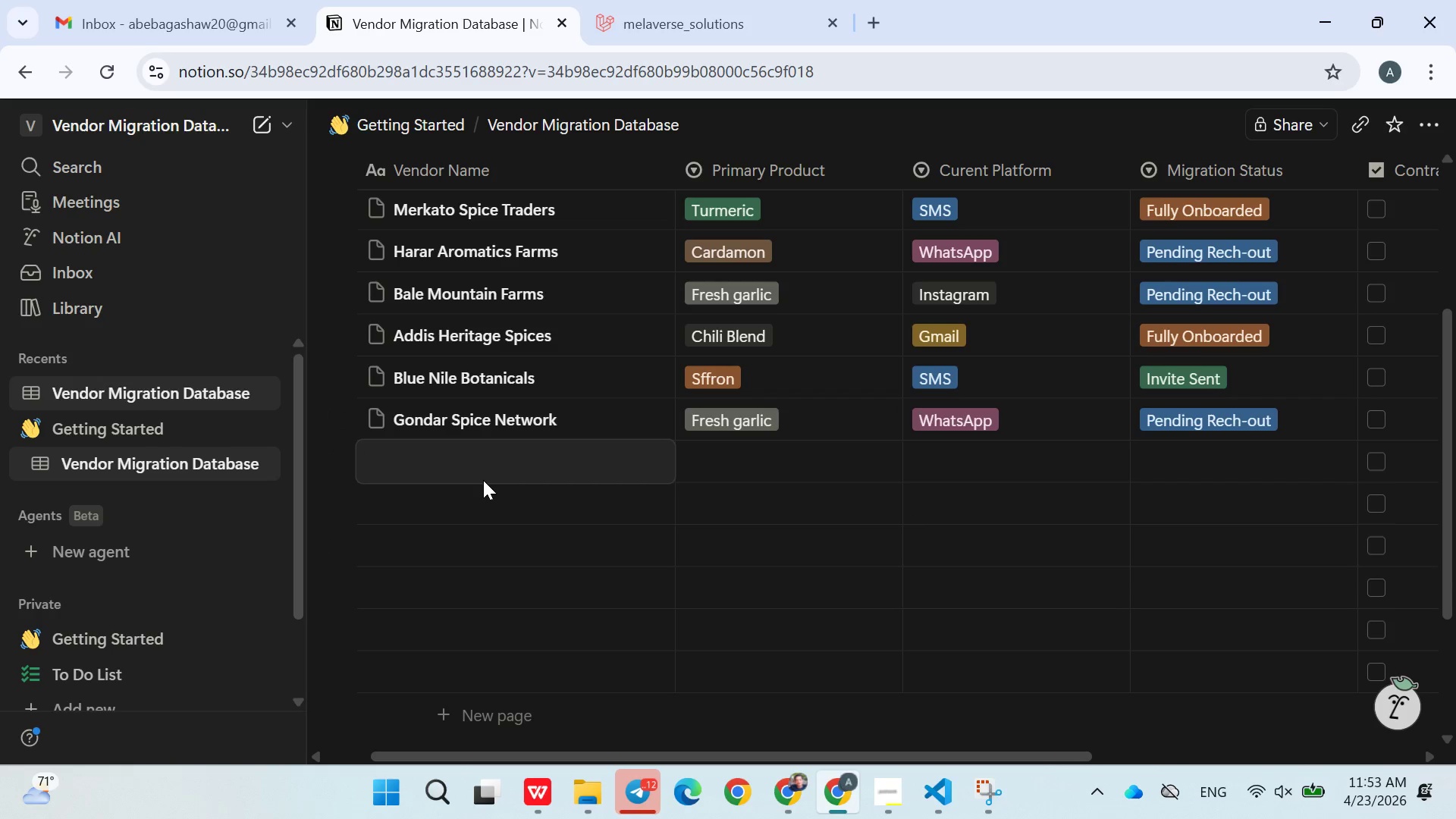 
type(Sidama Spice Ne)
key(Backspace)
key(Backspace)
type(Co)
 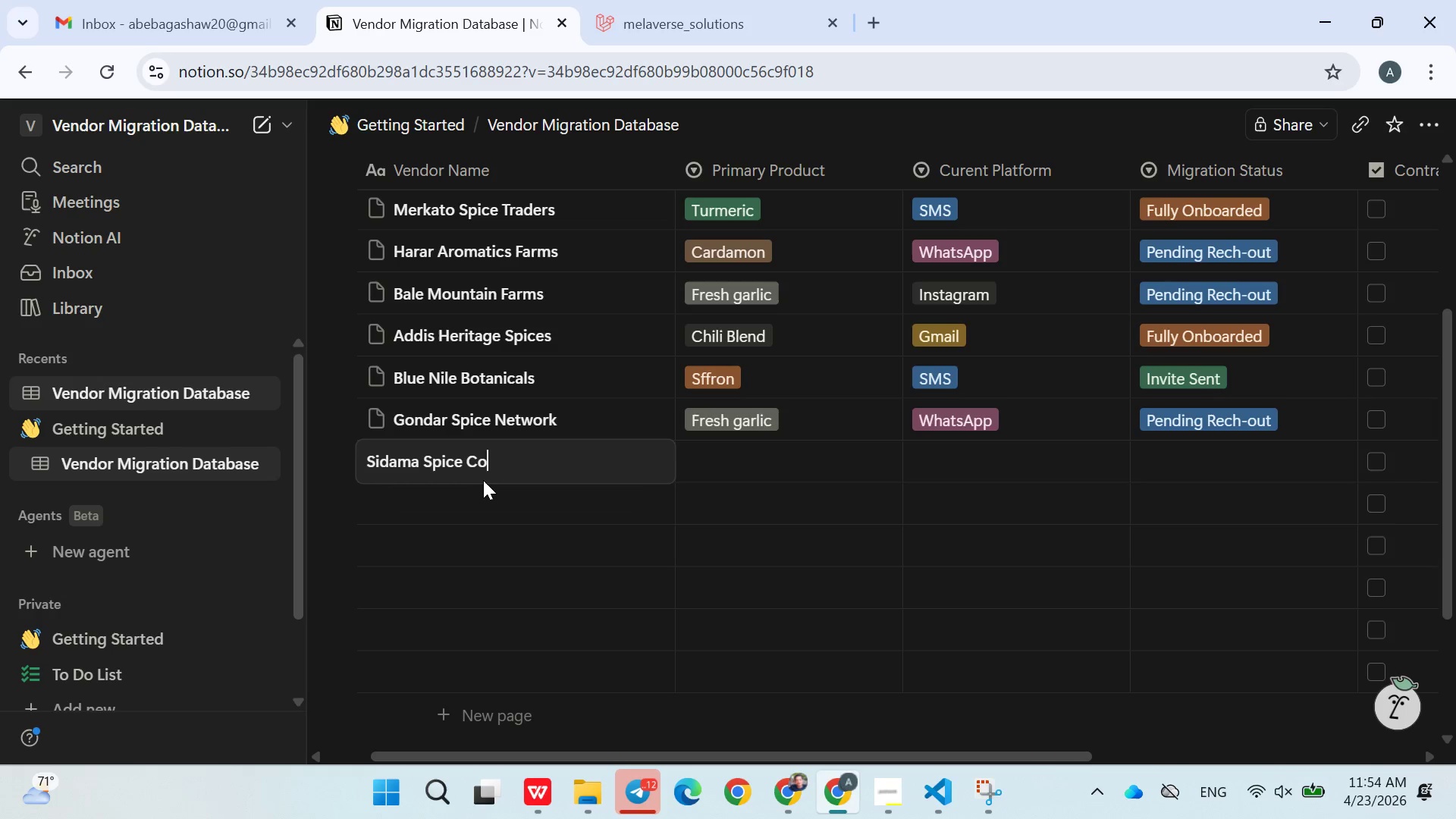 
wait(6.14)
 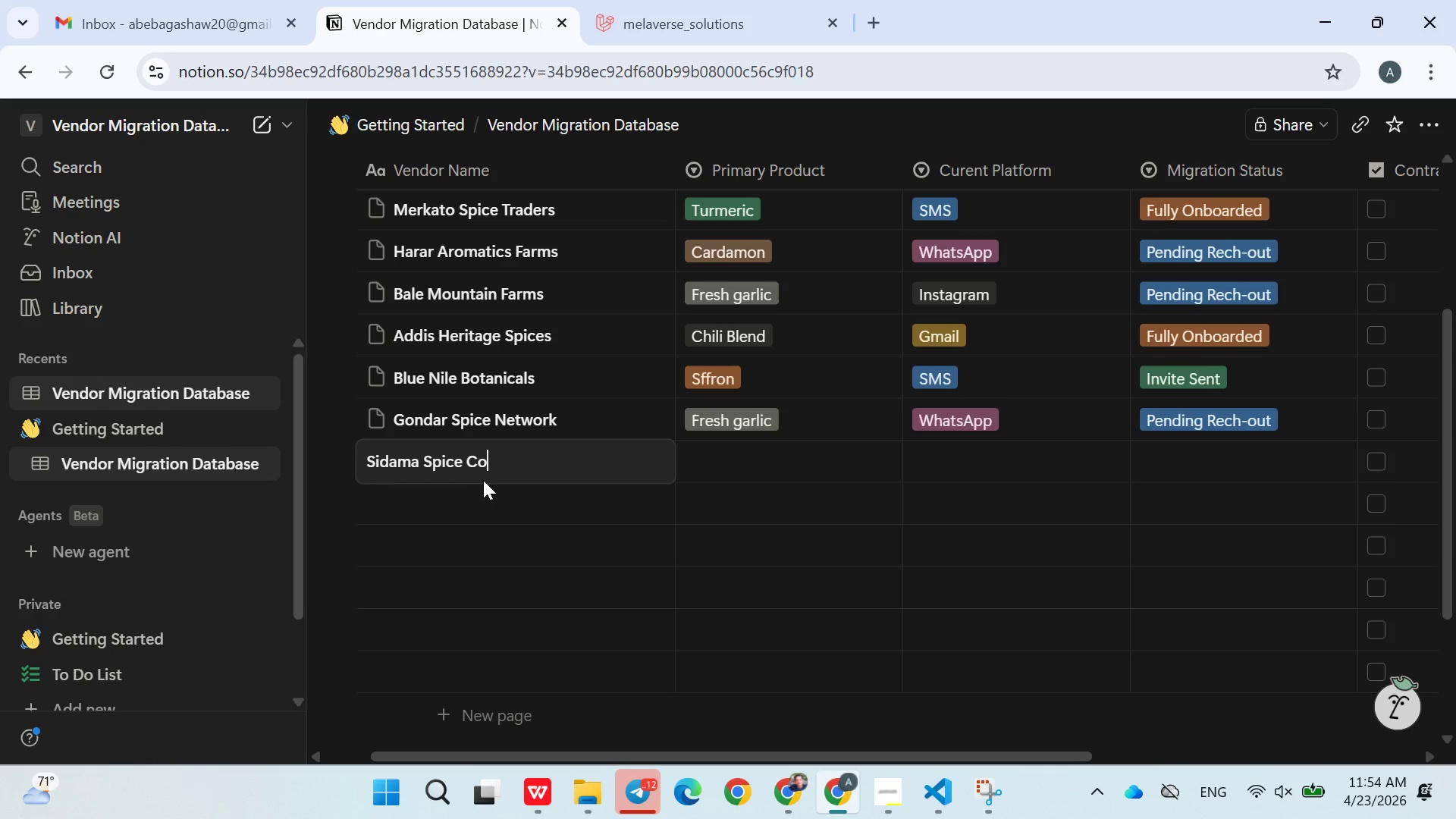 
key(Minus)
 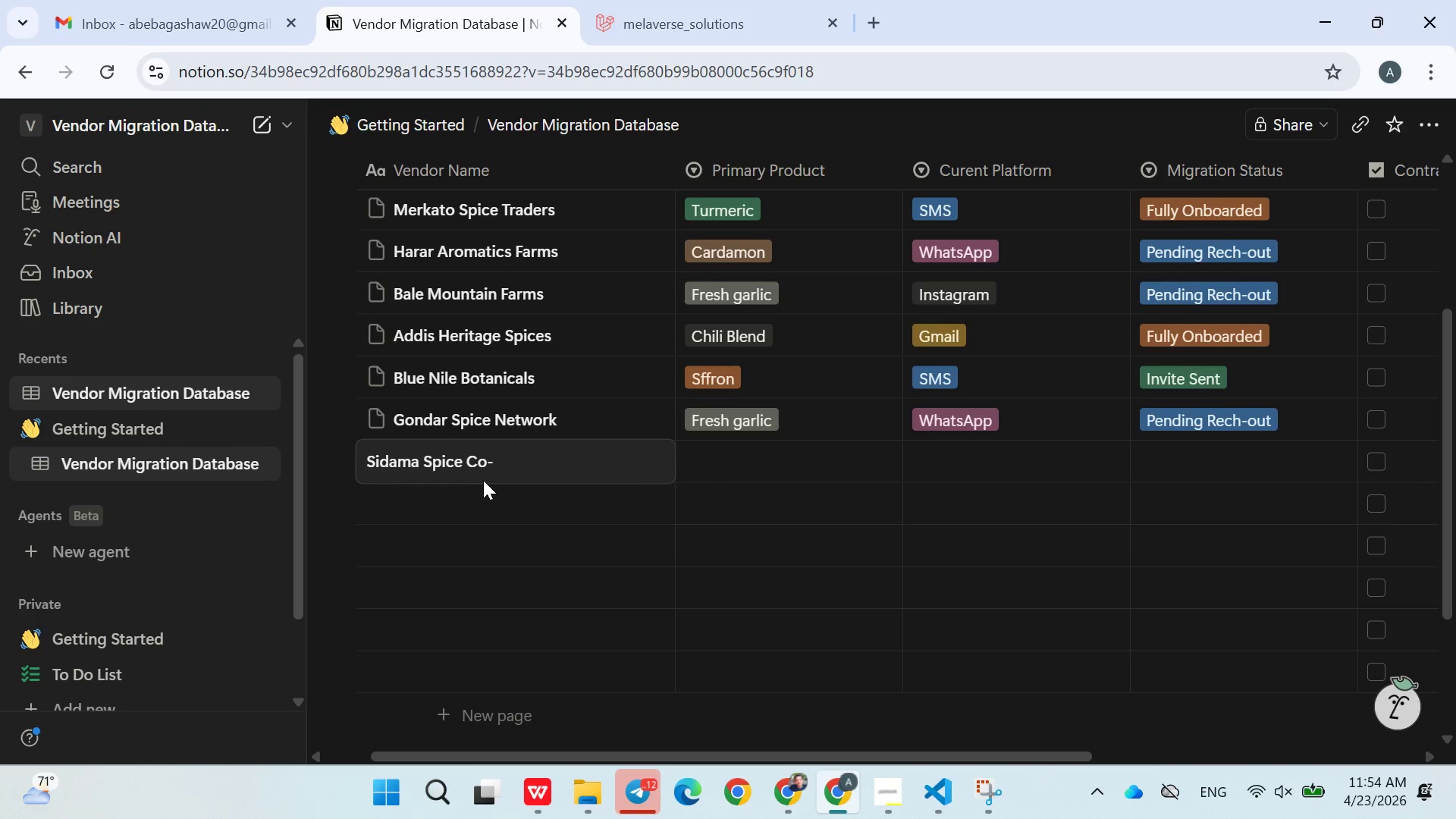 
key(Backspace)
 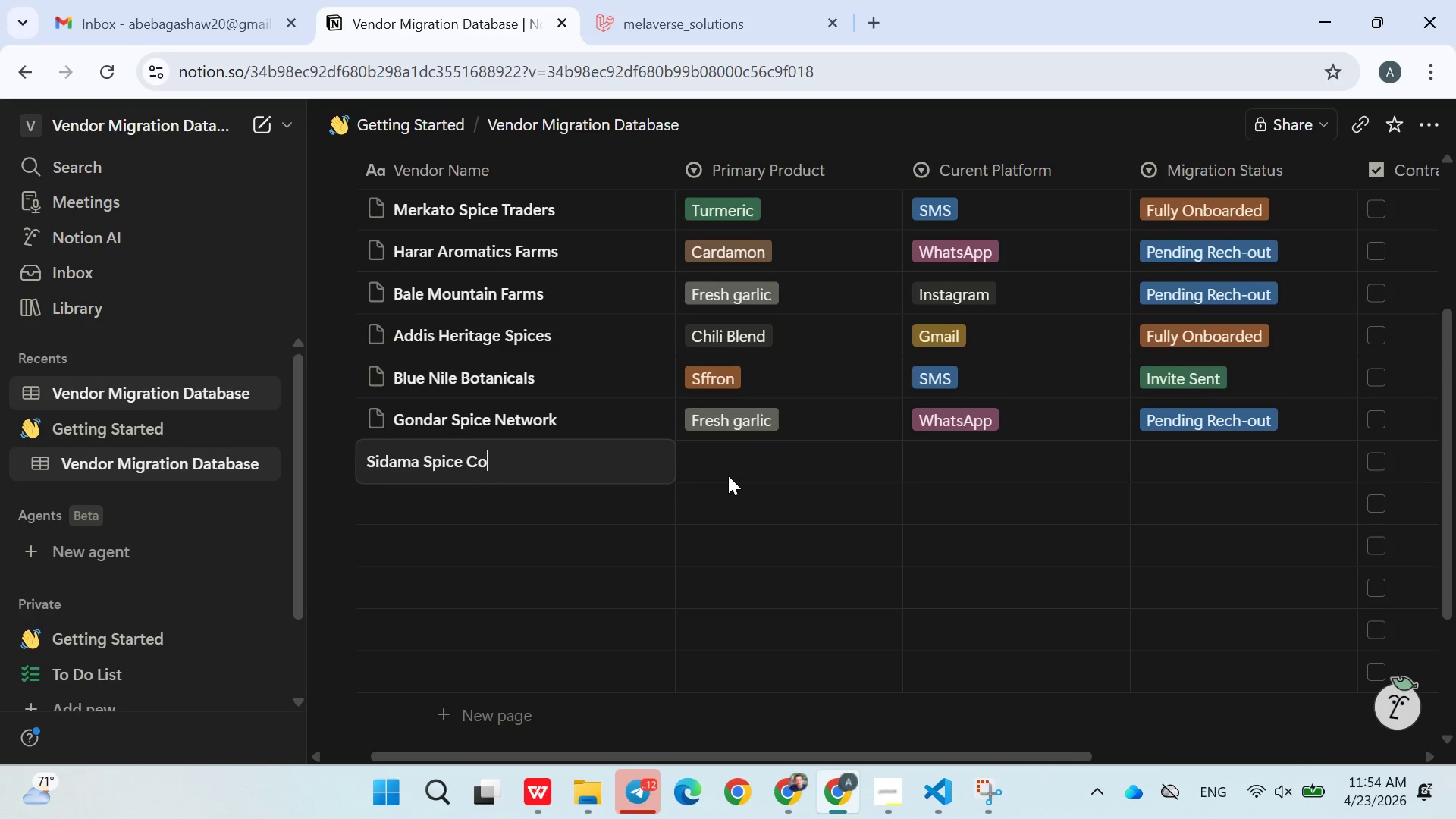 
type(-op)
 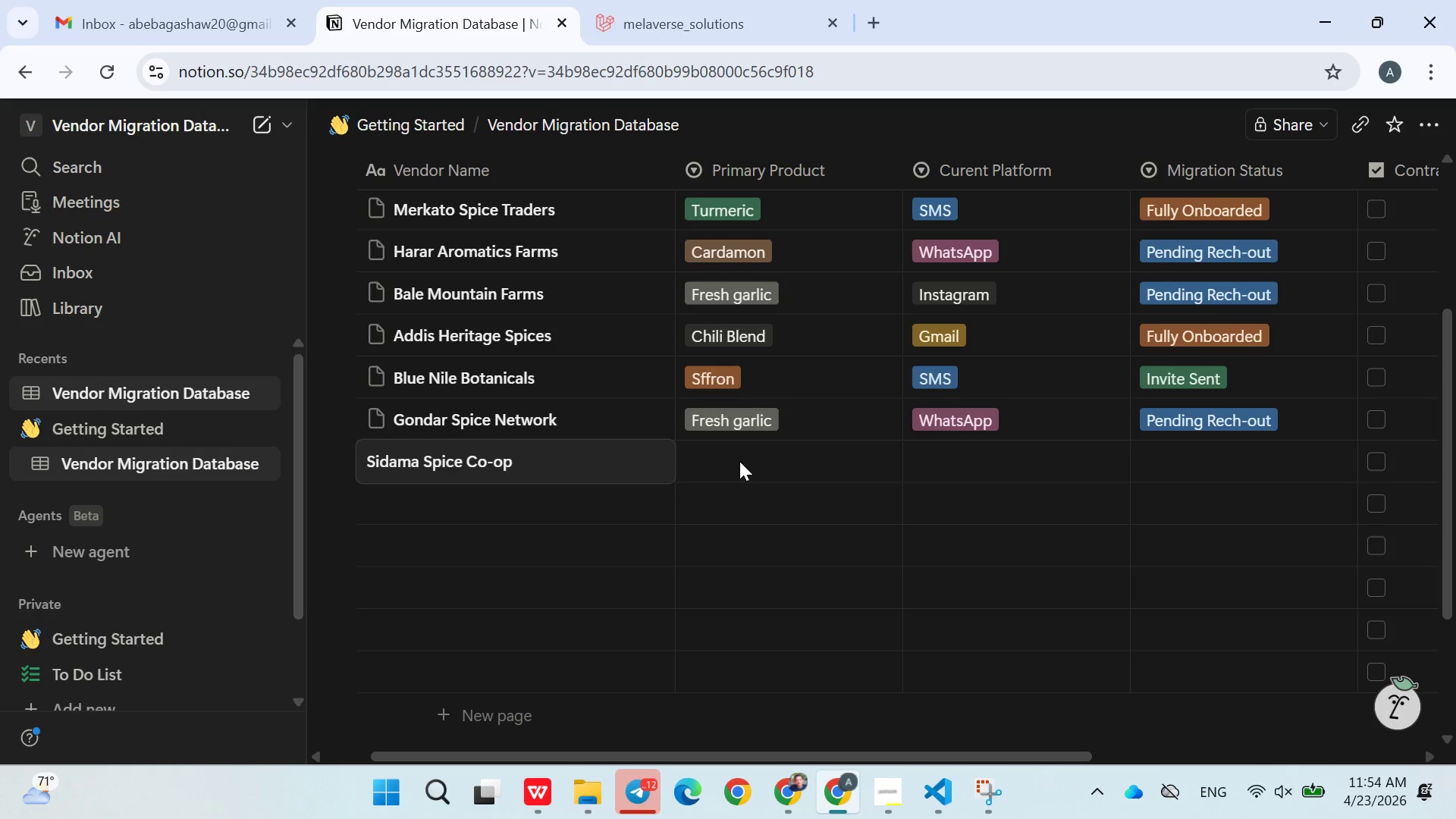 
double_click([739, 461])
 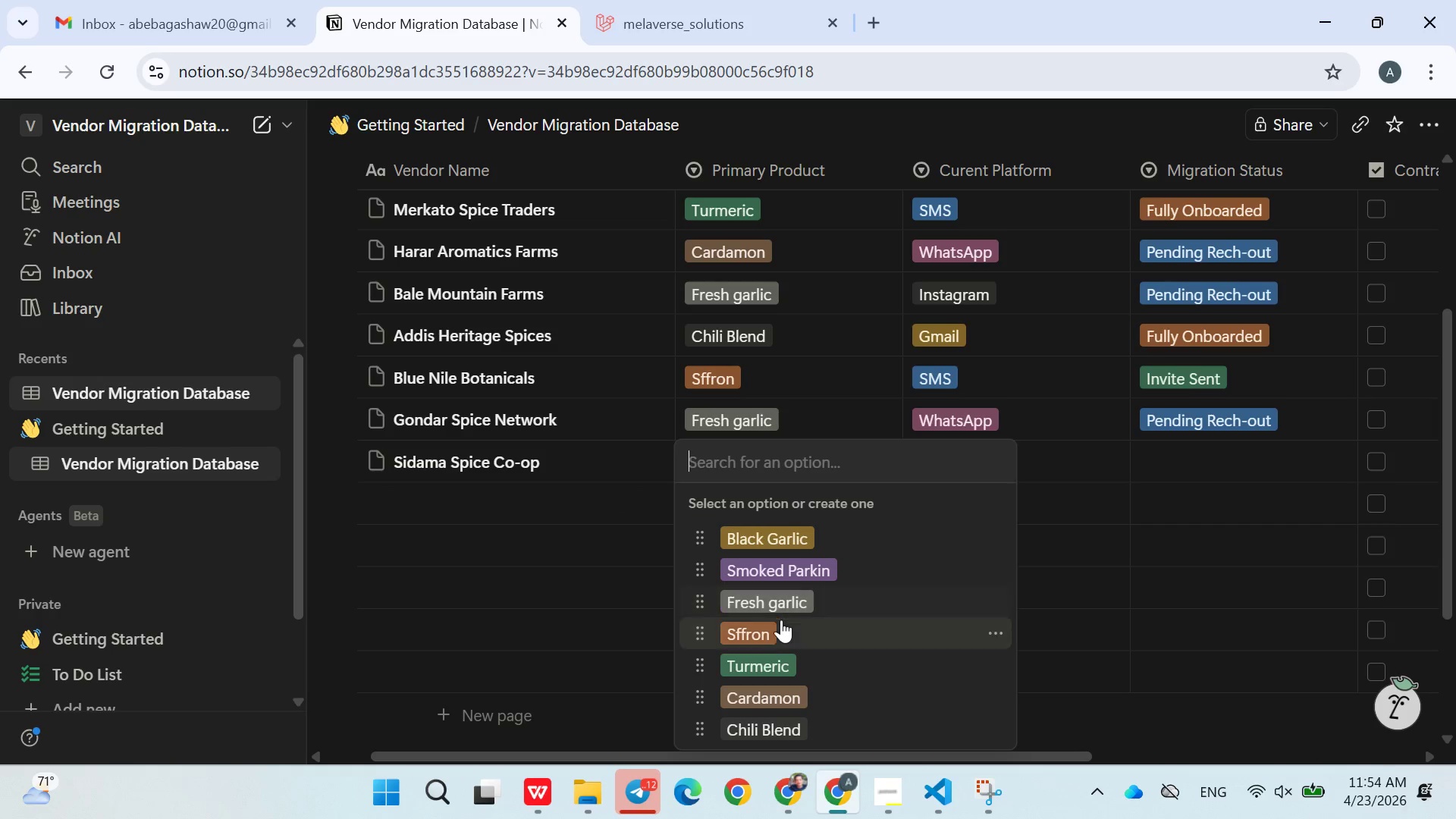 
wait(6.53)
 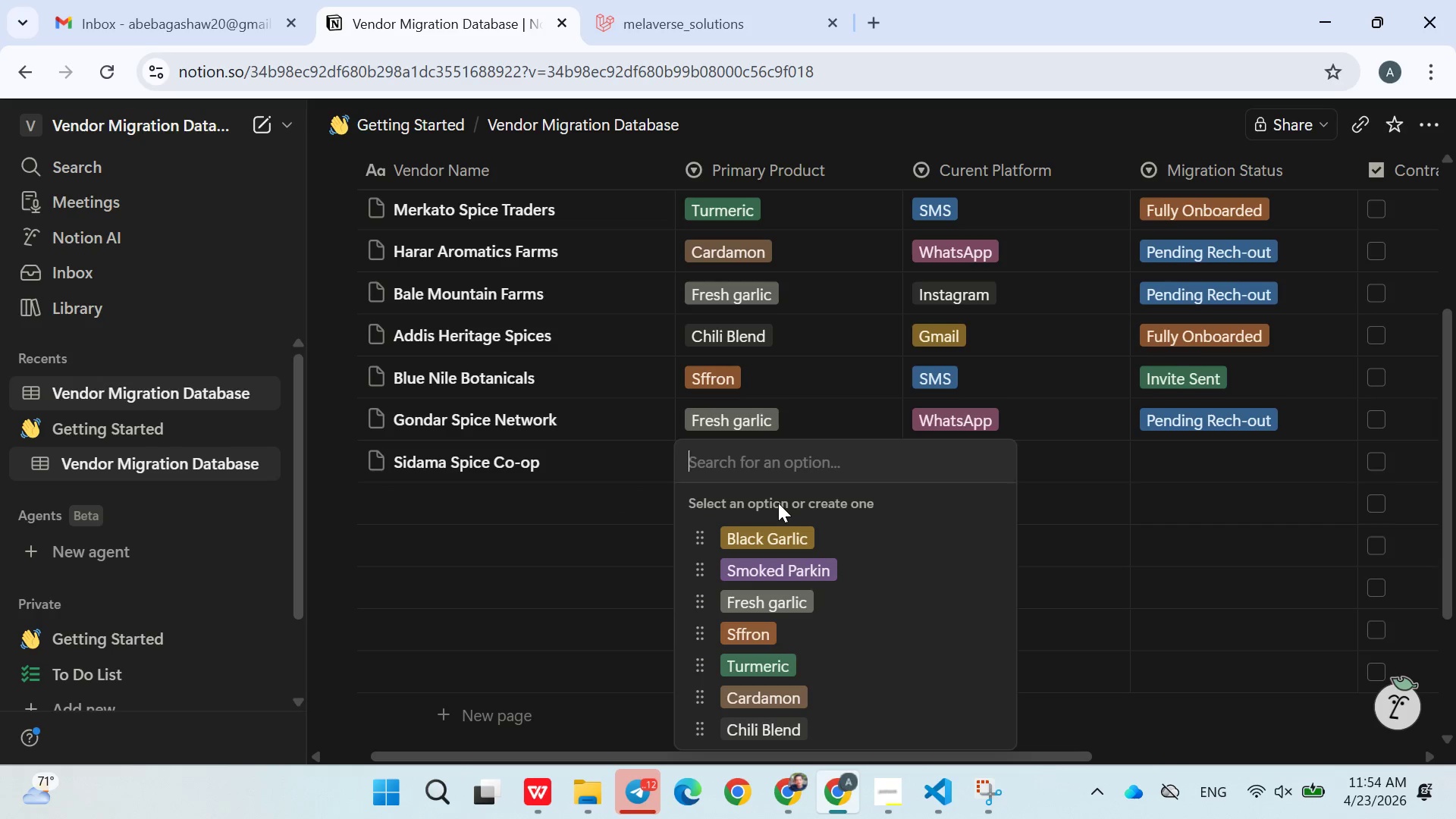 
left_click([783, 532])
 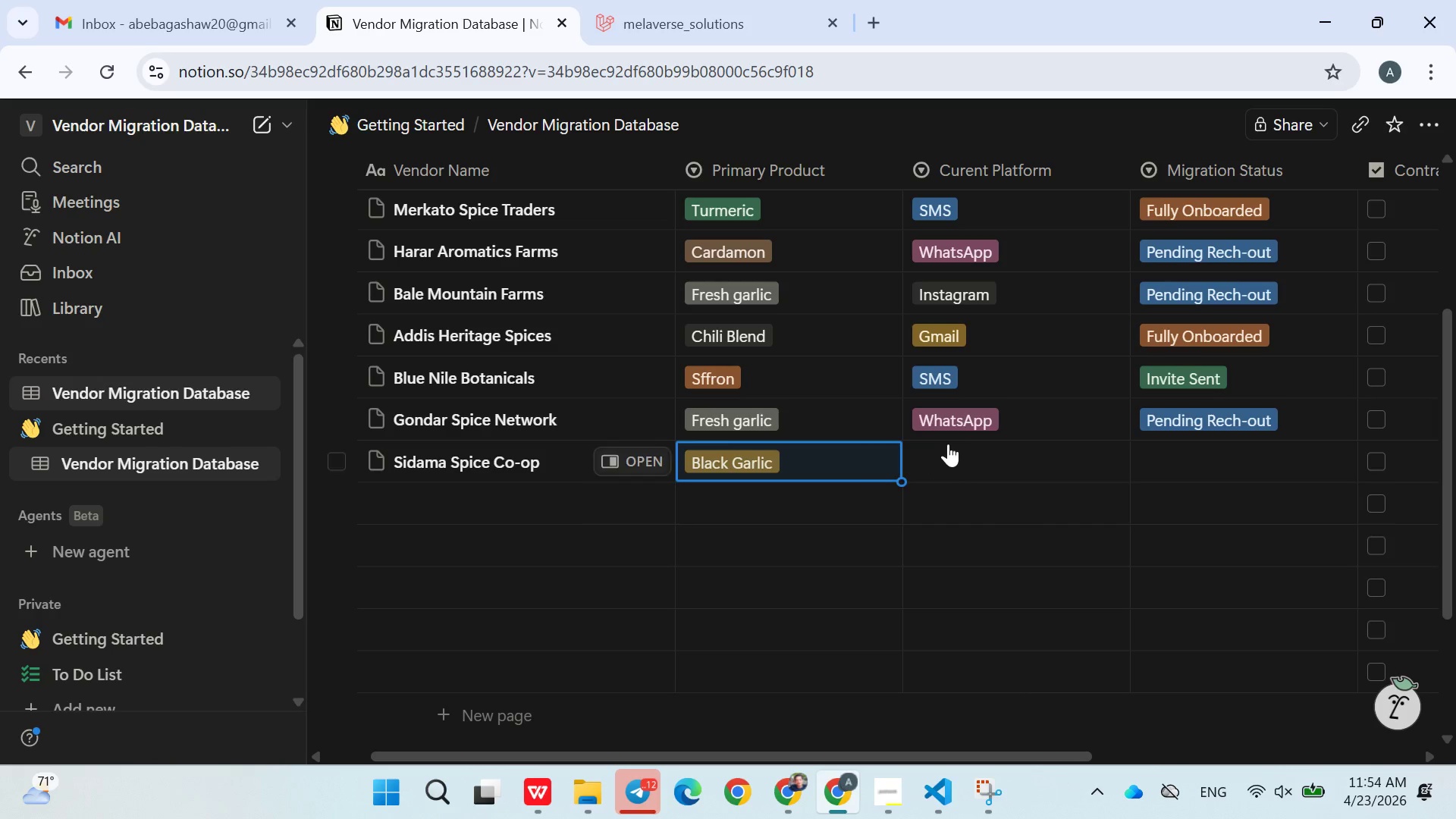 
left_click([953, 449])
 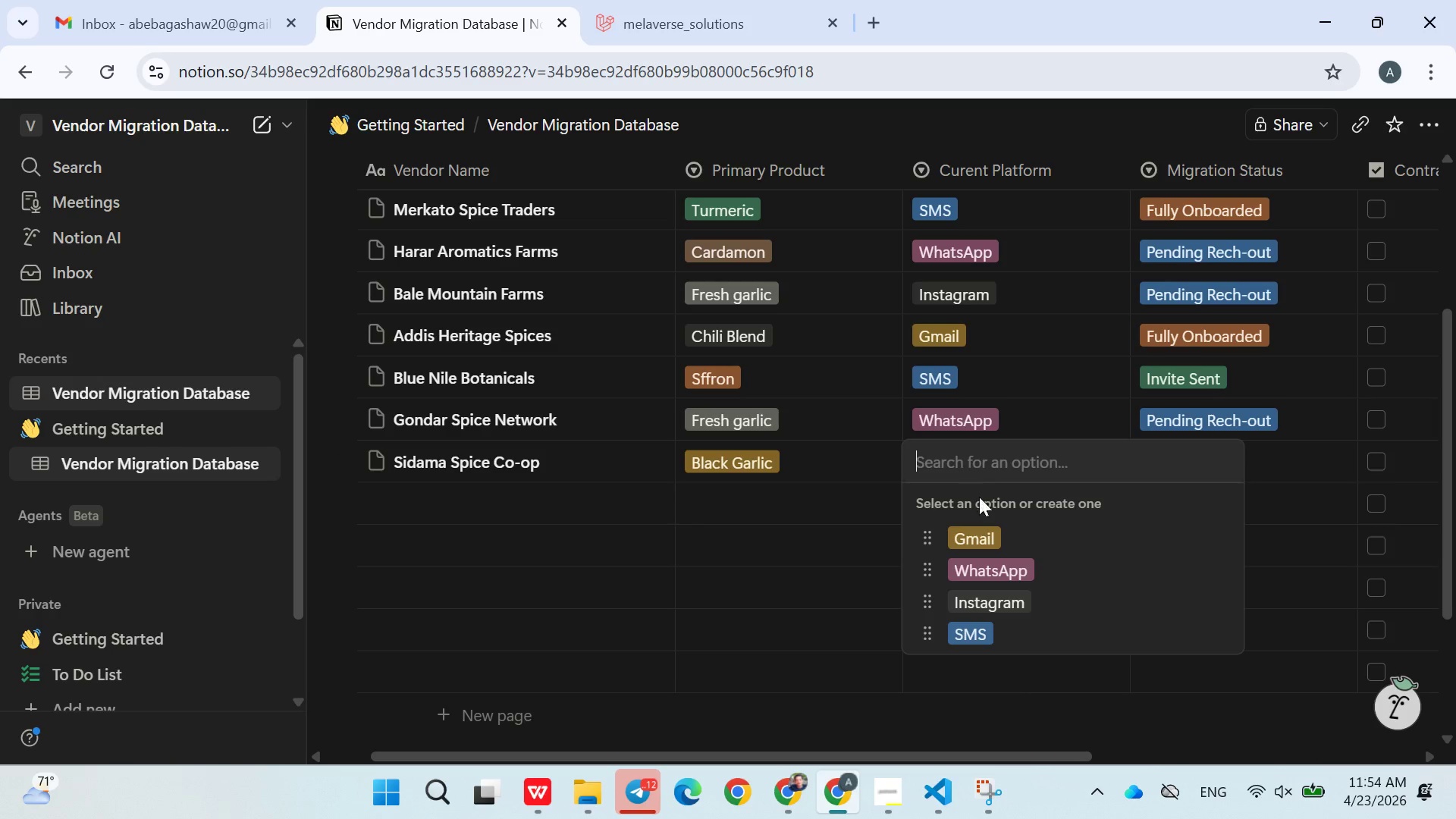 
wait(5.03)
 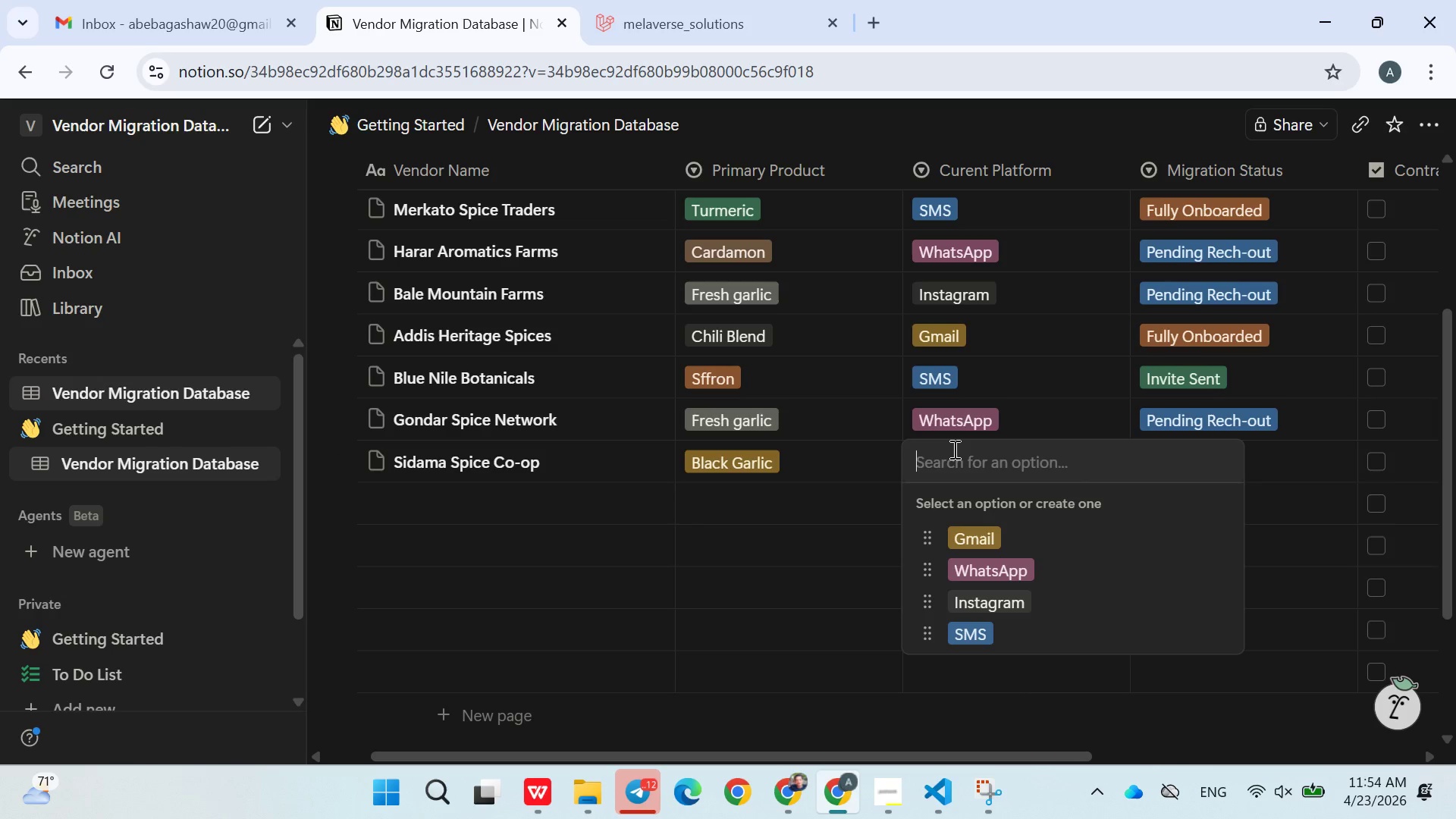 
left_click([1006, 613])
 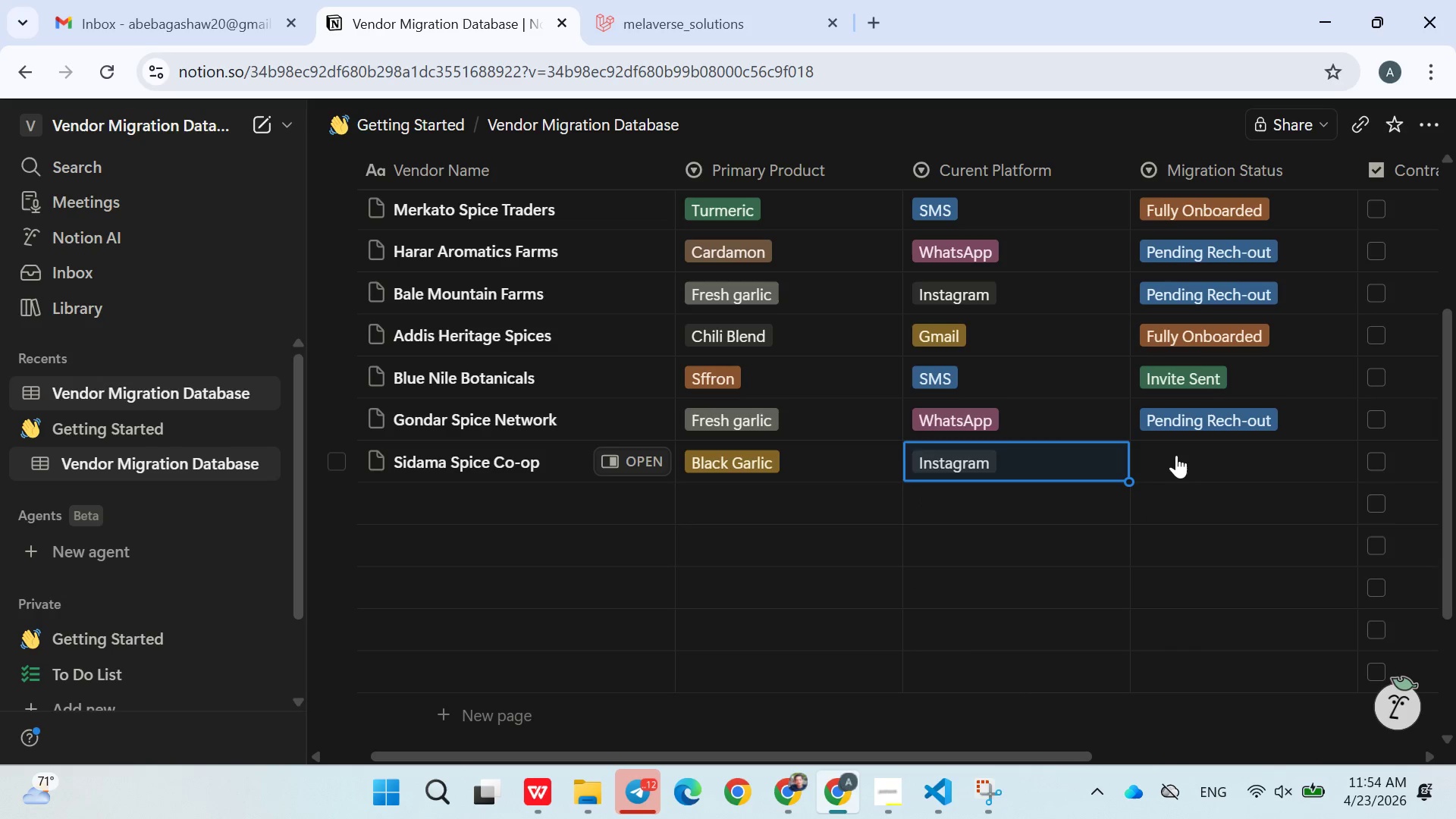 
left_click([1176, 455])
 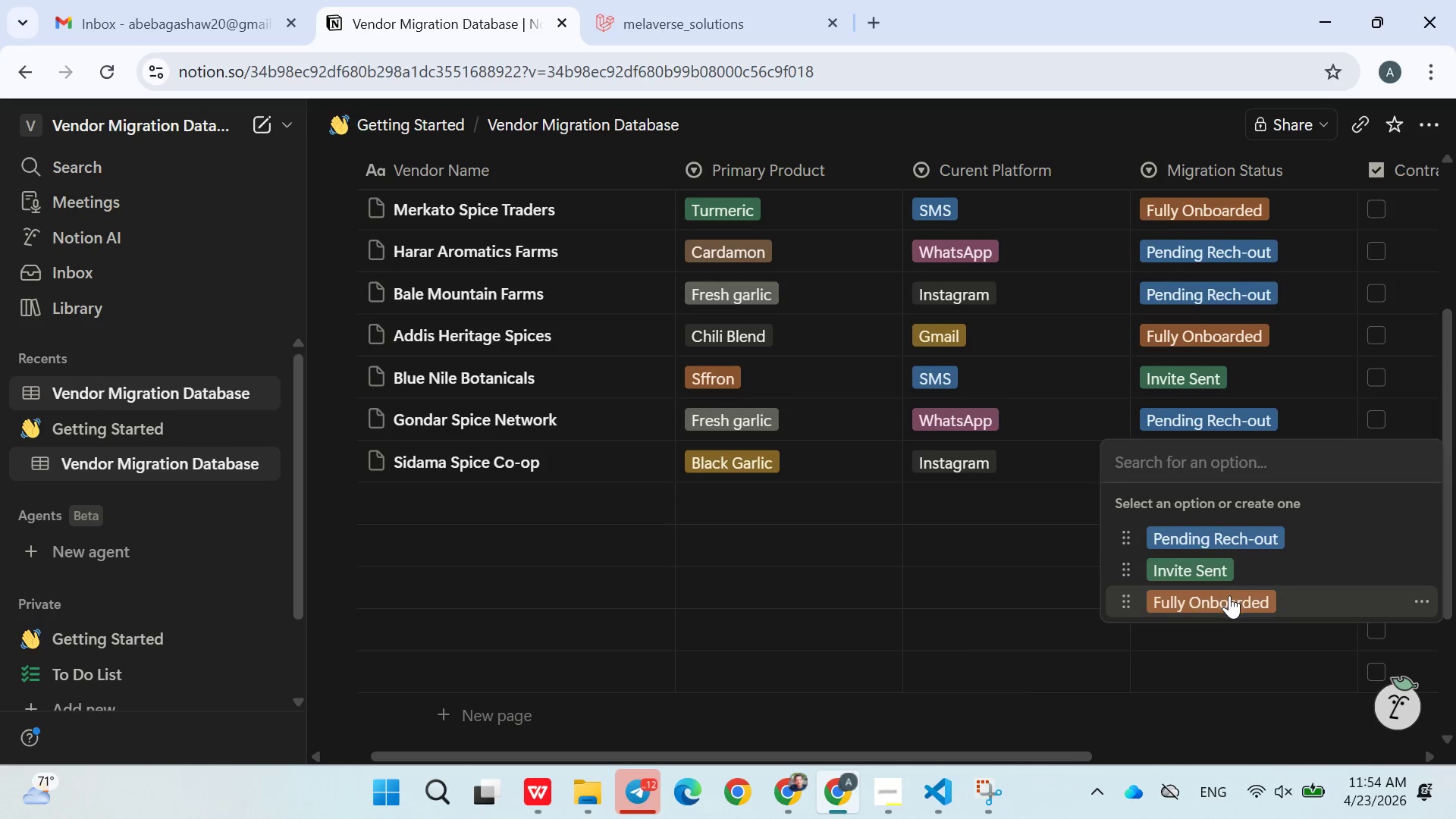 
left_click([1228, 597])
 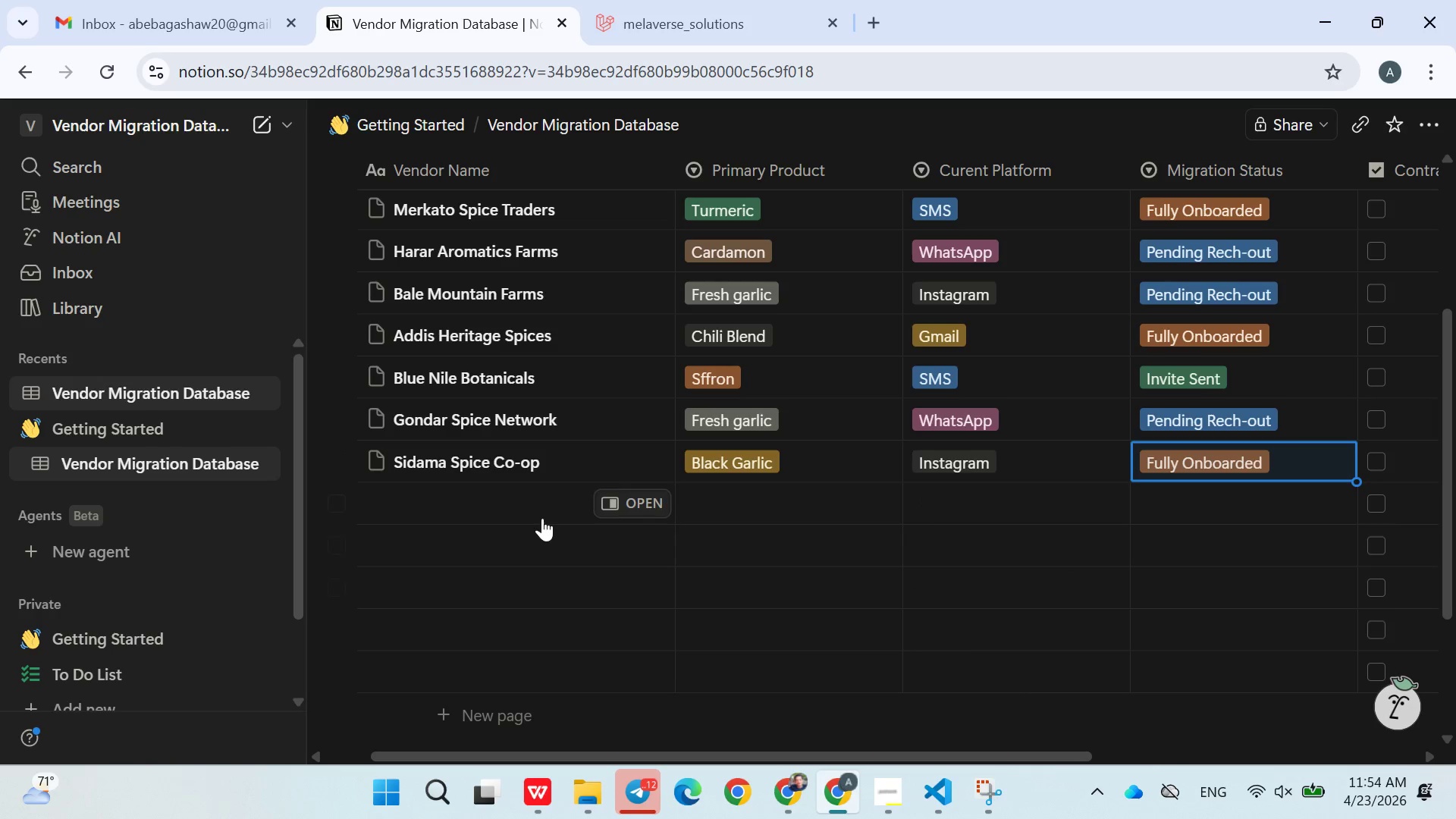 
left_click([509, 497])
 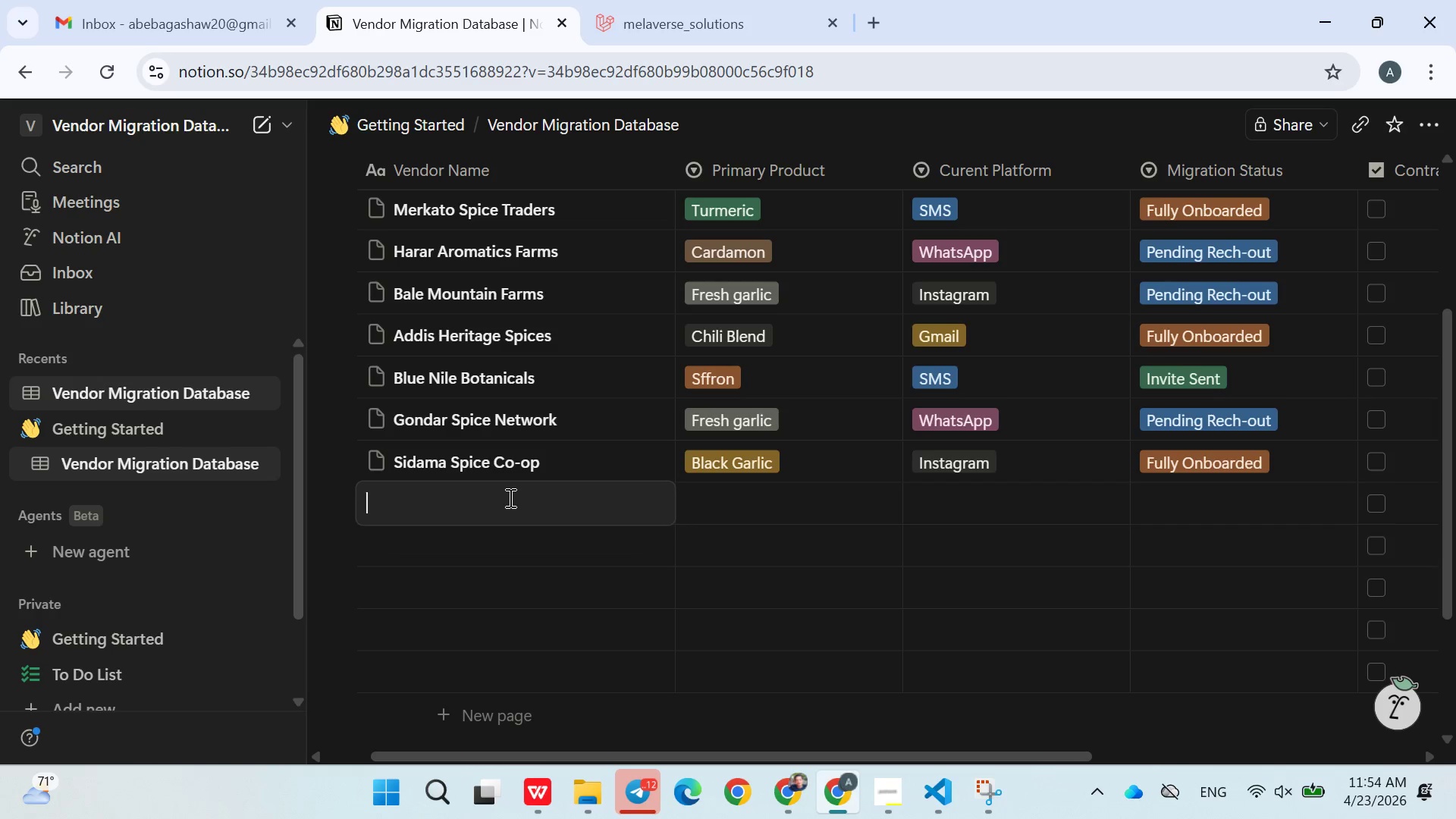 
wait(8.64)
 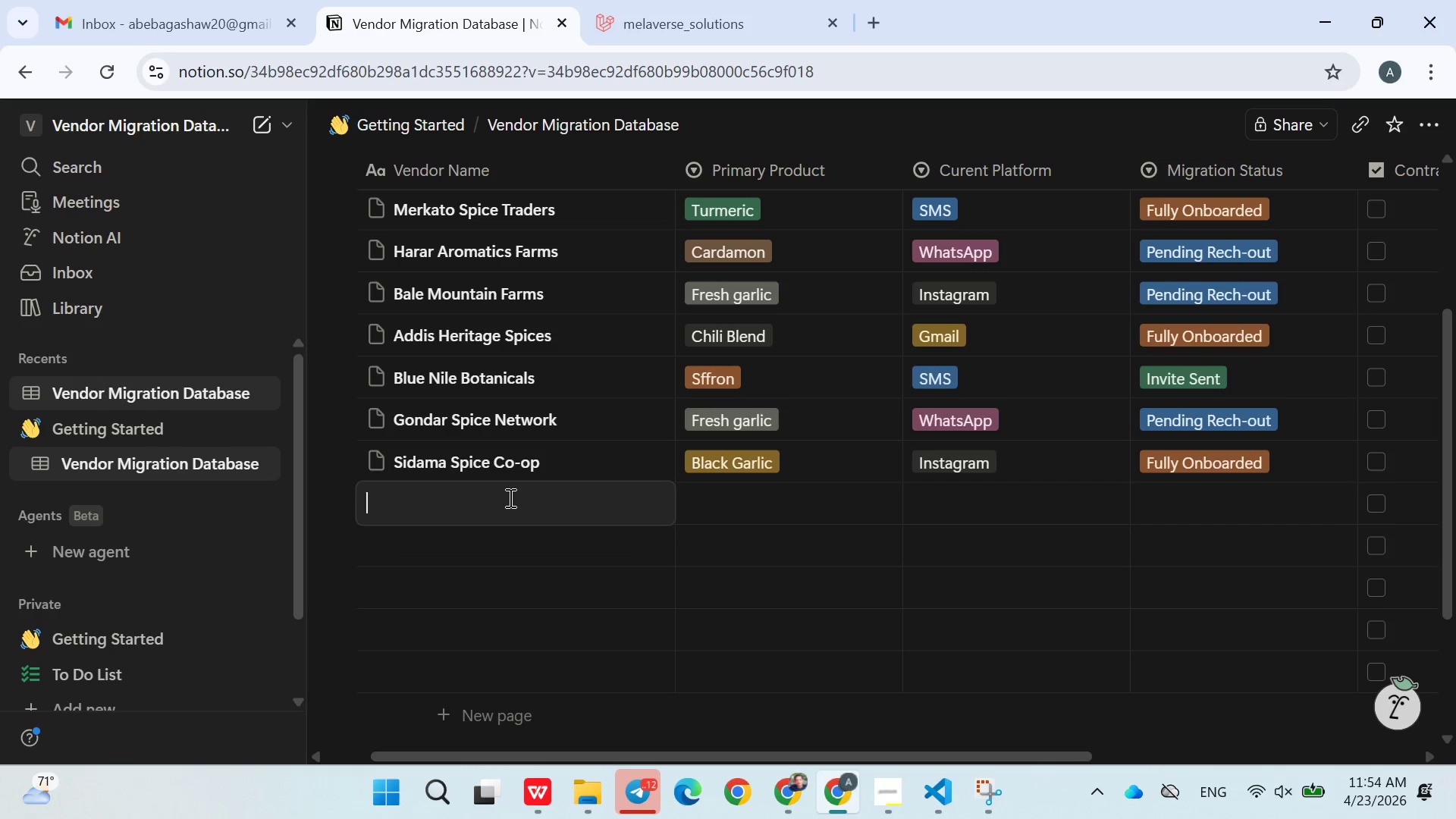 
left_click([887, 801])